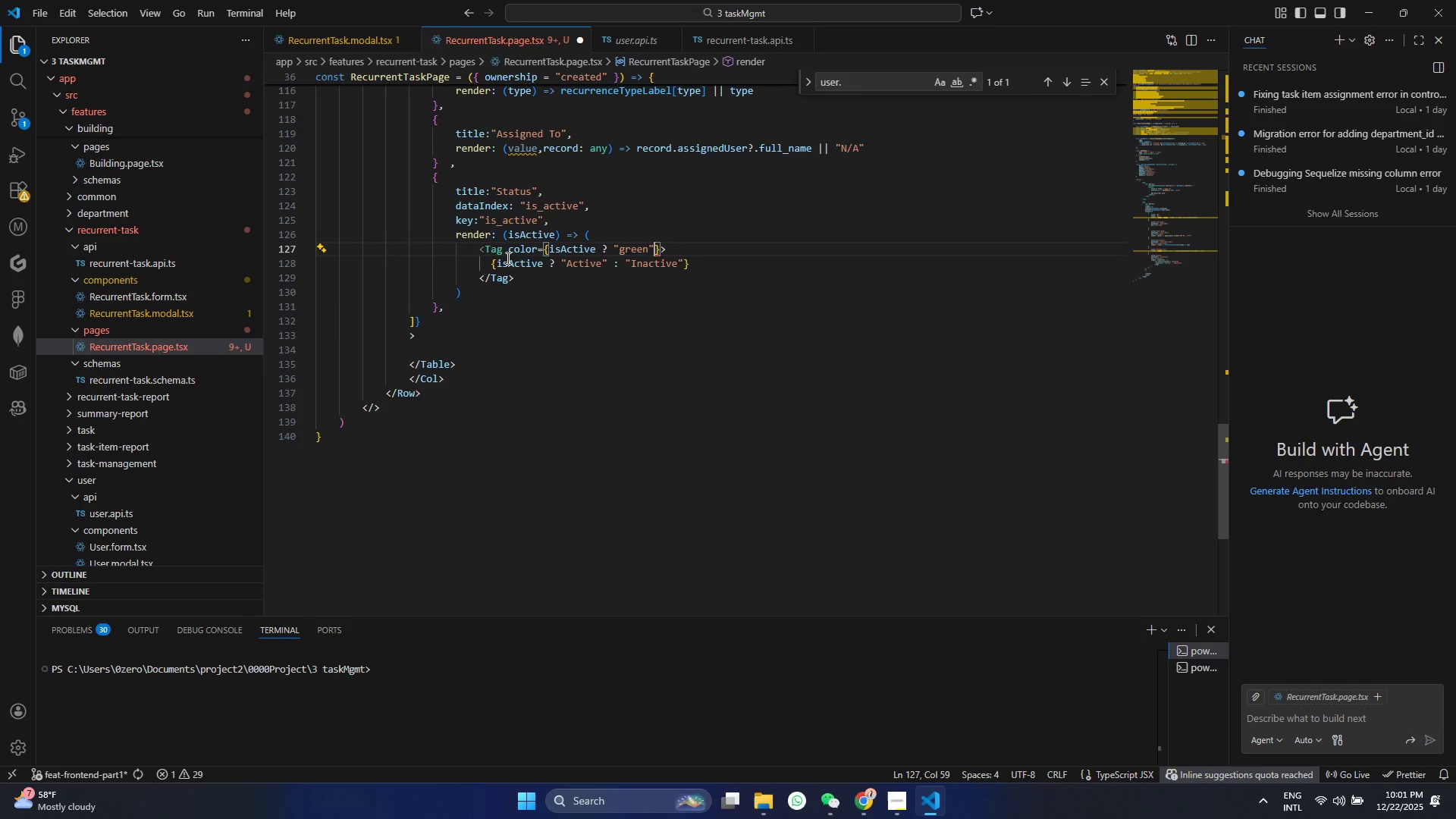 
key(Space)
 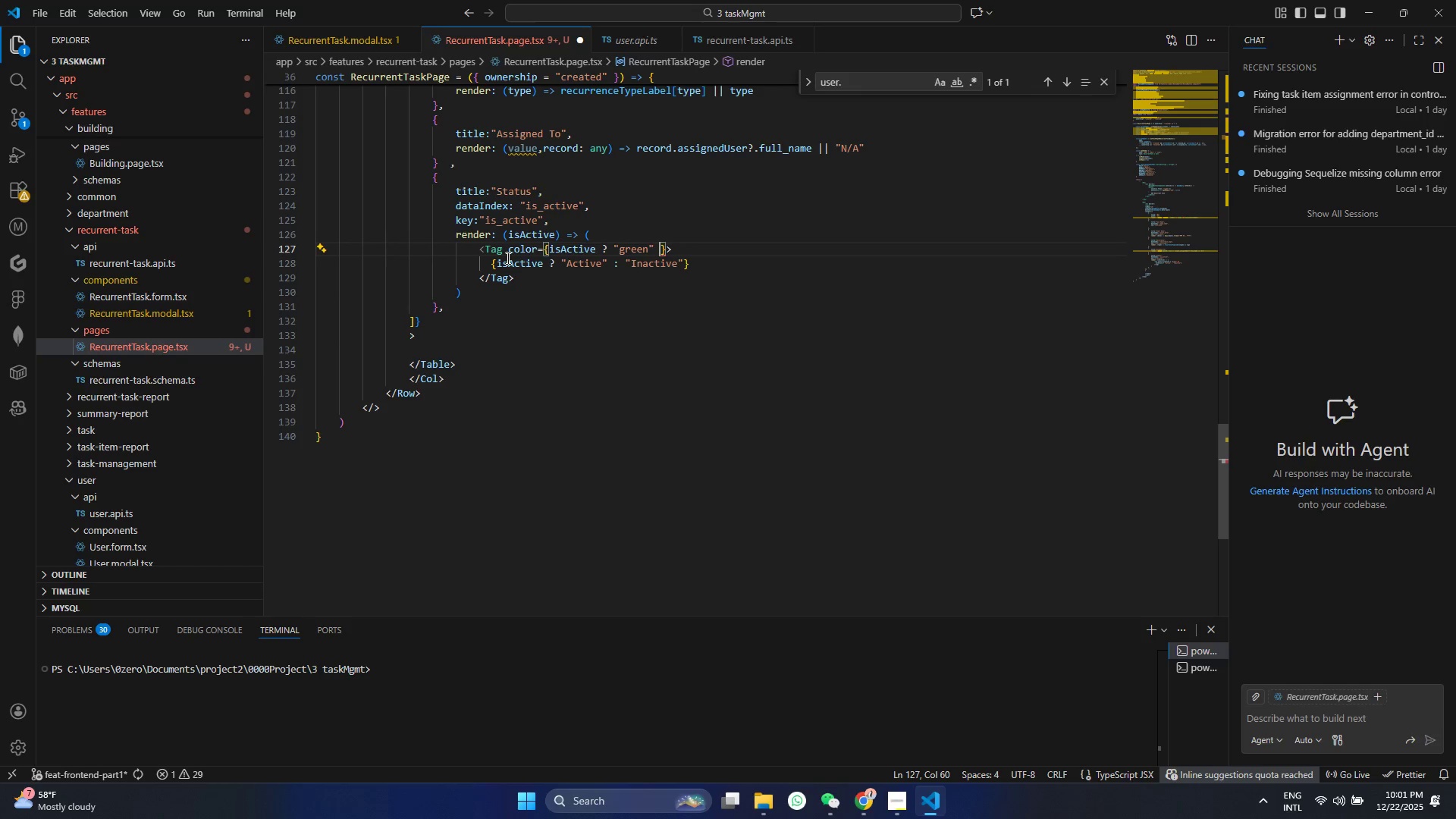 
key(Shift+Quote)
 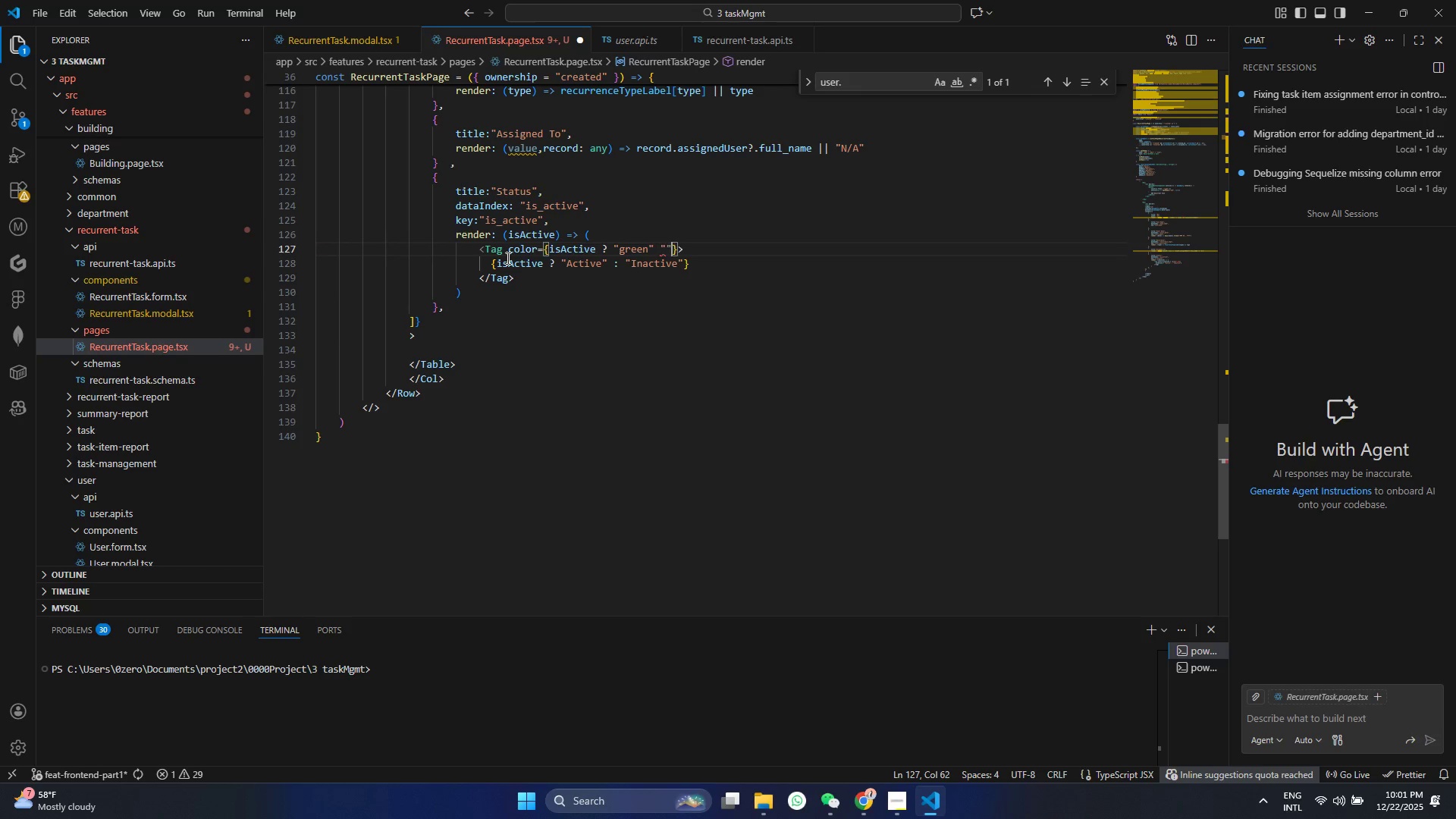 
key(Shift+Quote)
 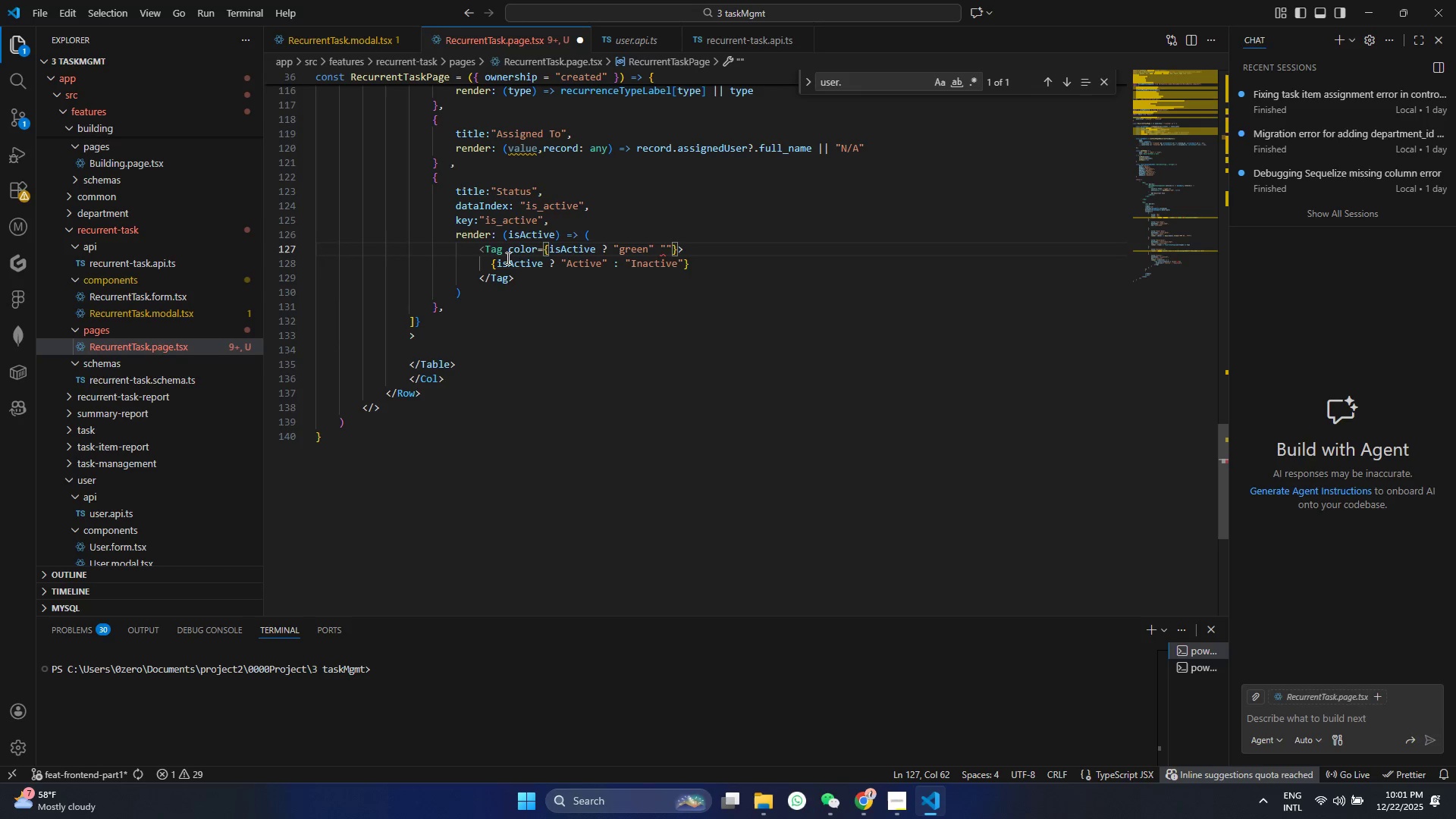 
key(ArrowLeft)
 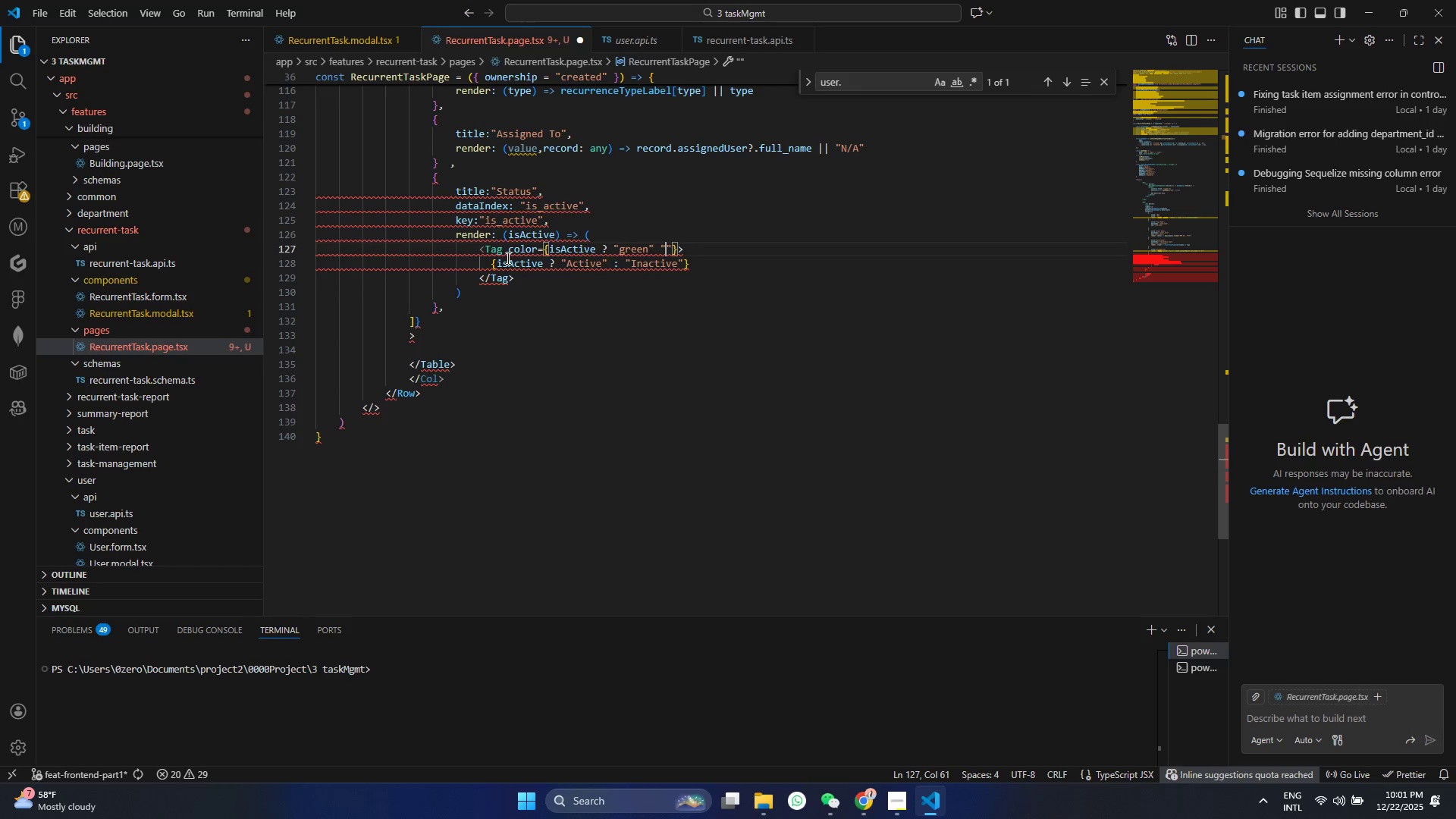 
key(ArrowLeft)
 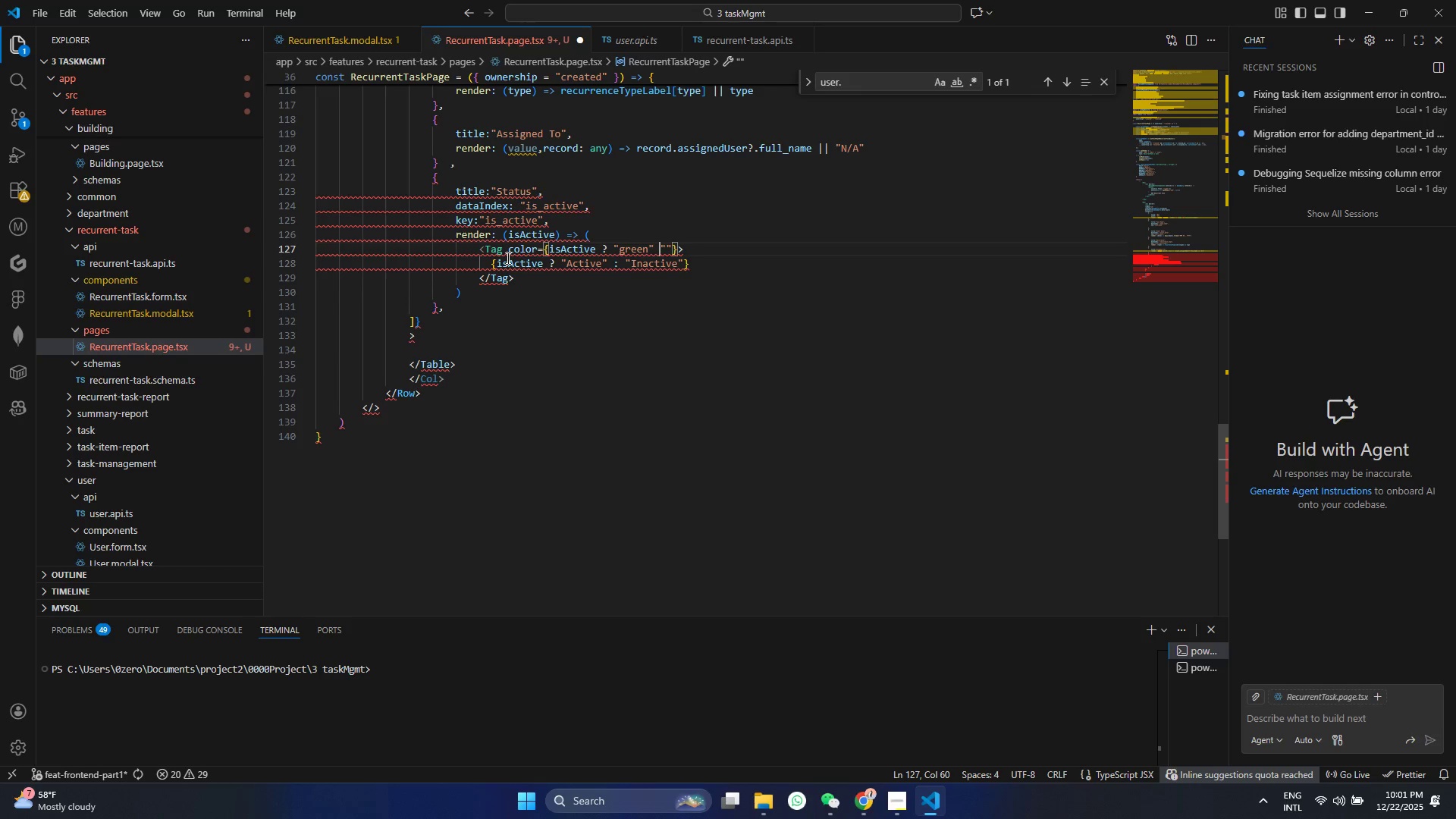 
key(ArrowLeft)
 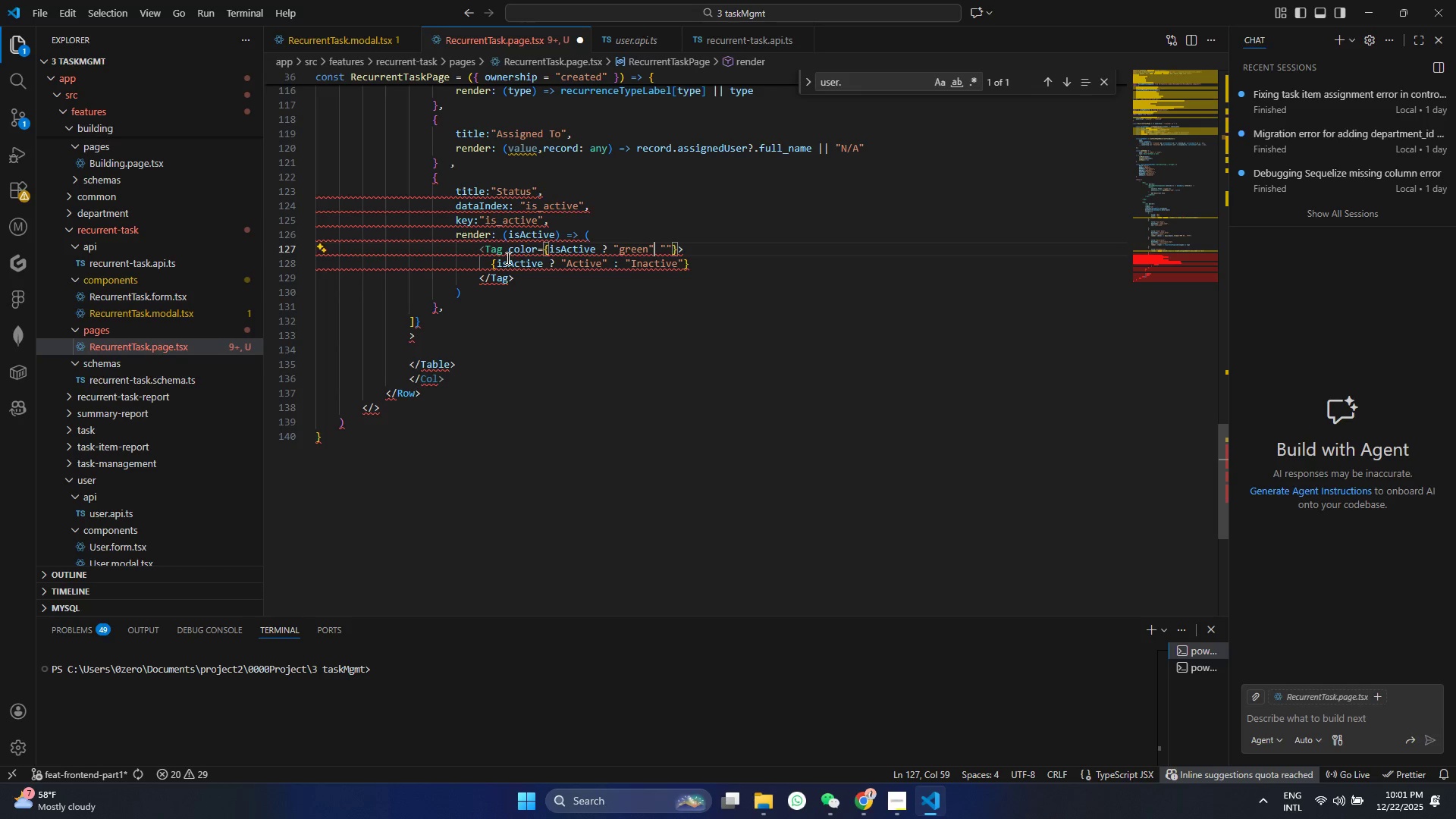 
key(Space)
 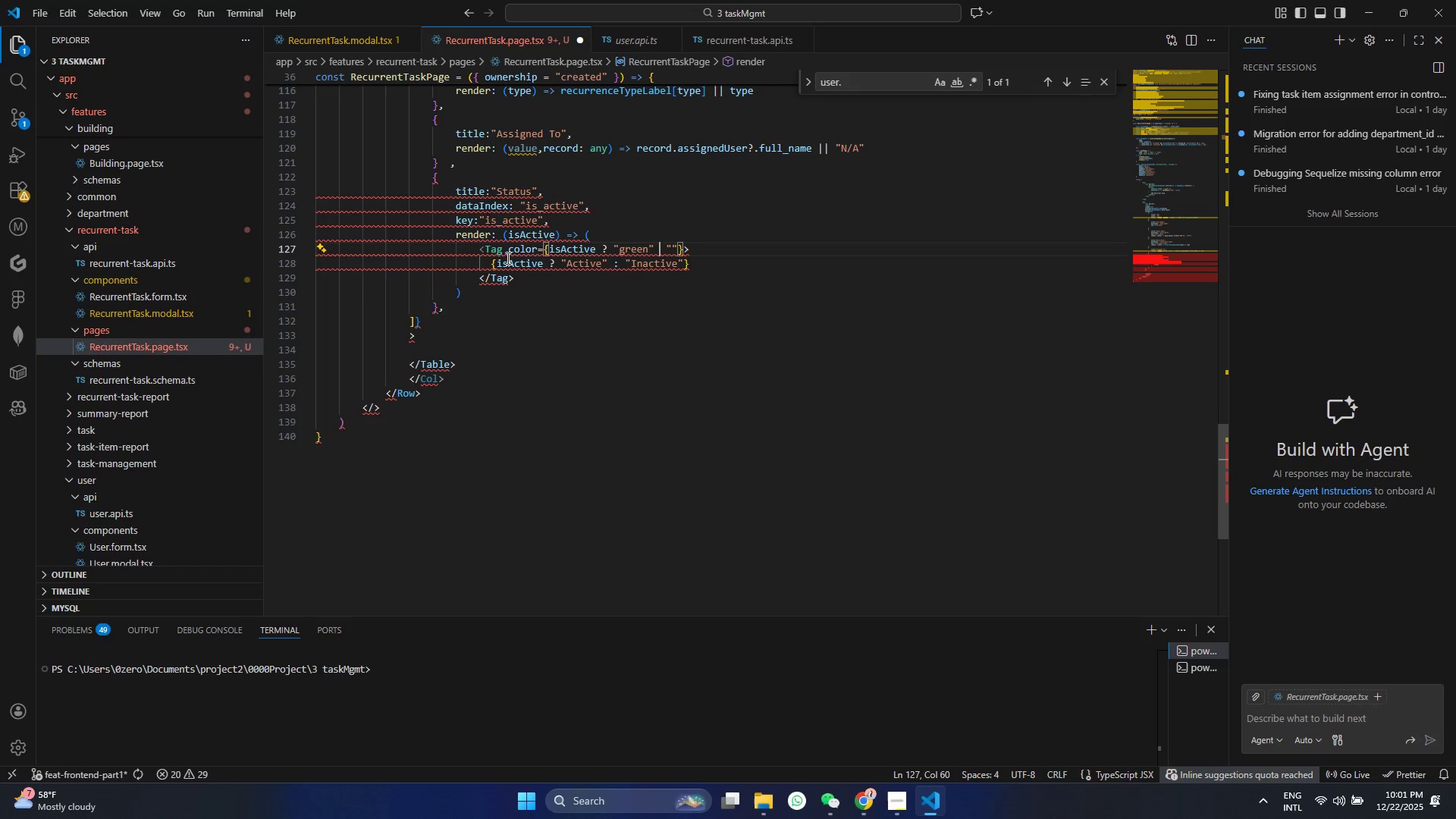 
key(Shift+Semicolon)
 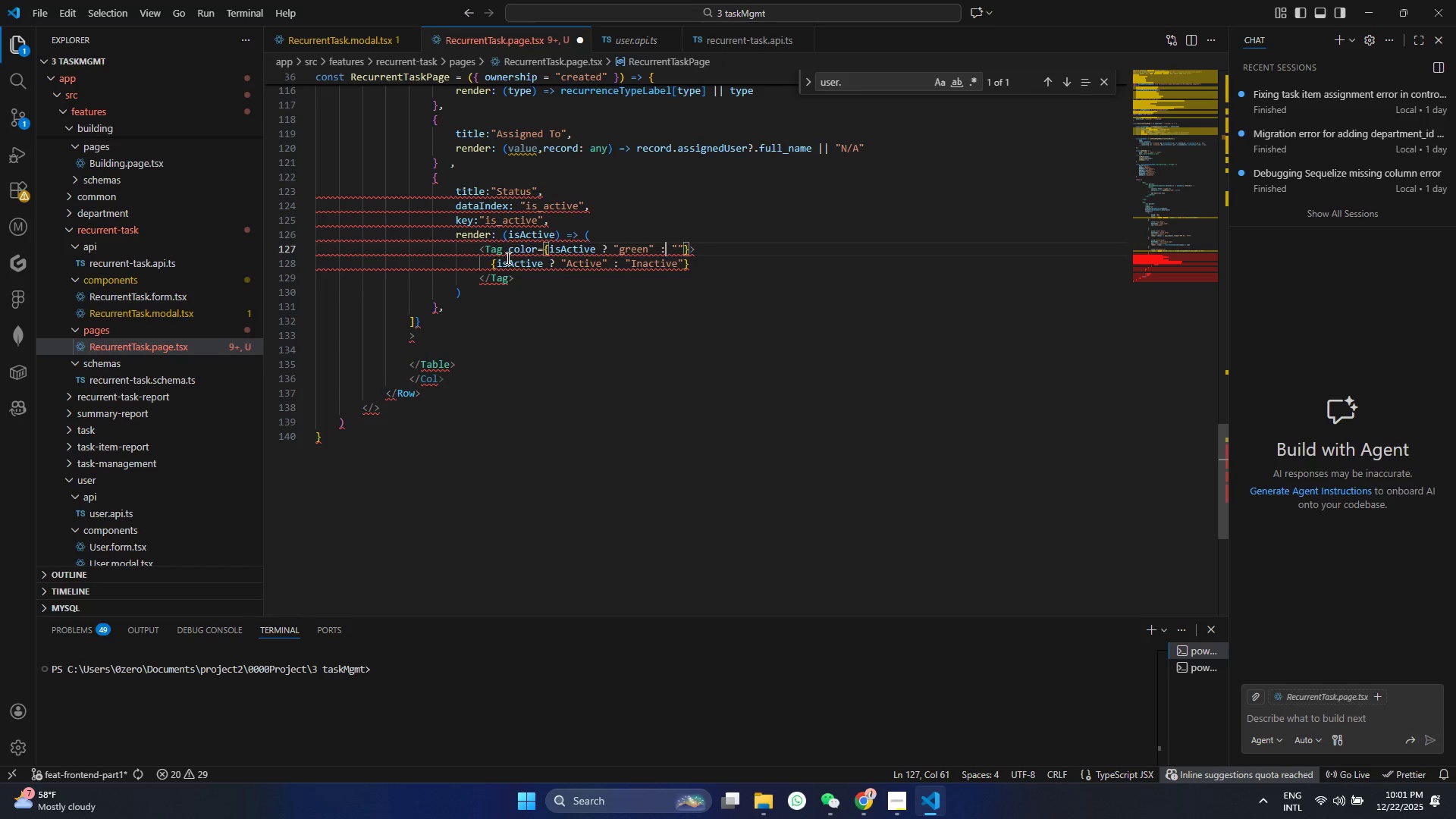 
key(Shift+ArrowRight)
 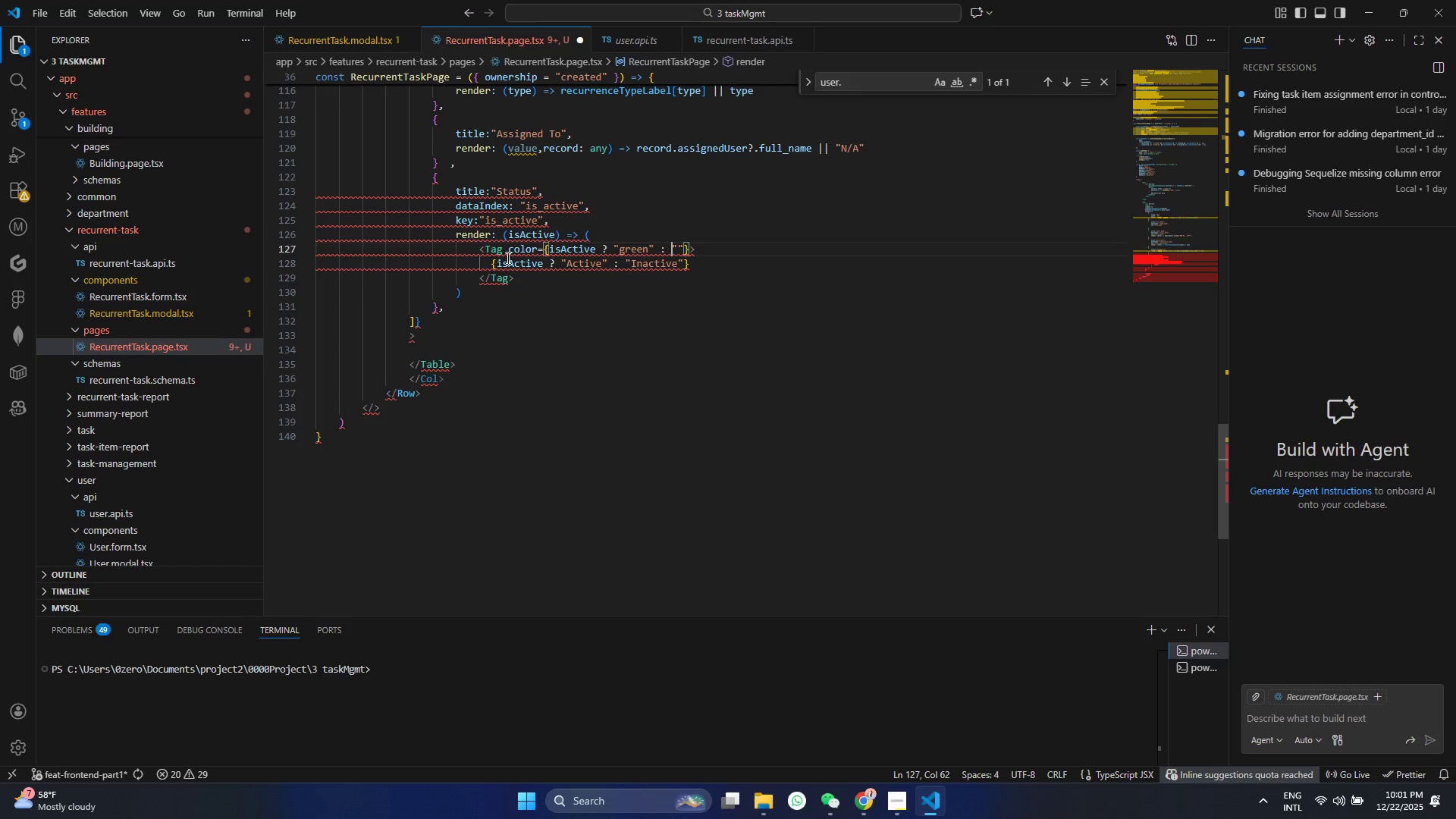 
key(ArrowRight)
 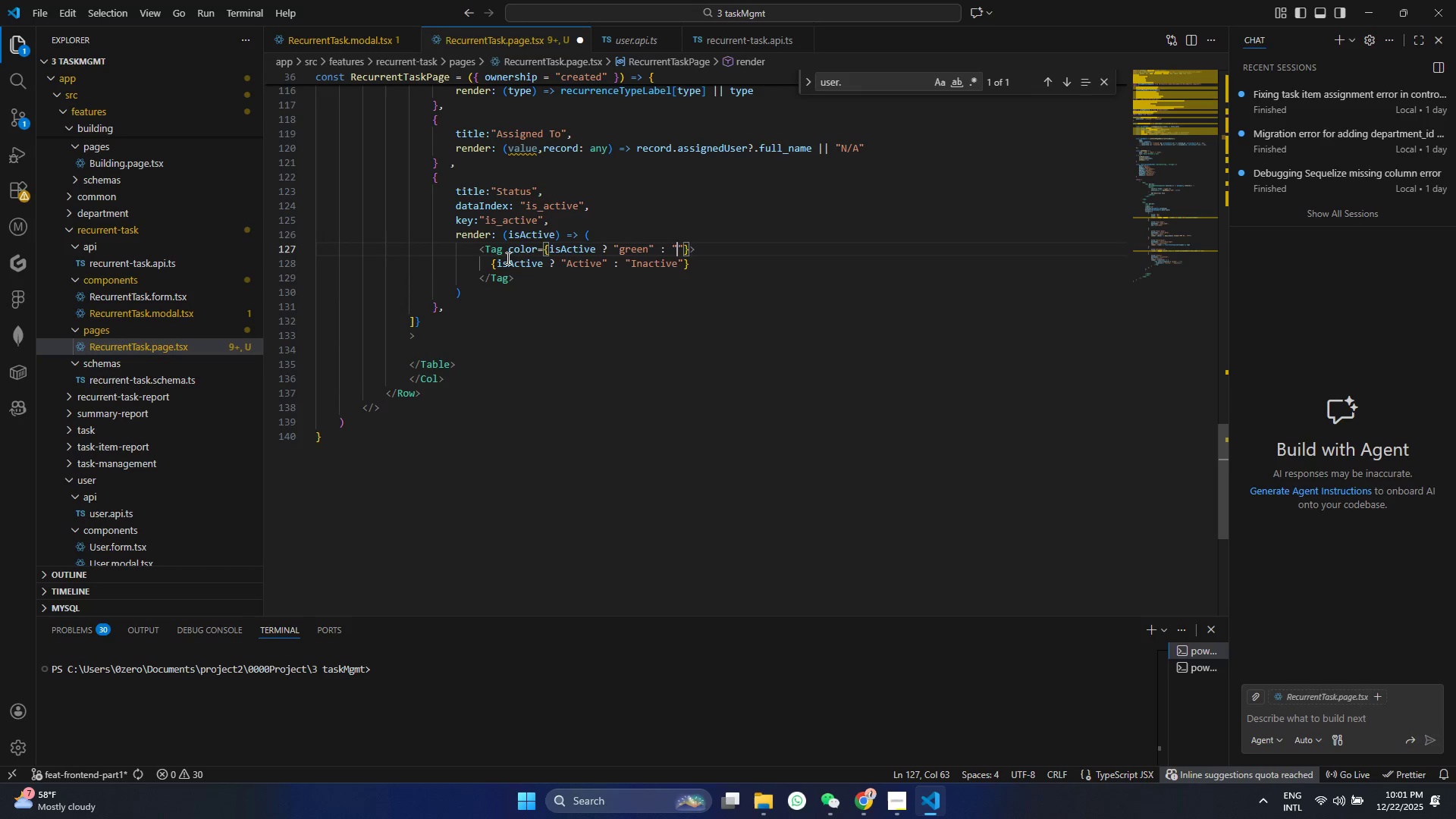 
type(red)
 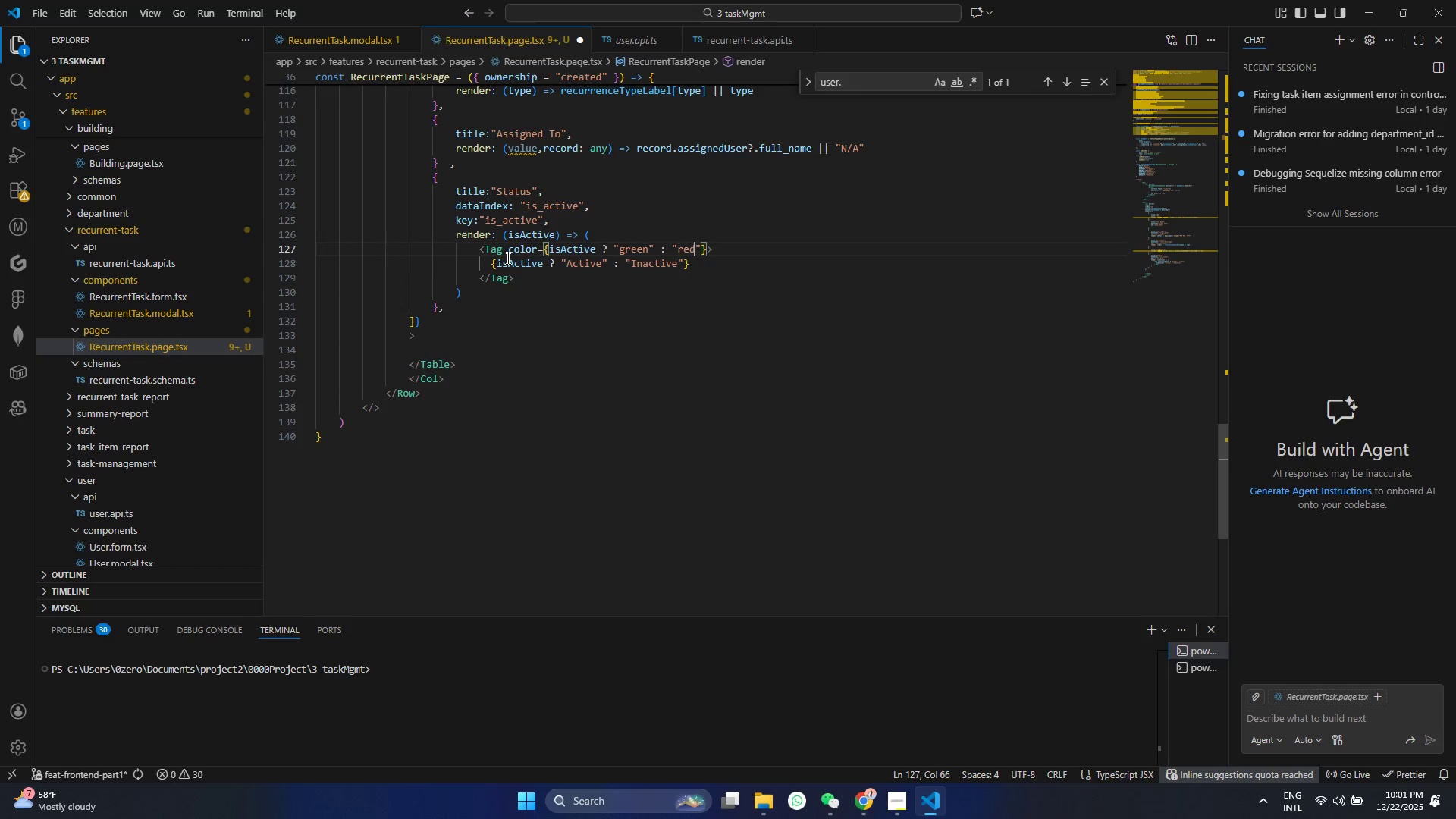 
key(Control+ControlLeft)
 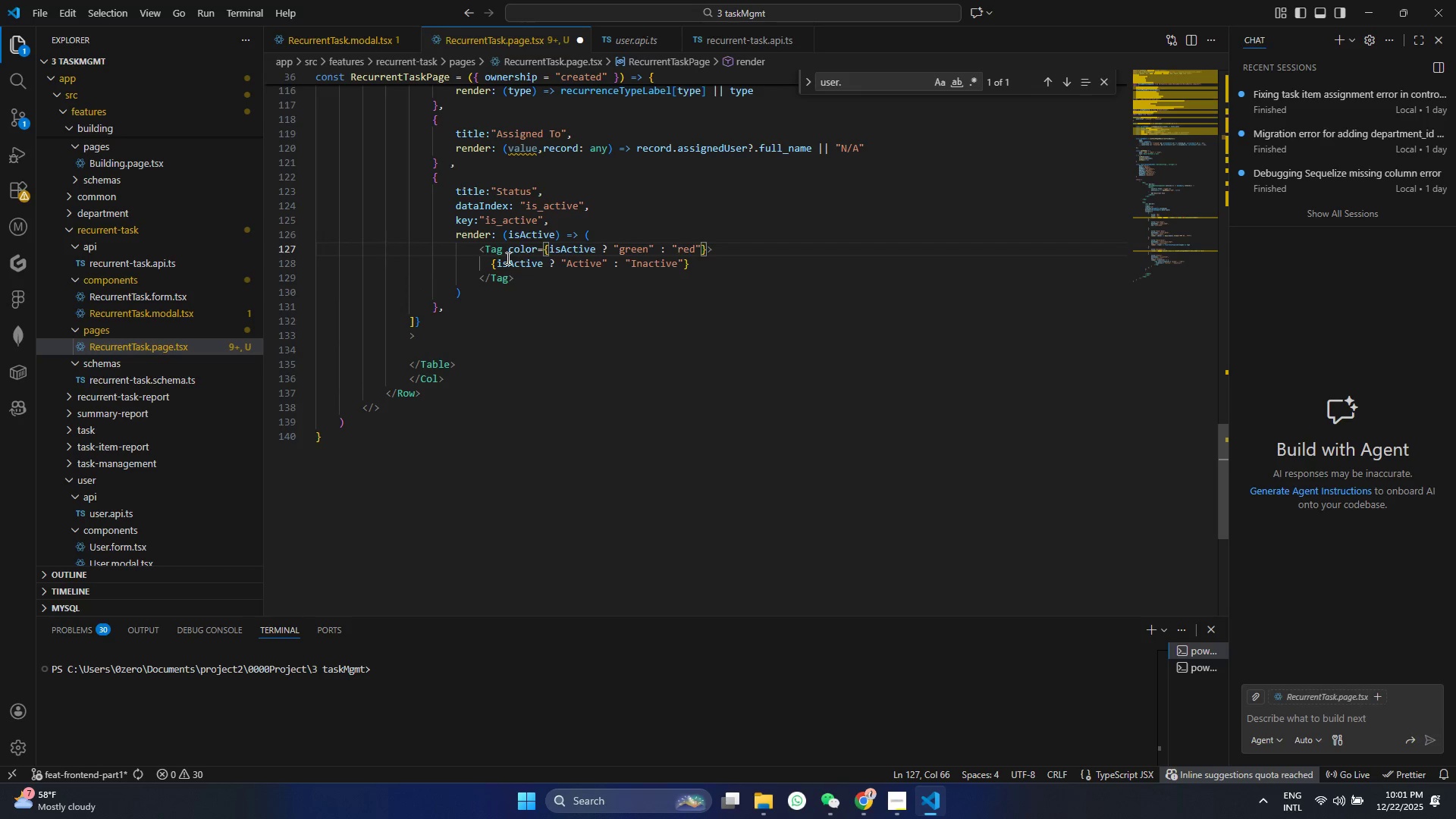 
key(Control+S)
 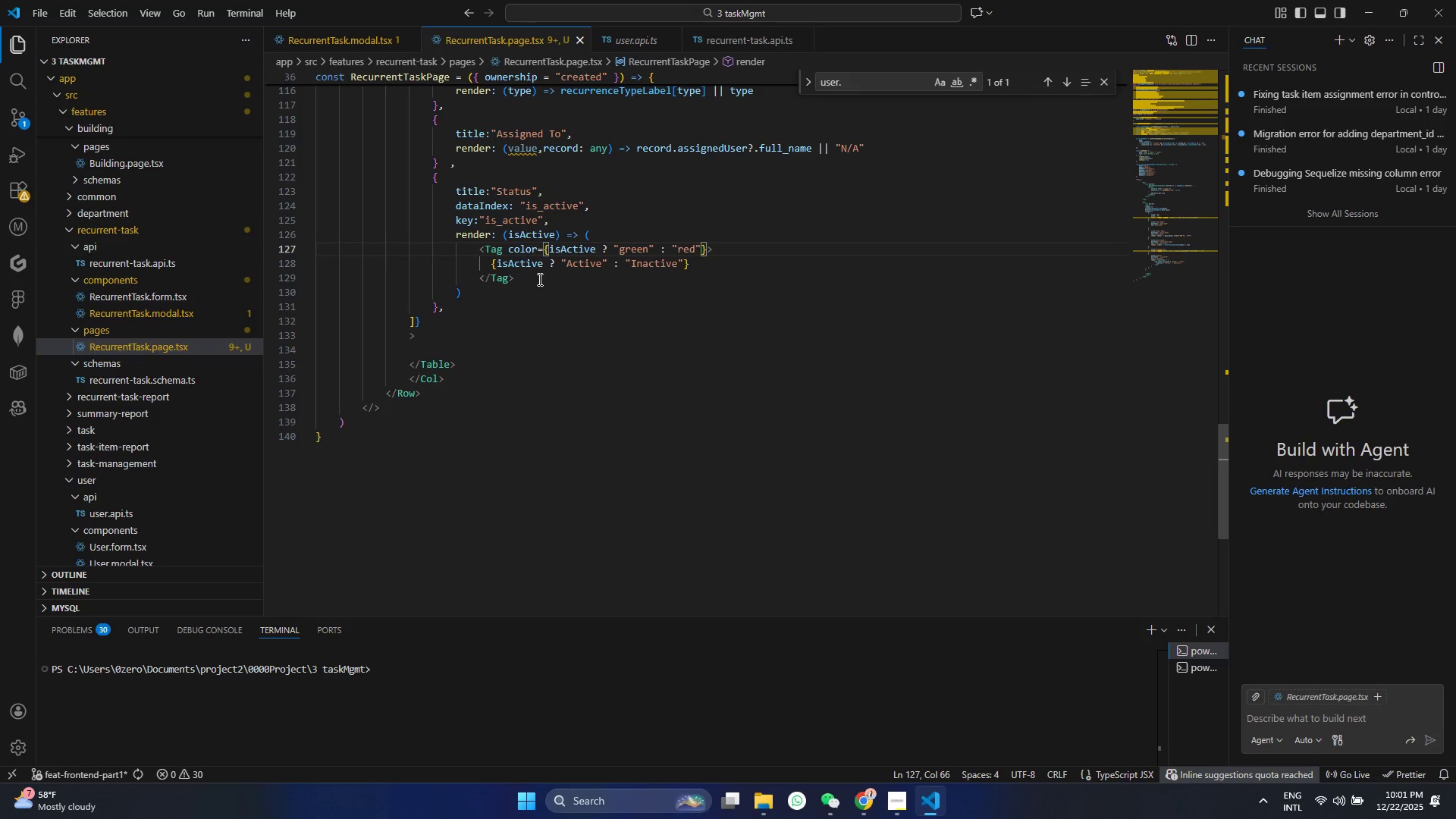 
wait(6.56)
 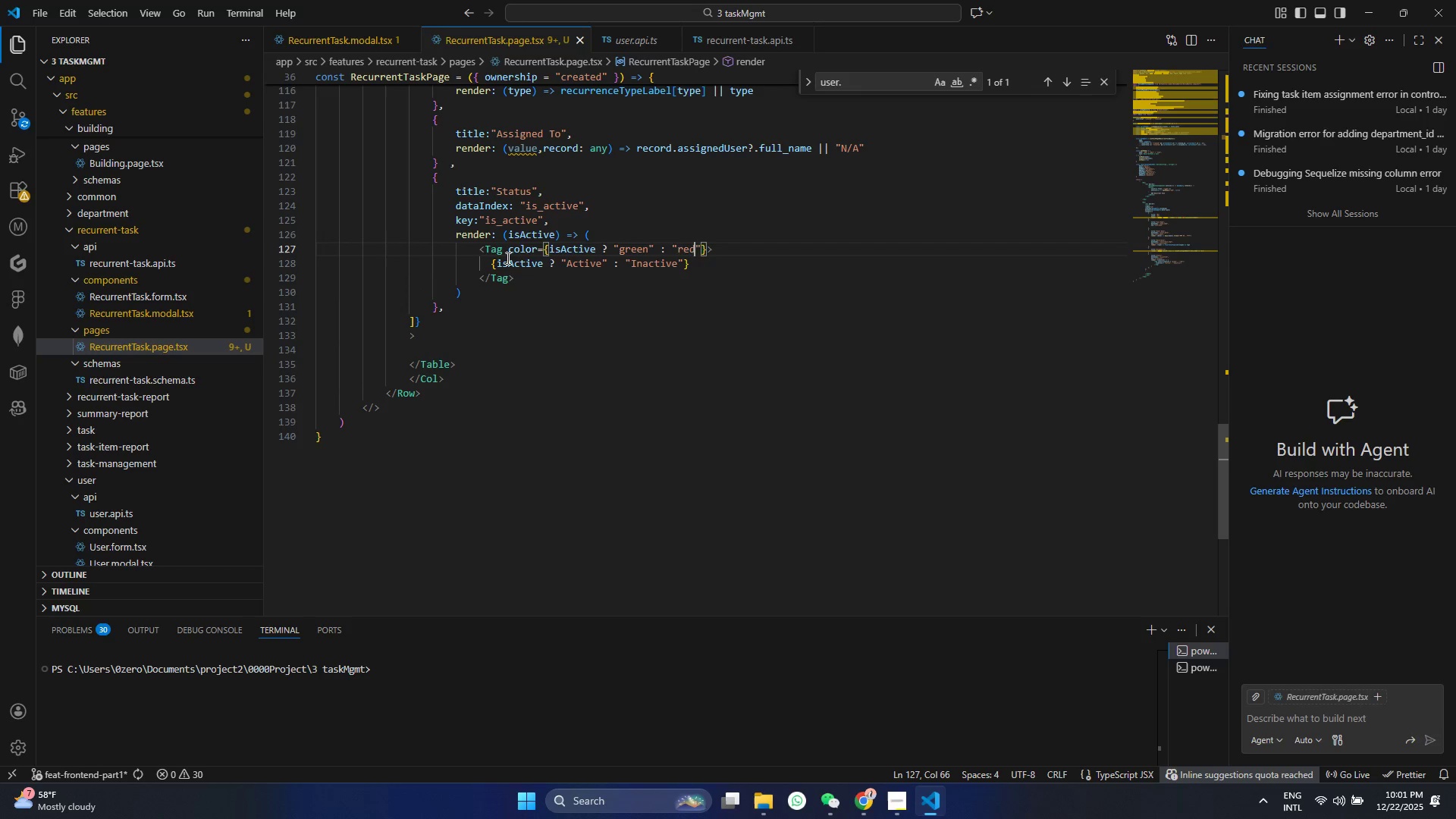 
left_click([601, 289])
 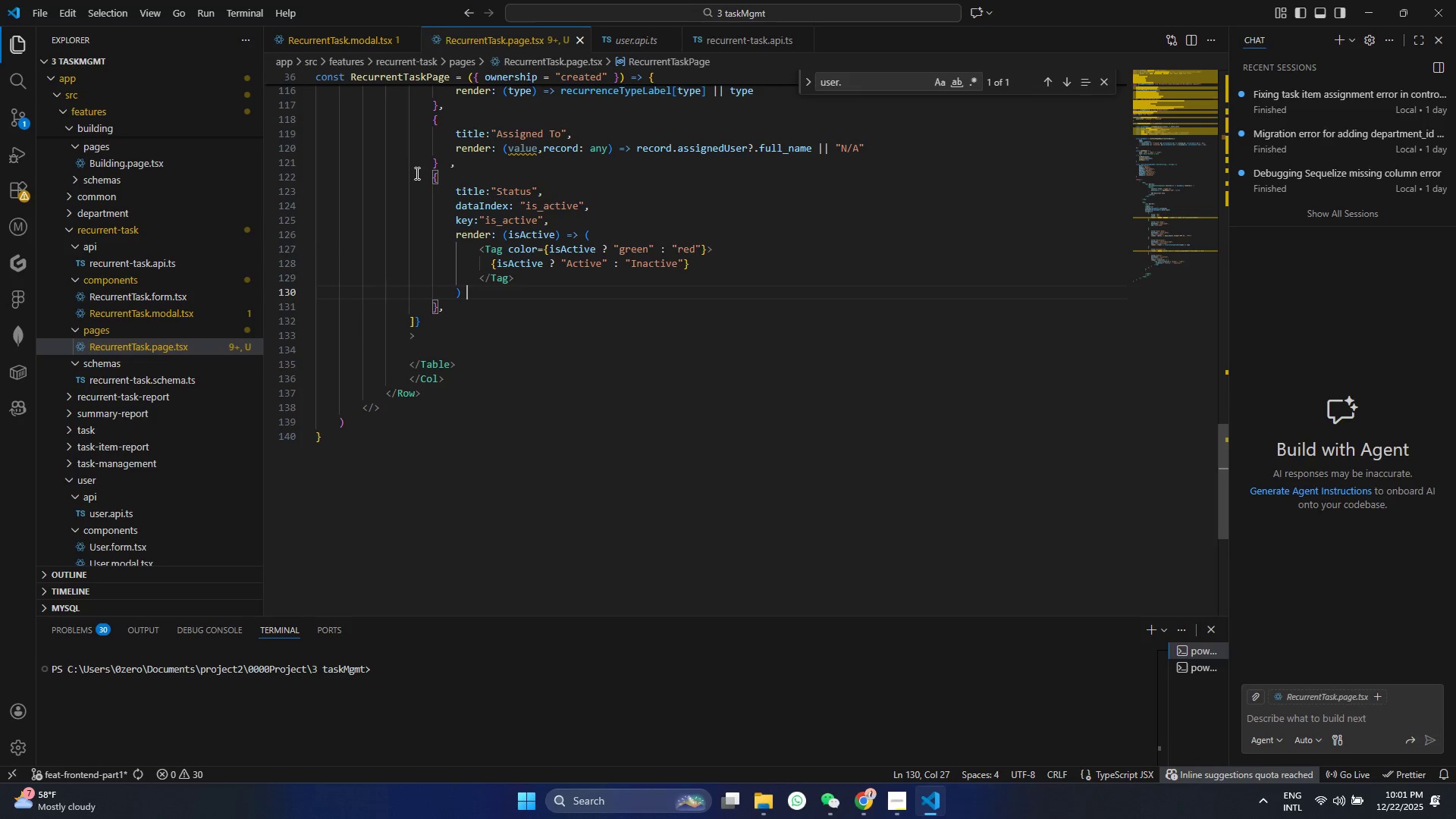 
left_click_drag(start_coordinate=[421, 176], to_coordinate=[466, 306])
 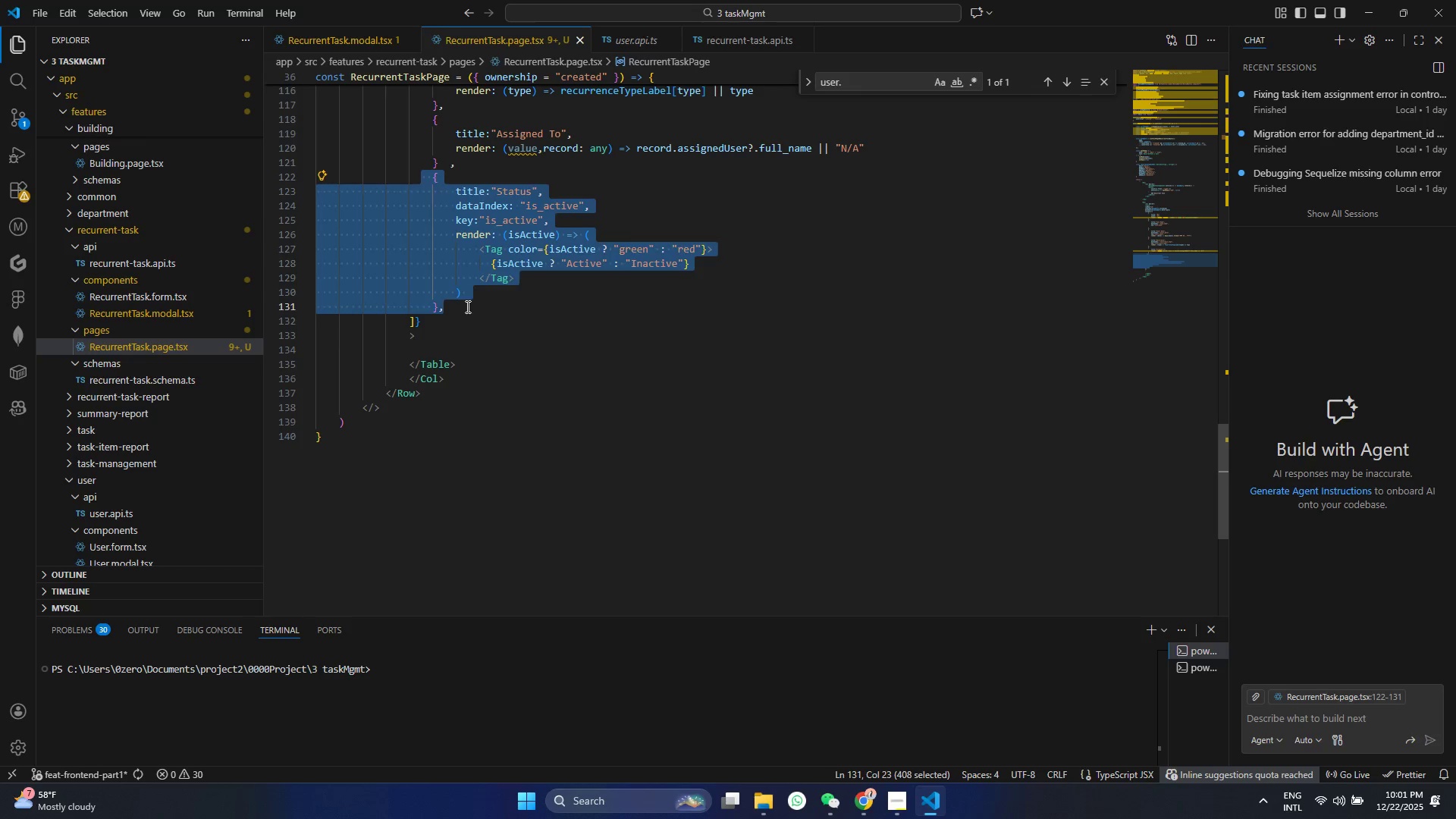 
key(Control+C)
 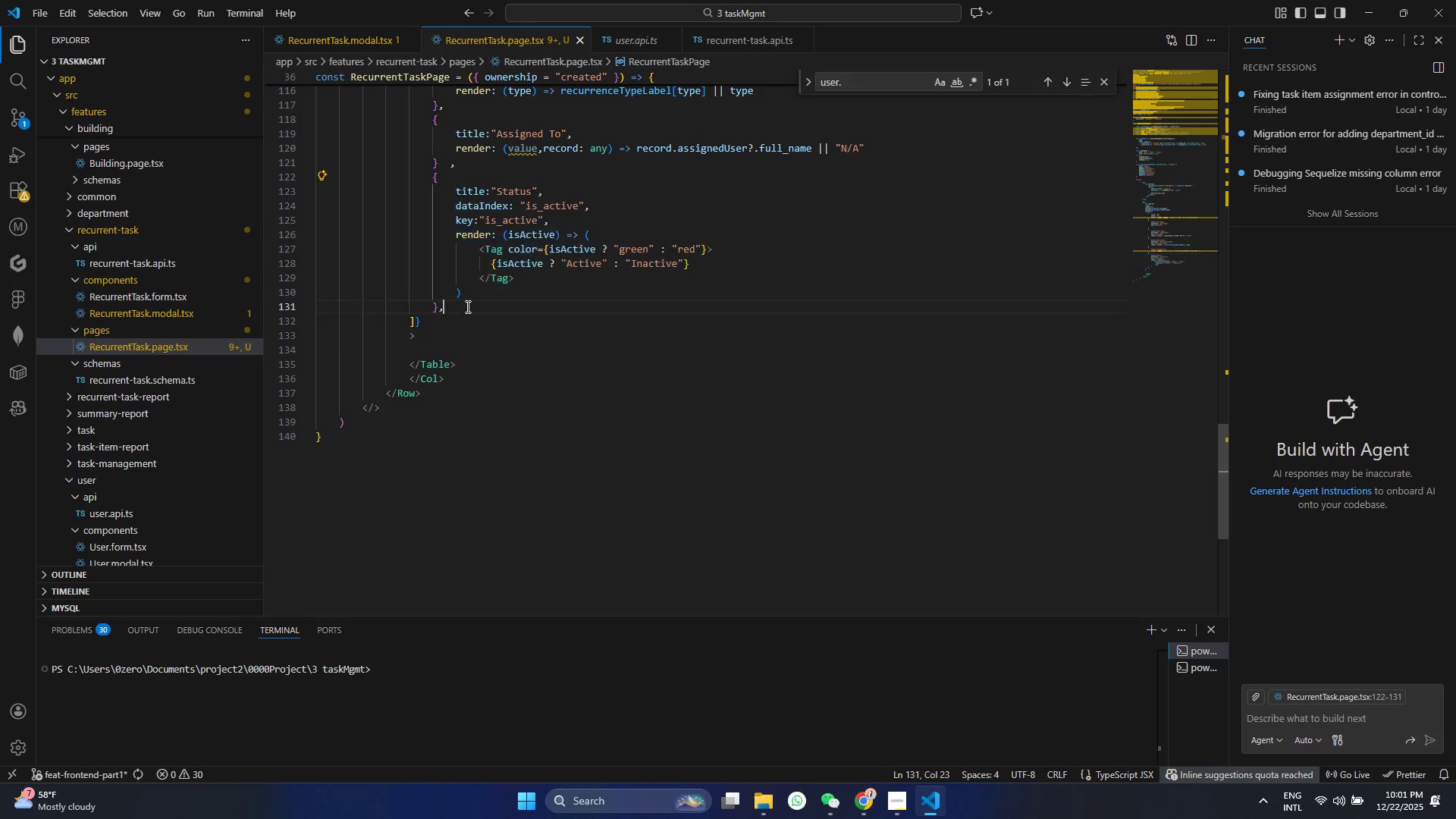 
left_click([466, 306])
 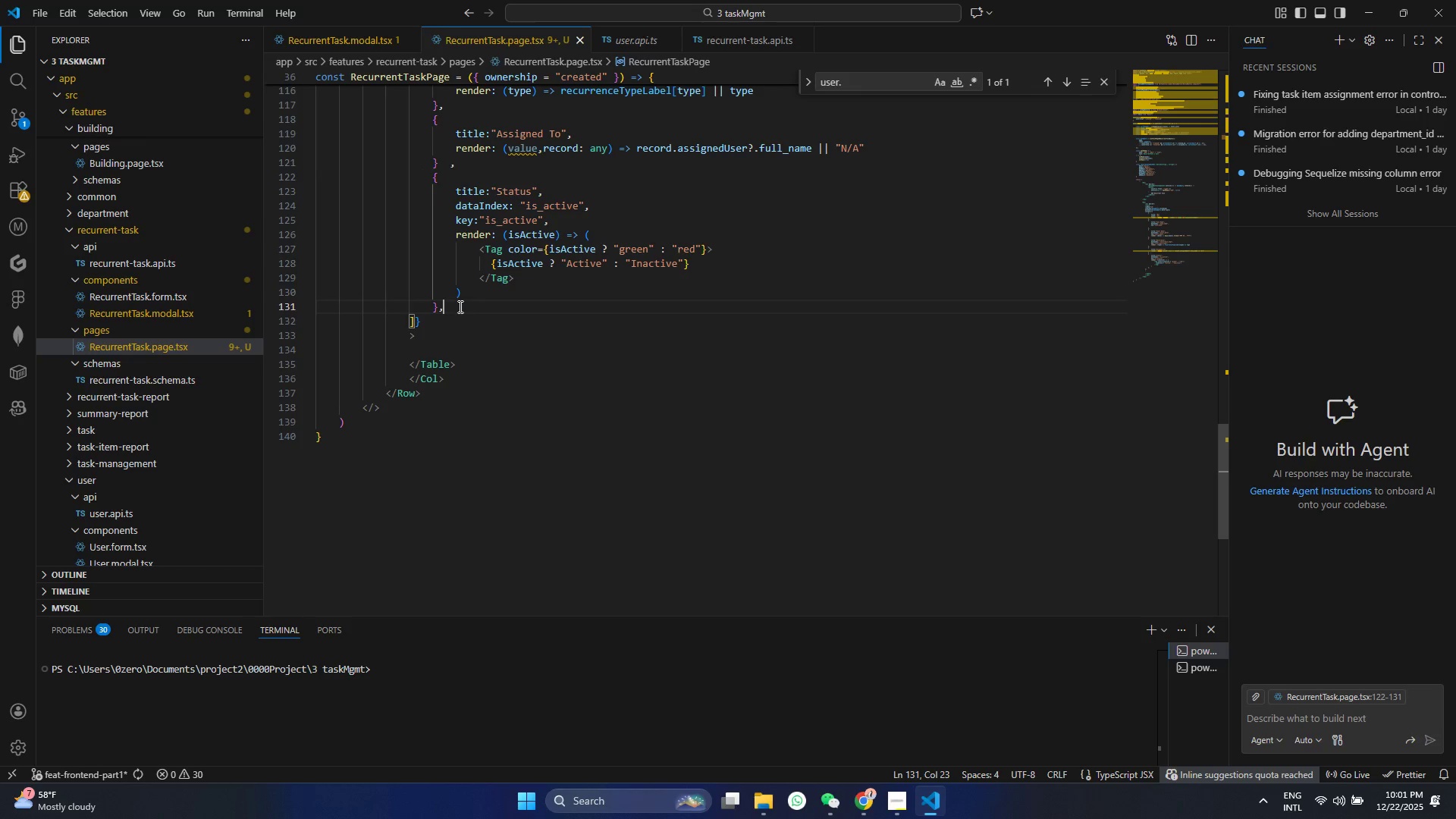 
key(Control+Enter)
 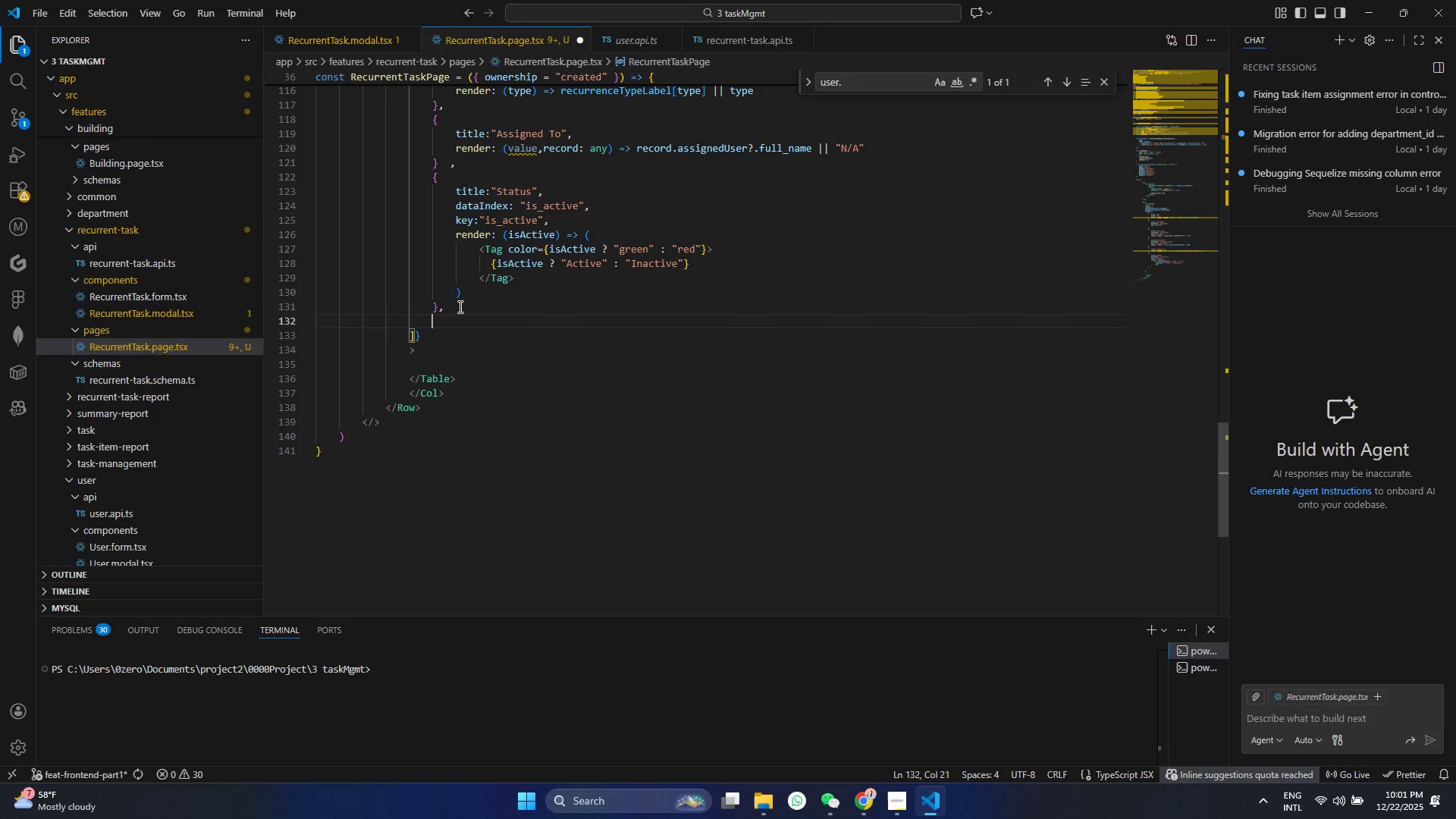 
key(Control+ControlLeft)
 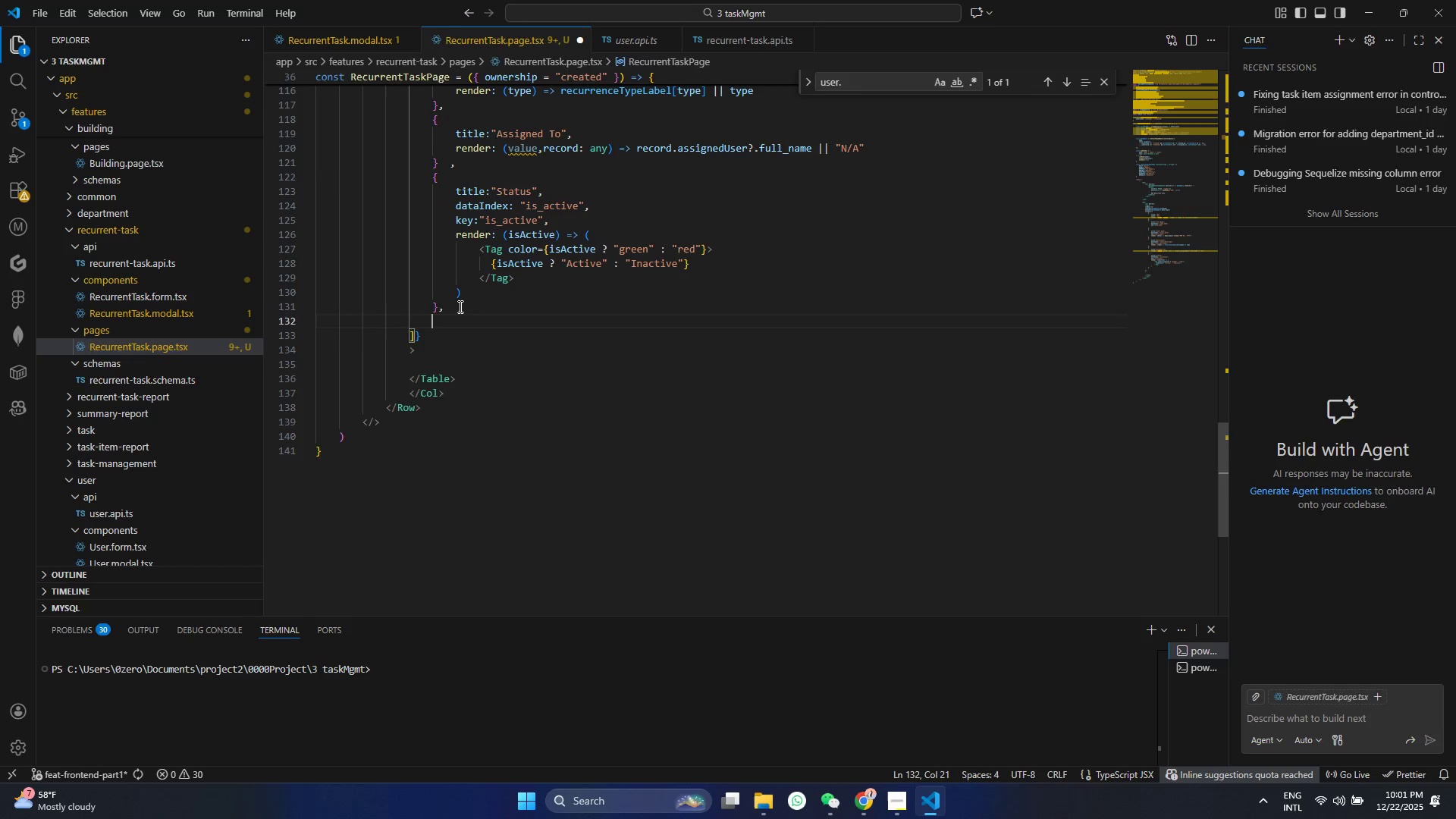 
key(V)
 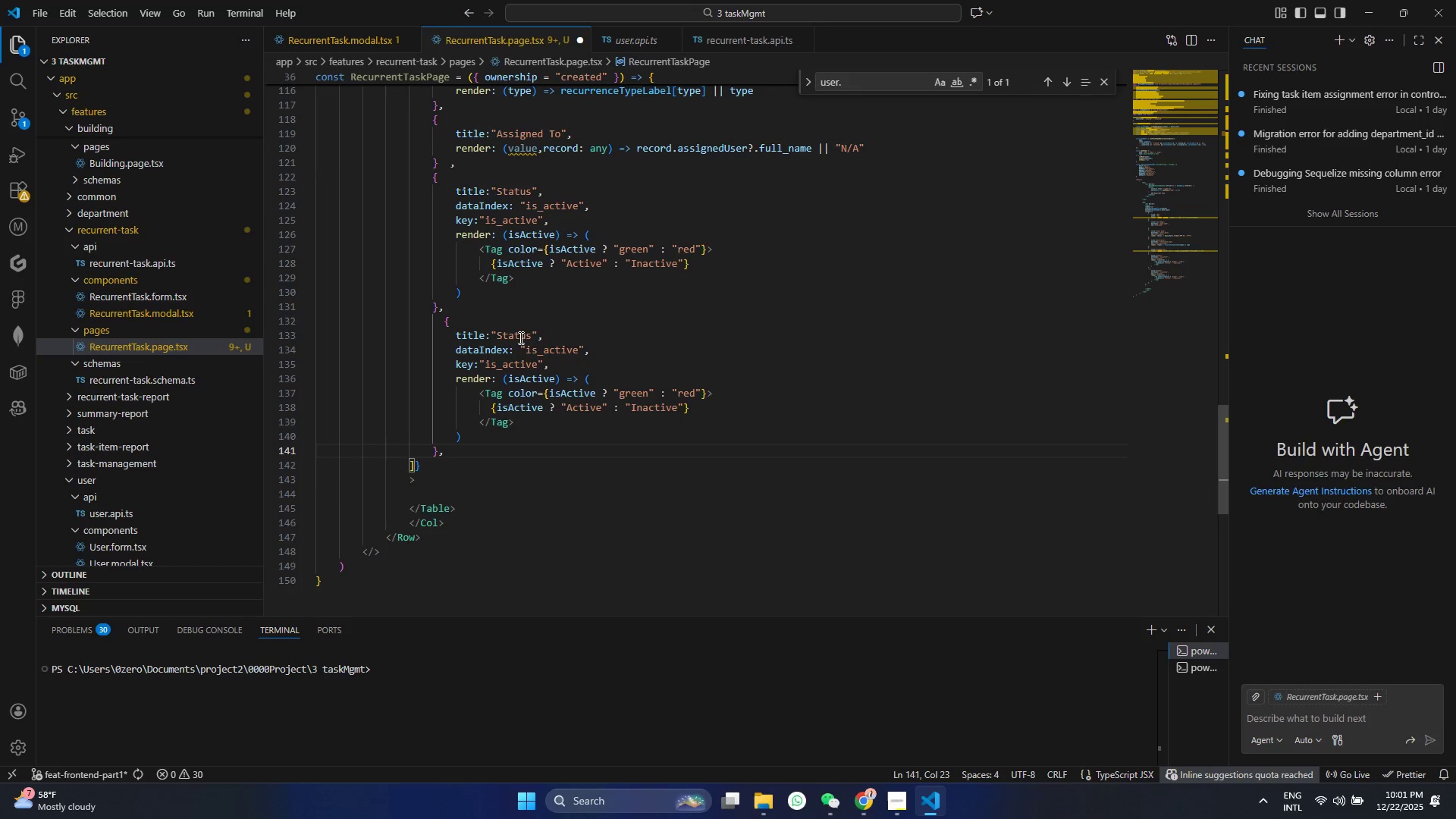 
double_click([520, 334])
 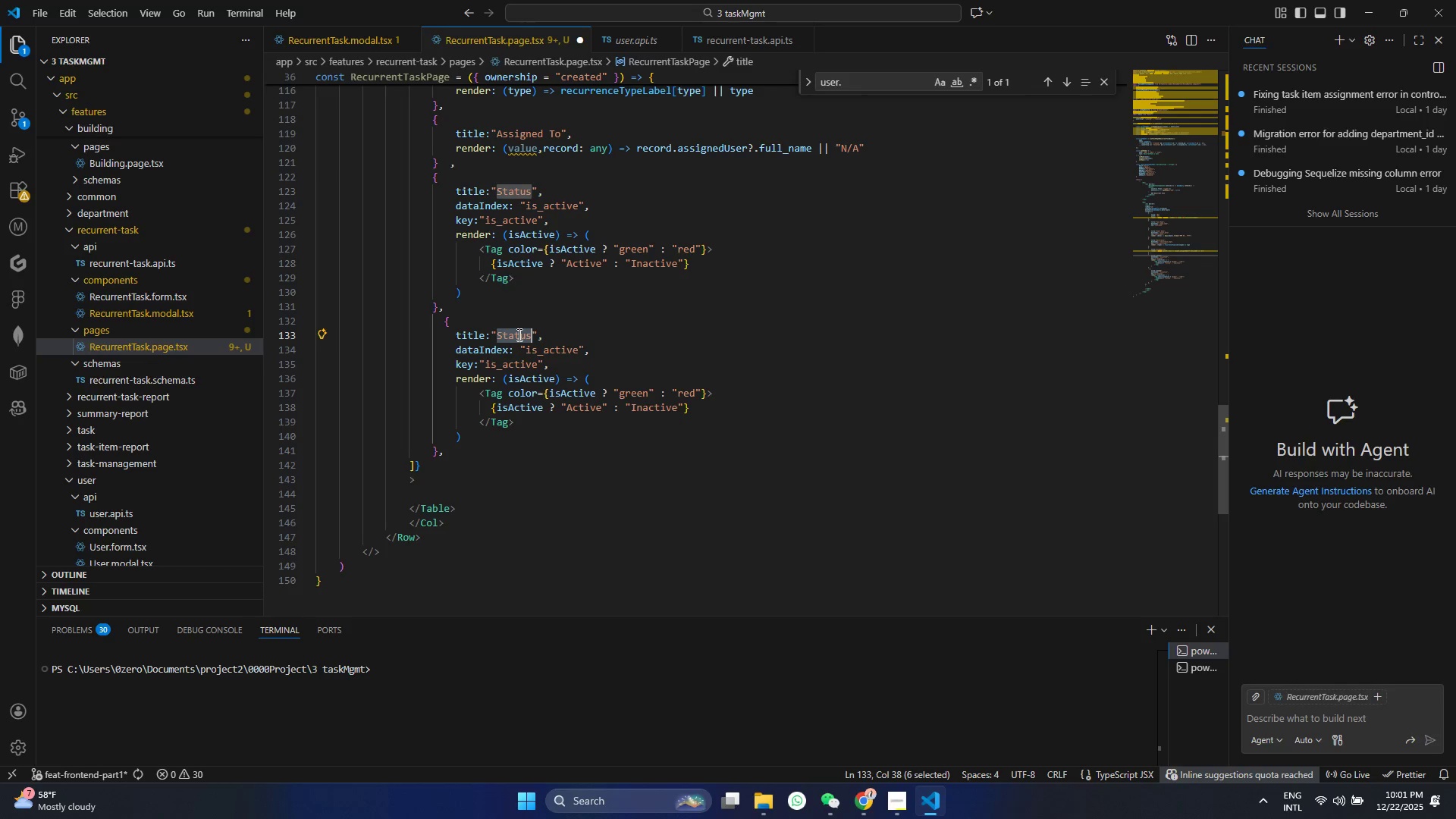 
type(ACtion)
 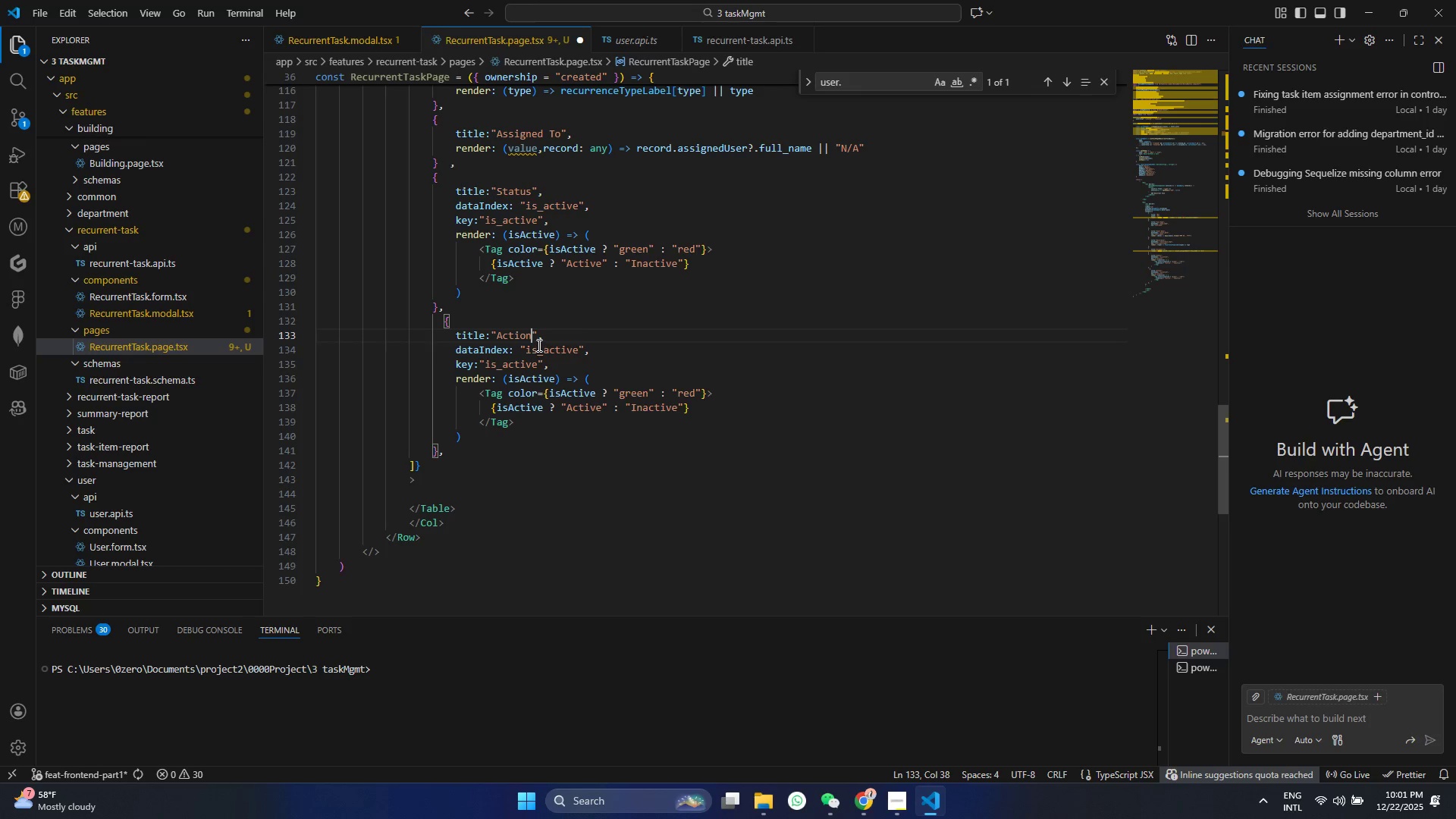 
double_click([538, 345])
 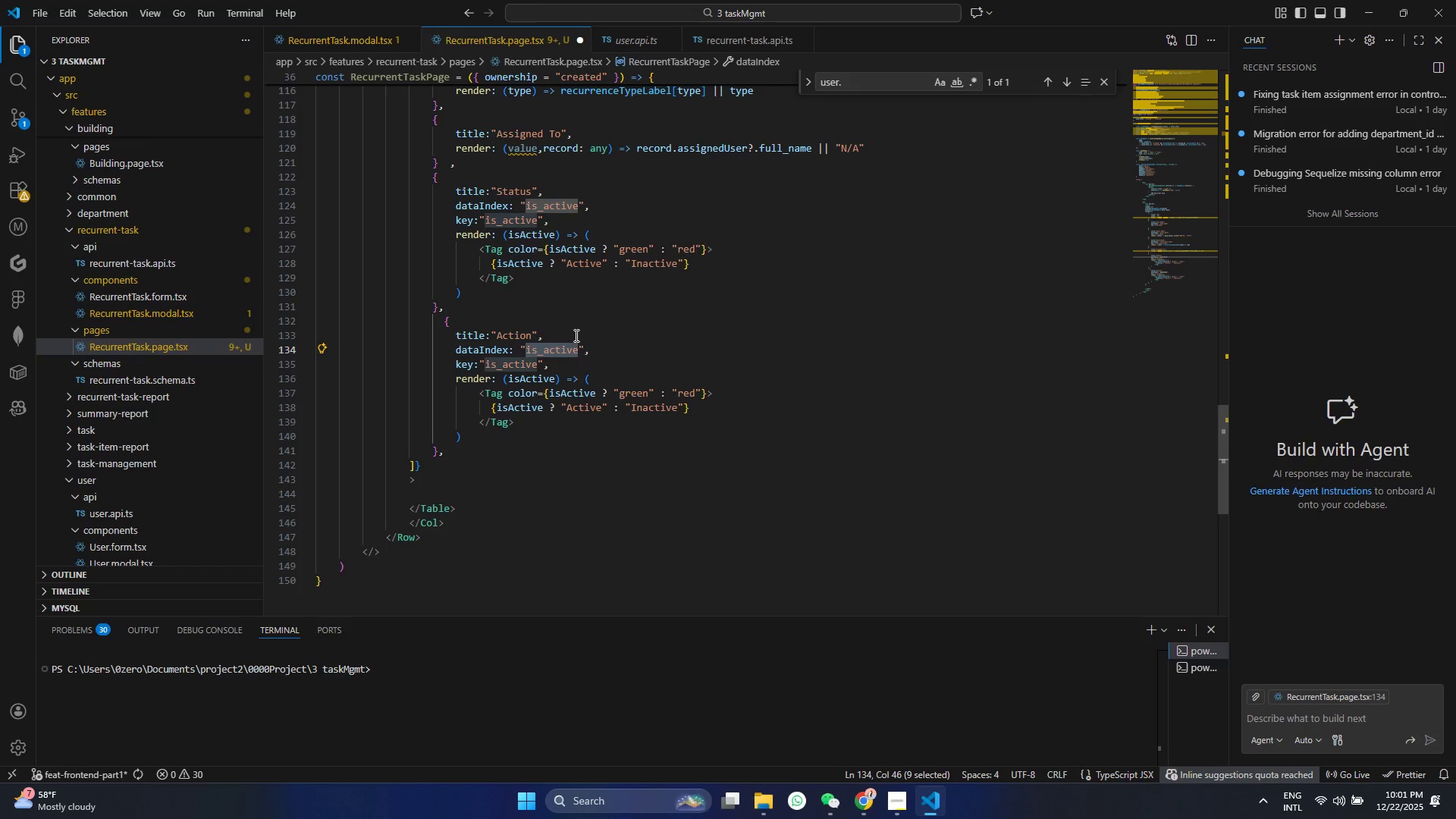 
left_click_drag(start_coordinate=[613, 344], to_coordinate=[355, 351])
 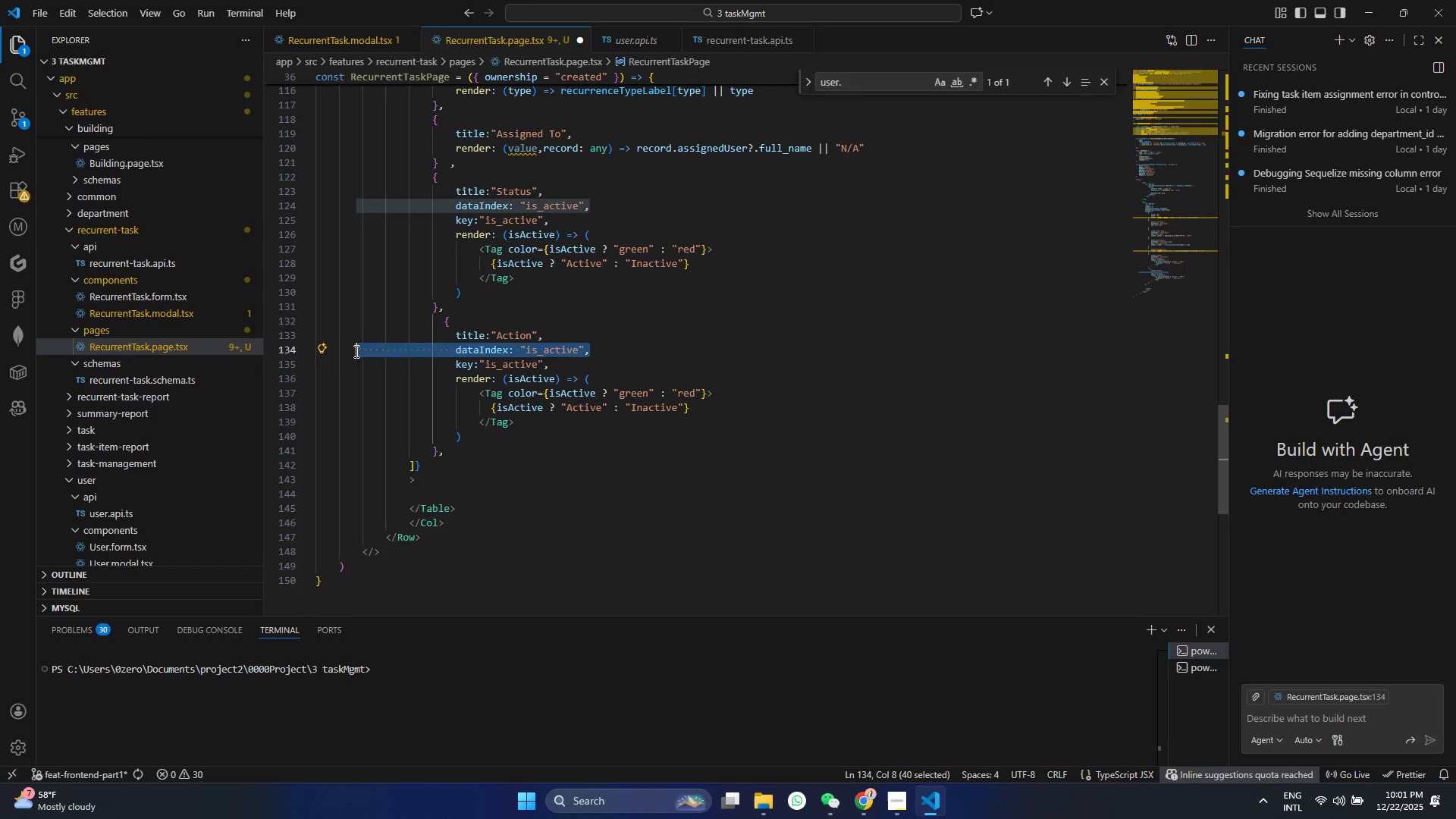 
key(Backspace)
 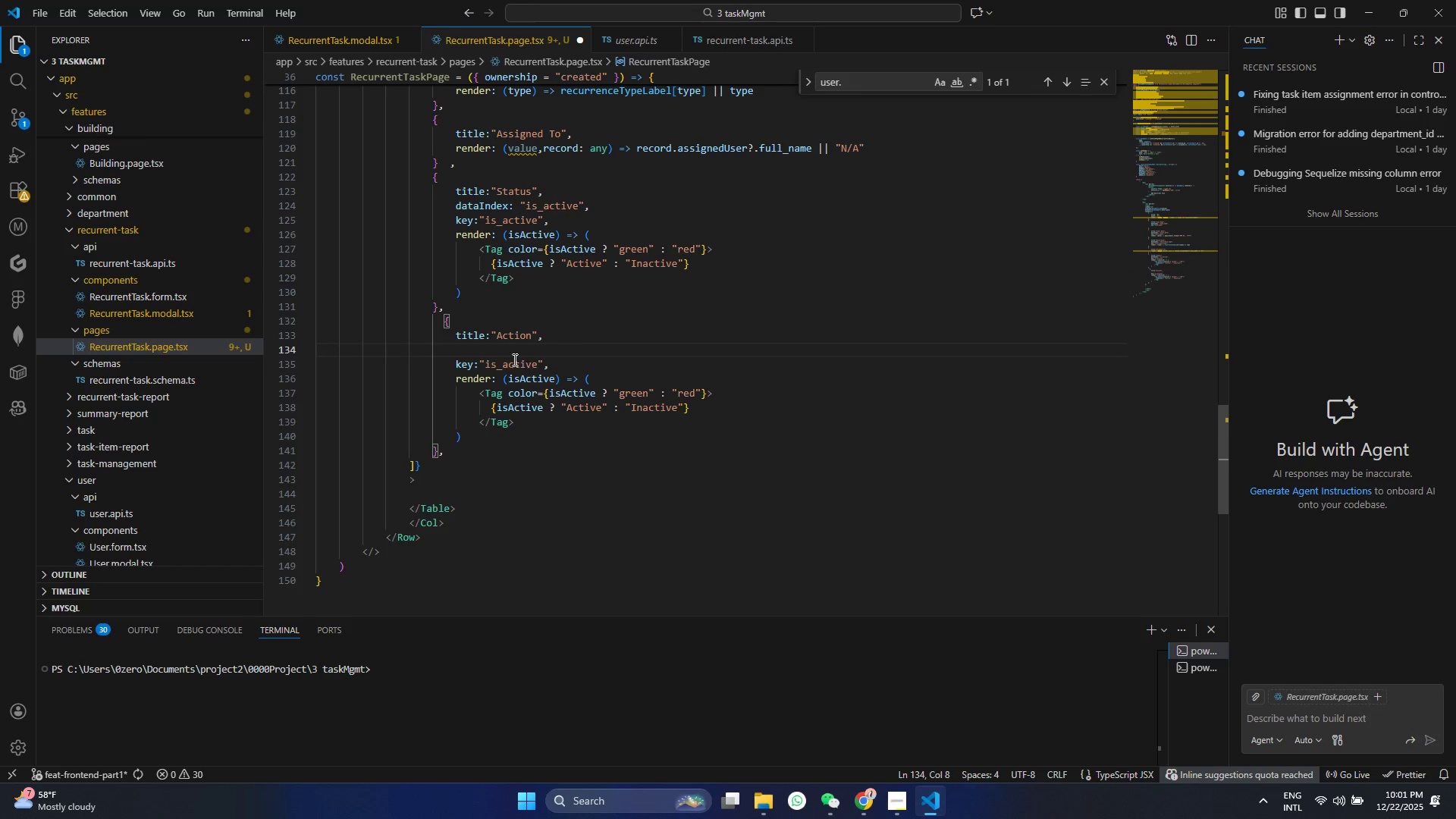 
double_click([513, 359])
 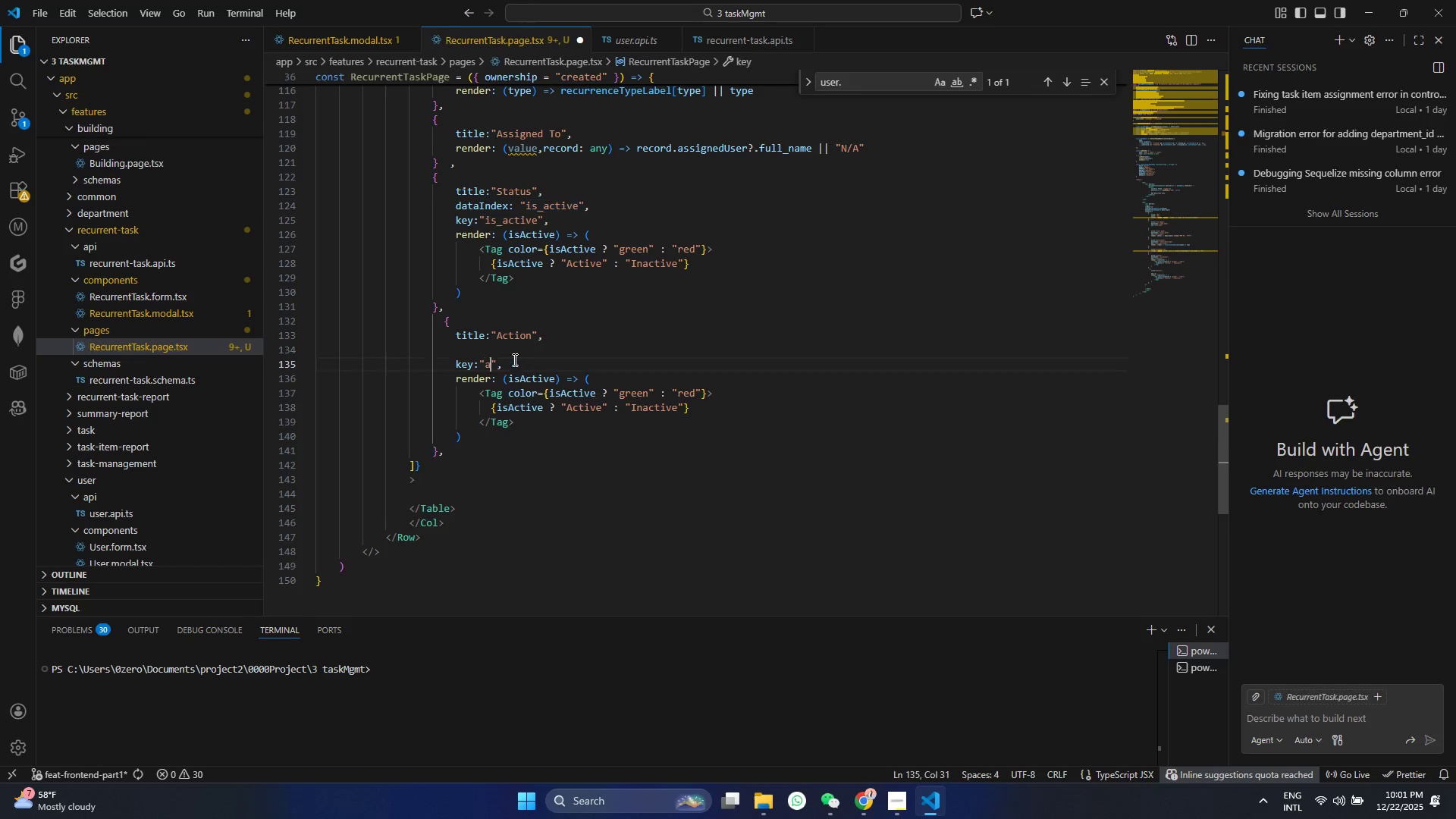 
type(action)
 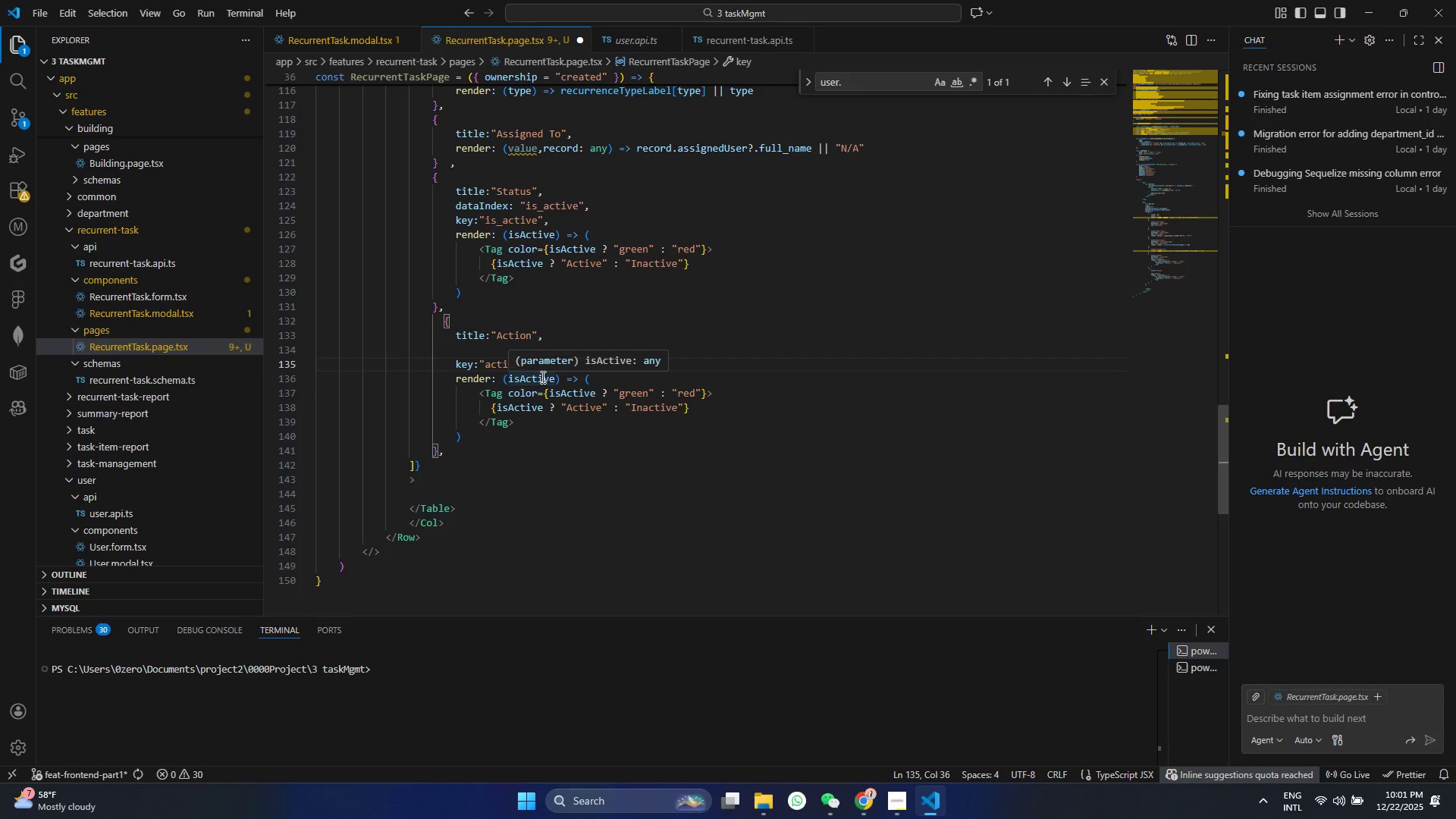 
double_click([541, 377])
 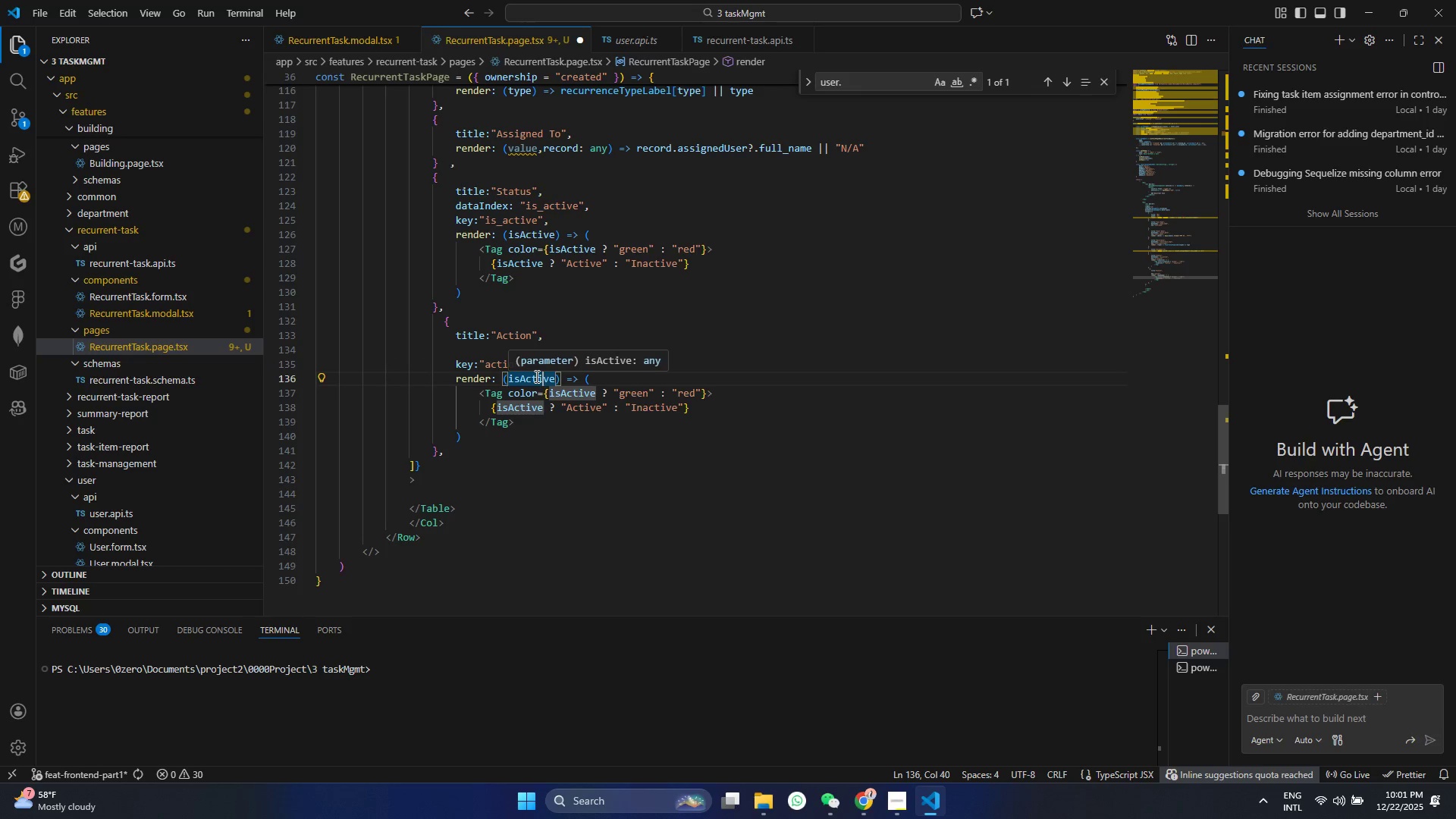 
left_click([535, 376])
 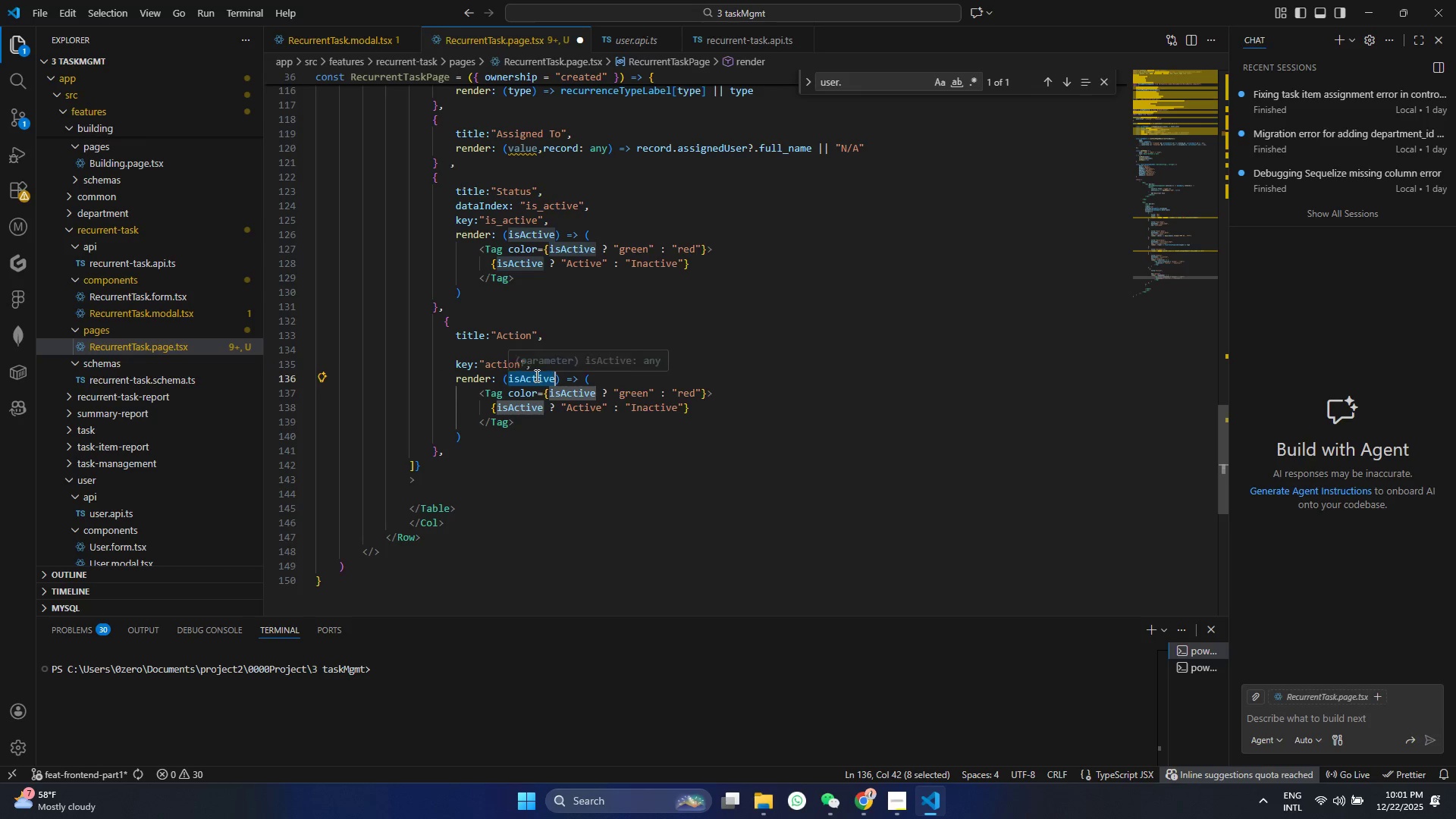 
type(value)
 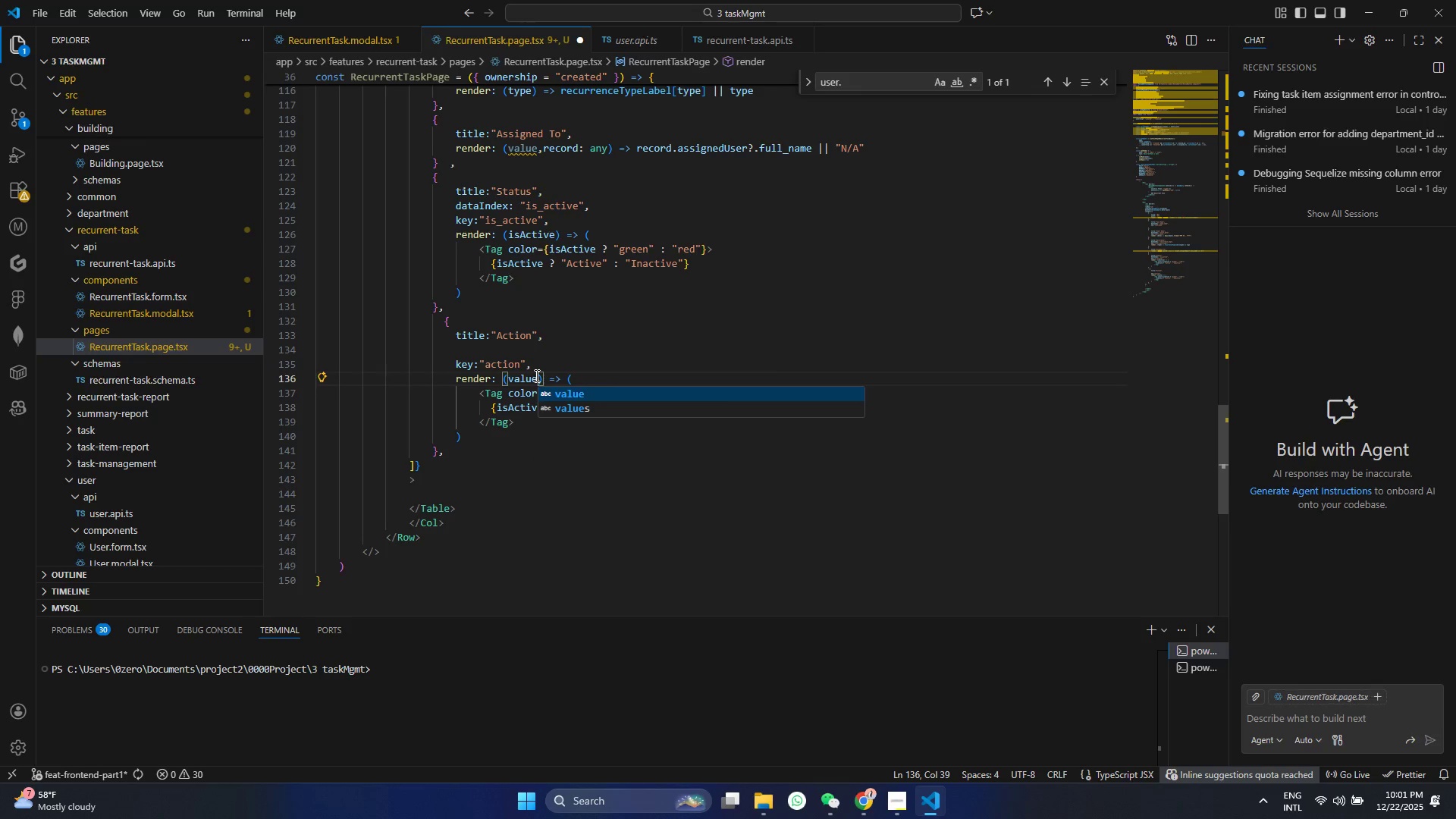 
key(ArrowRight)
 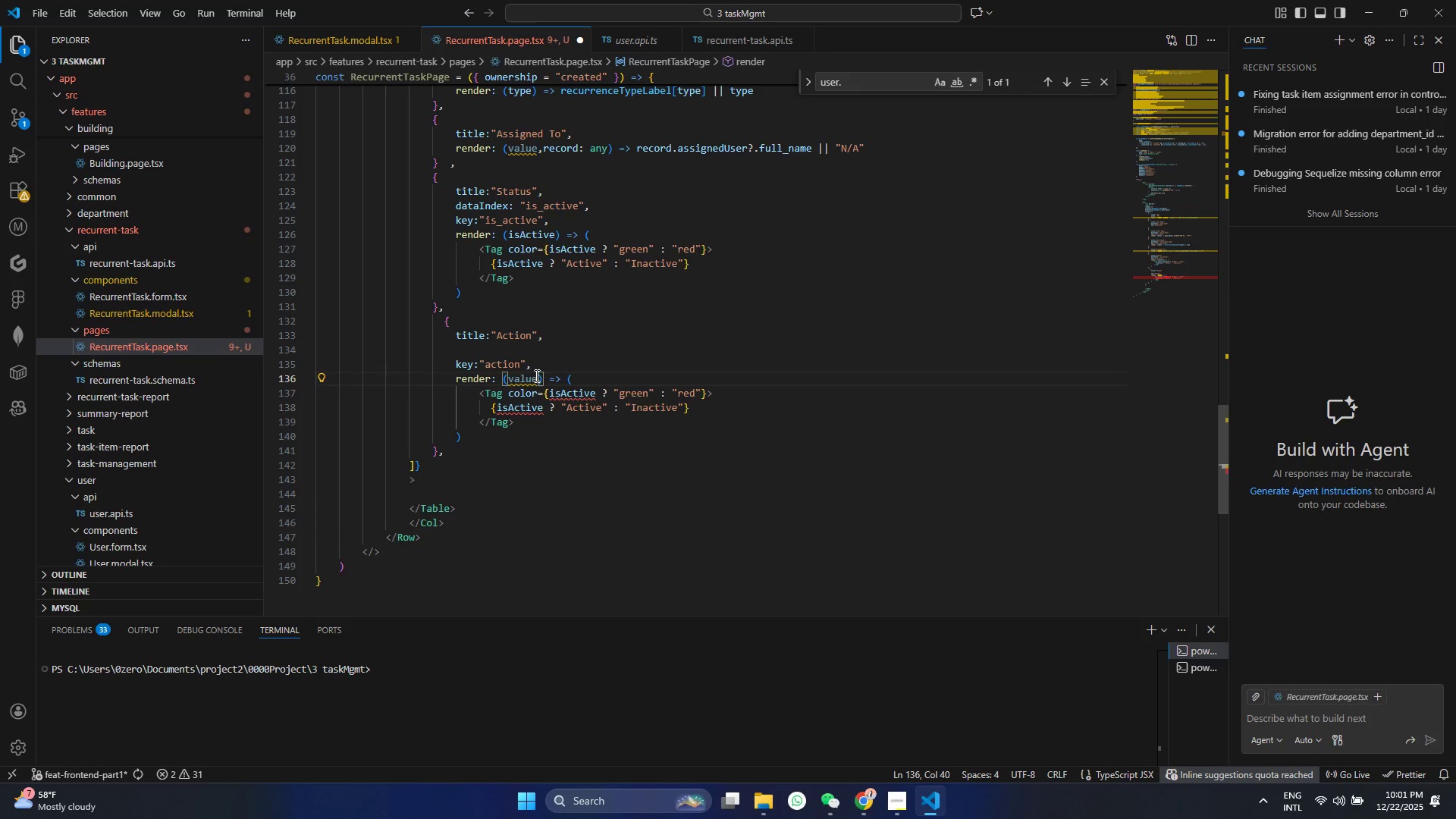 
key(ArrowLeft)
 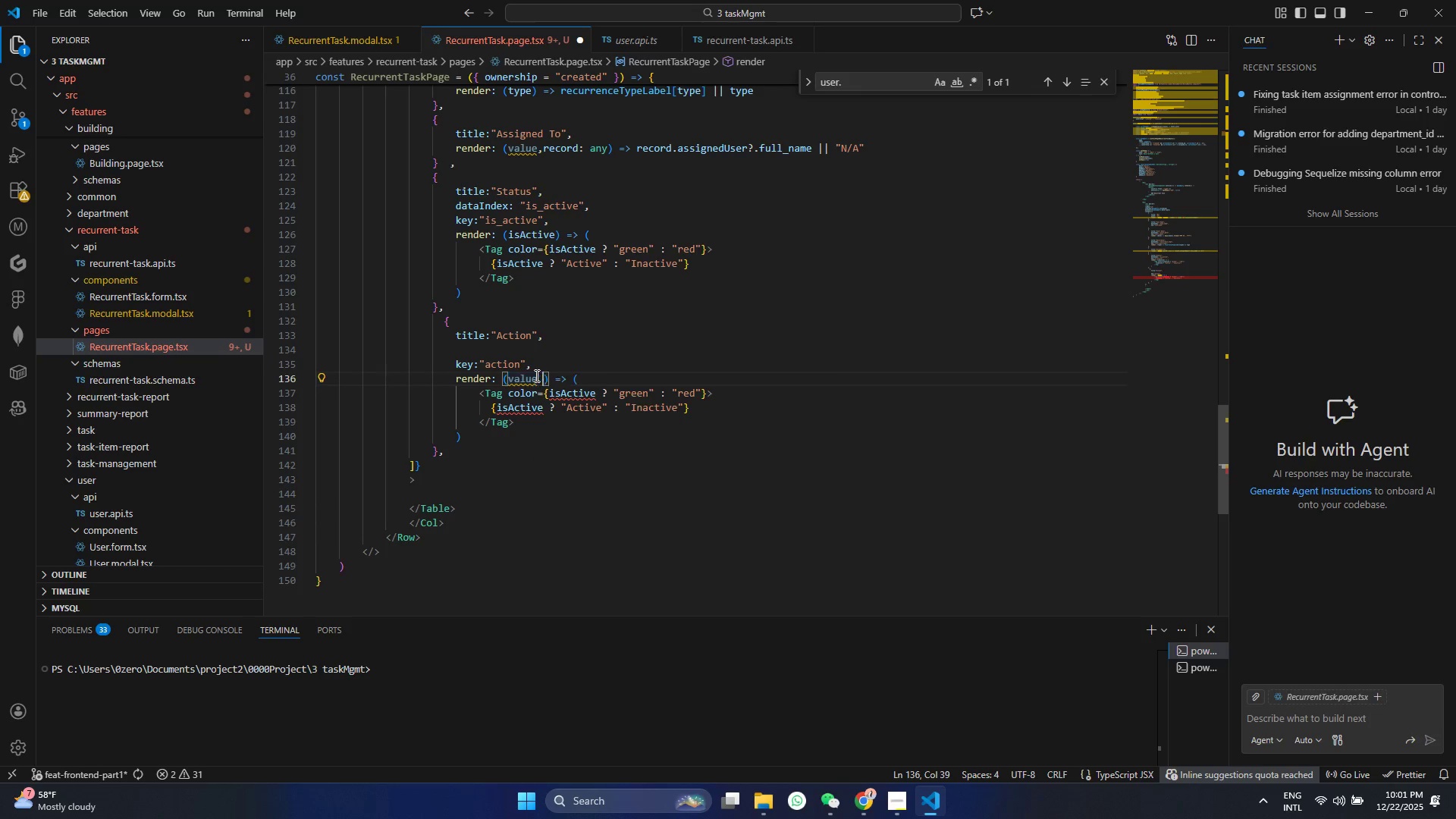 
type( , record)
 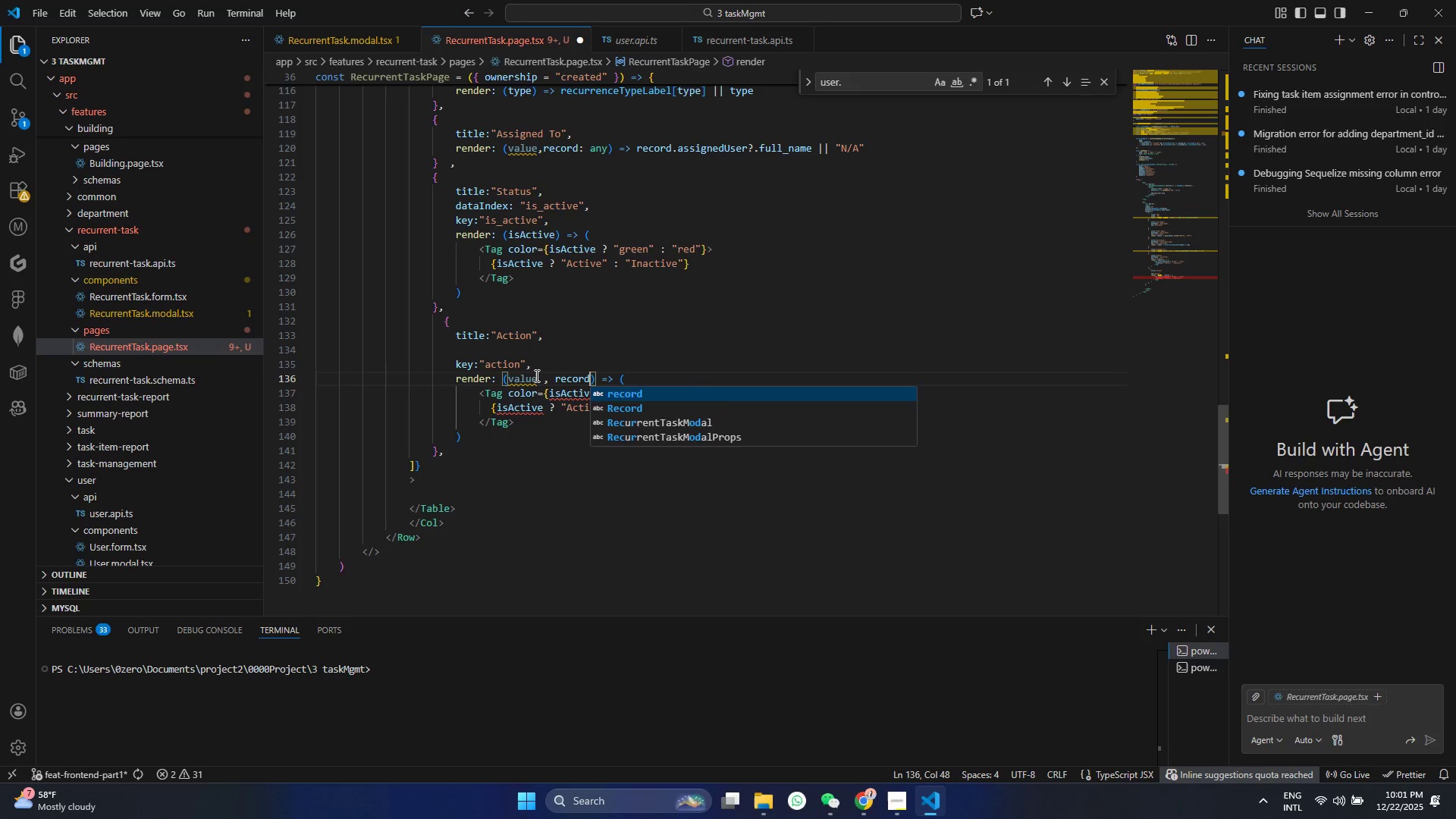 
key(Control+ControlLeft)
 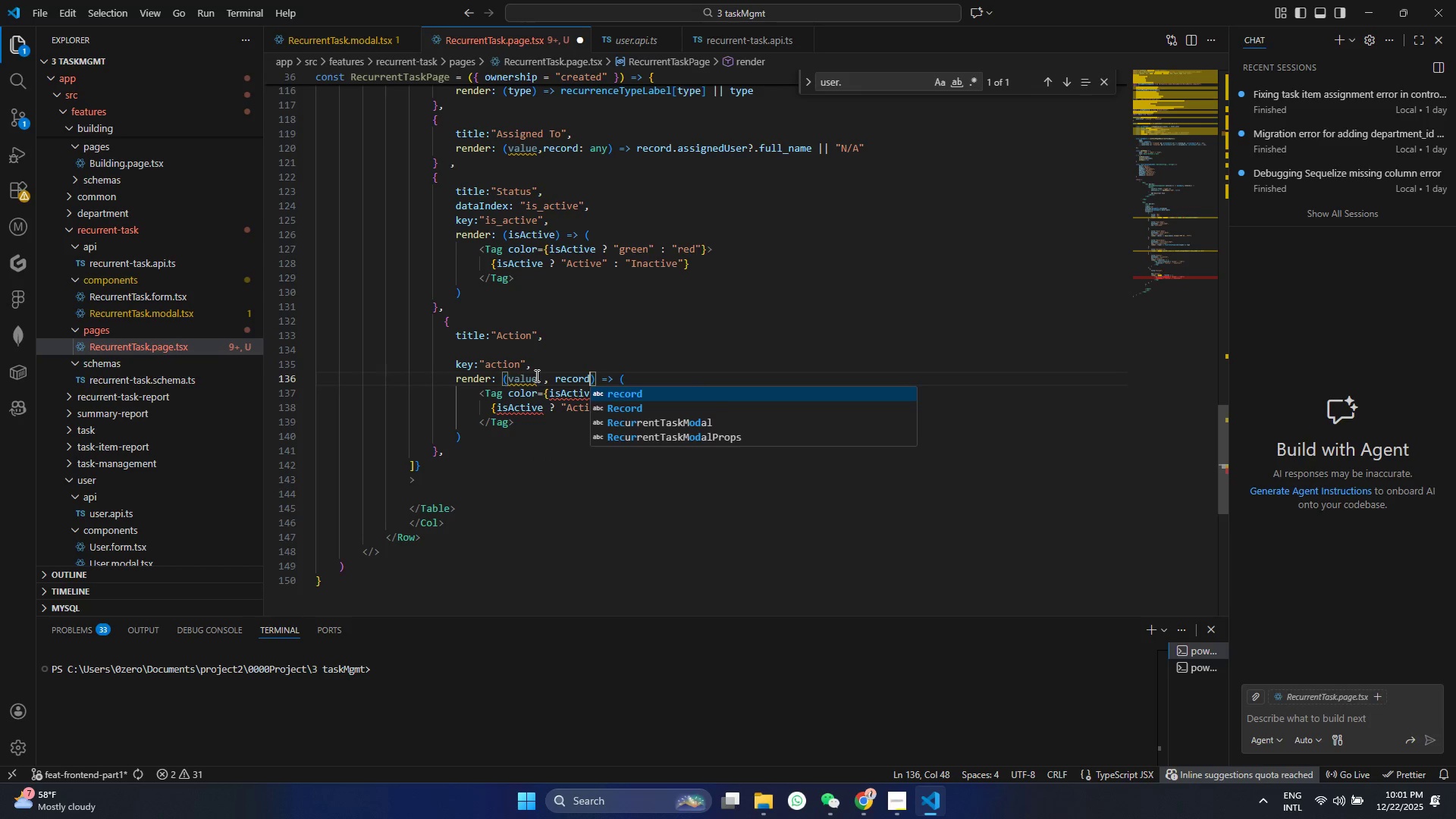 
key(Control+S)
 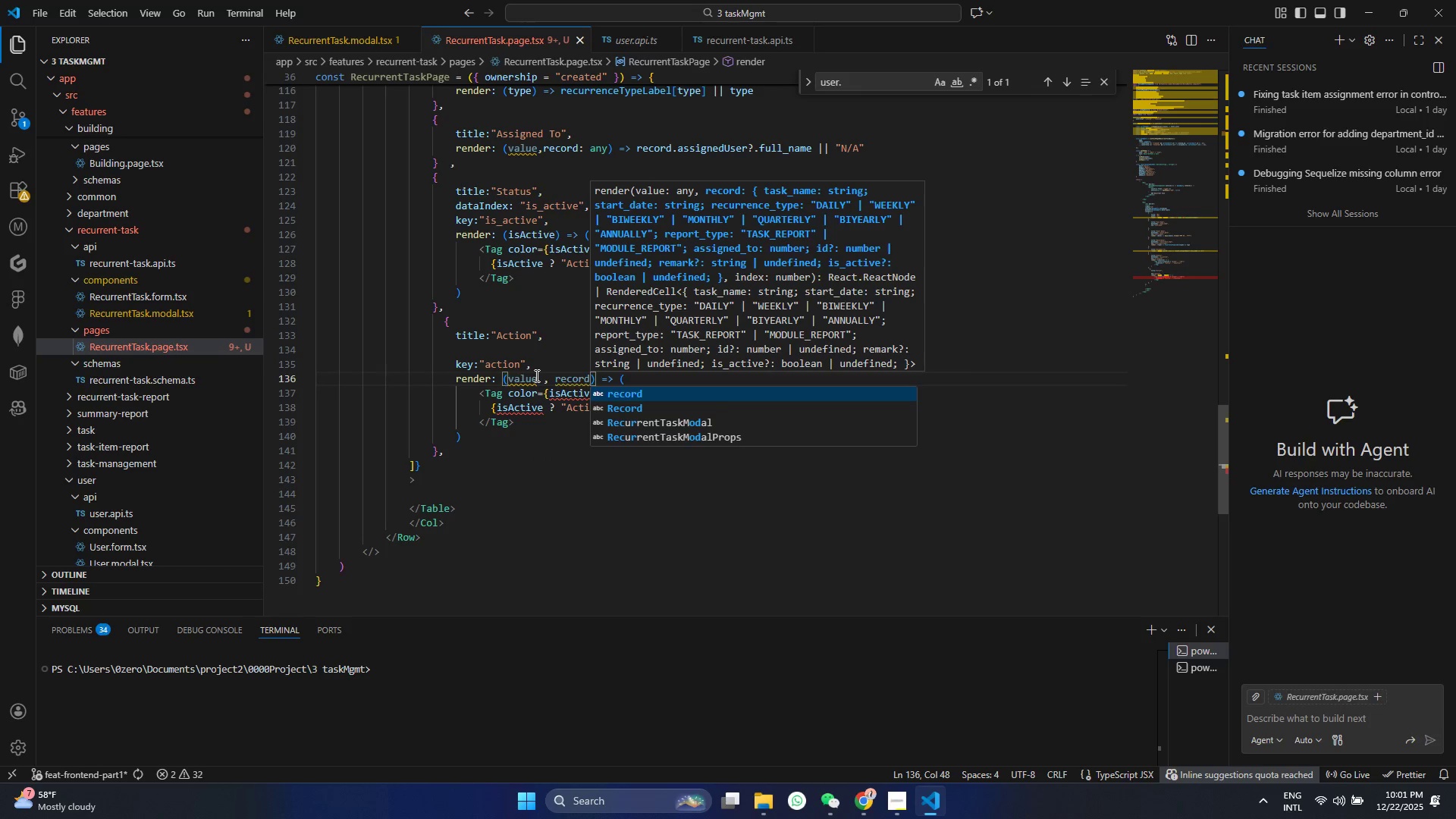 
left_click([535, 375])
 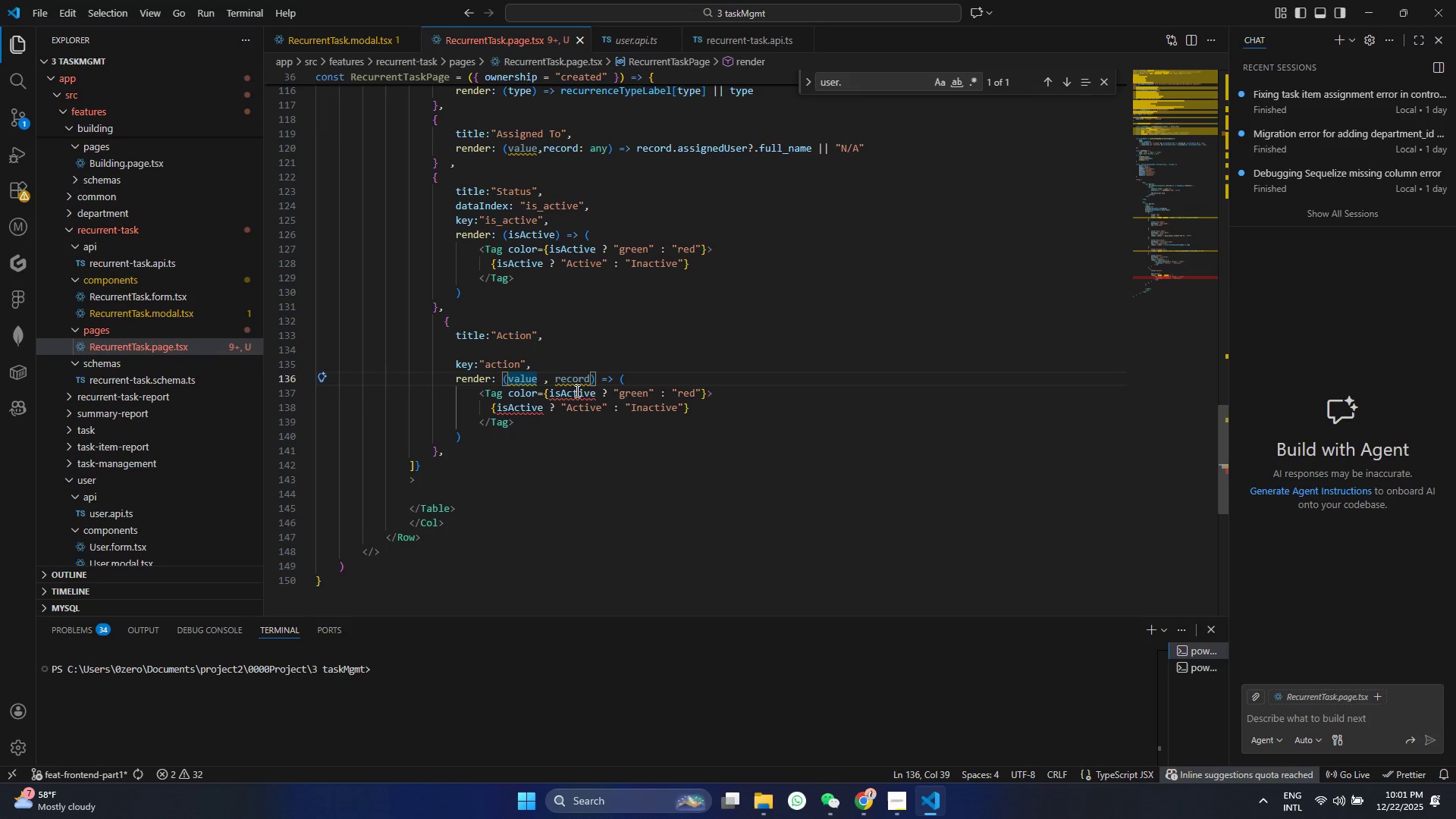 
left_click([576, 391])
 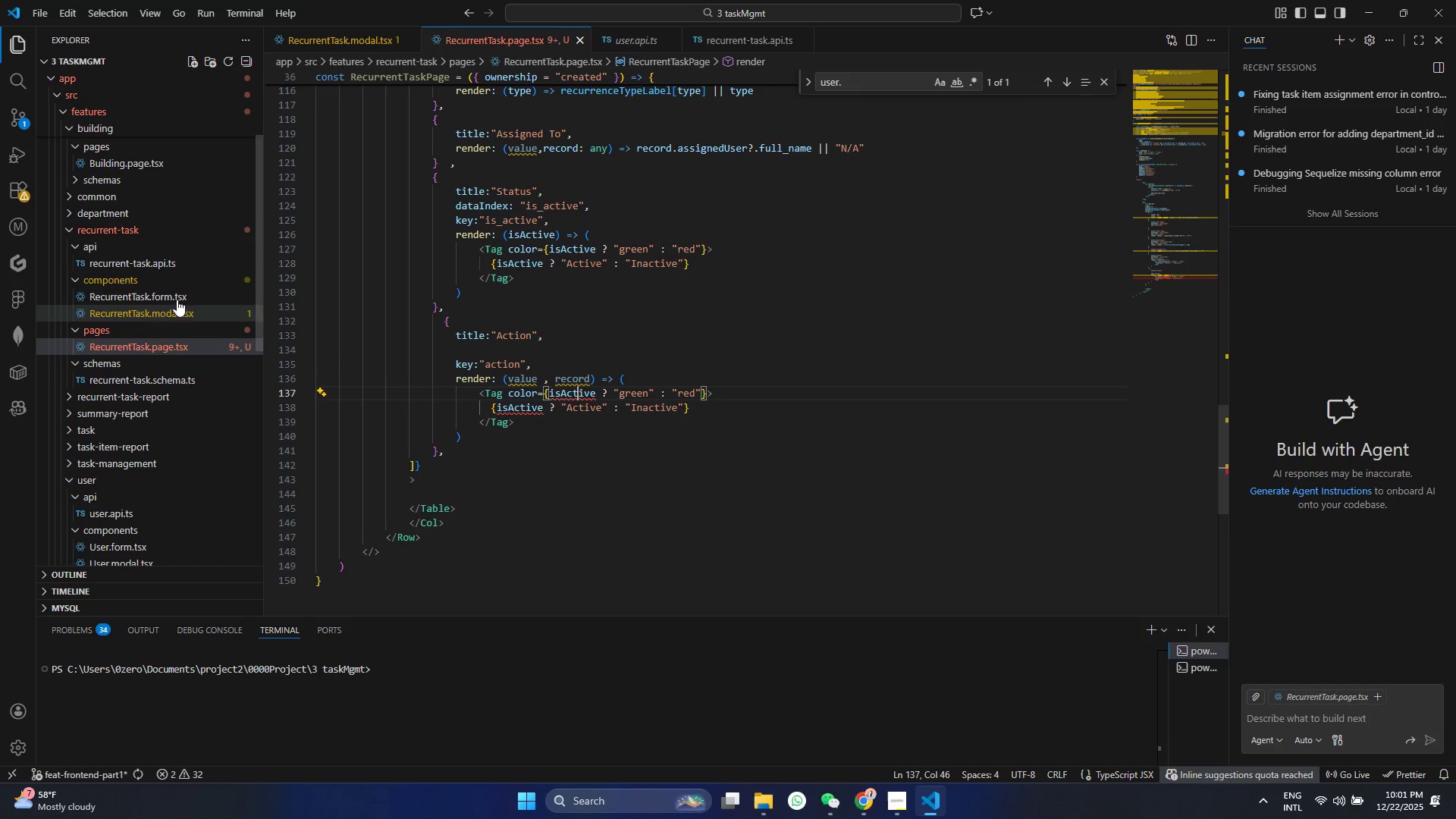 
scroll: coordinate [146, 201], scroll_direction: up, amount: 3.0
 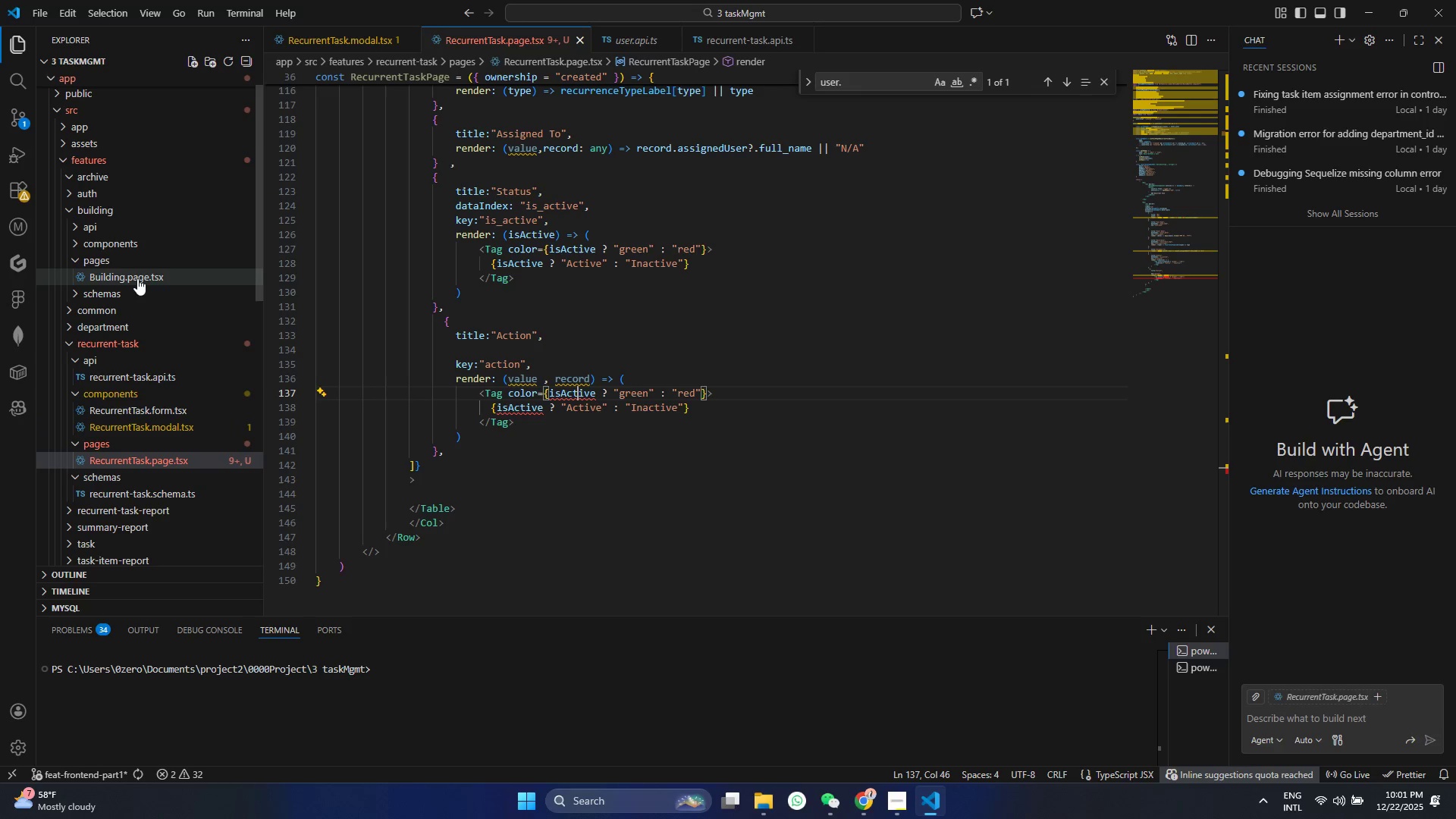 
left_click([139, 275])
 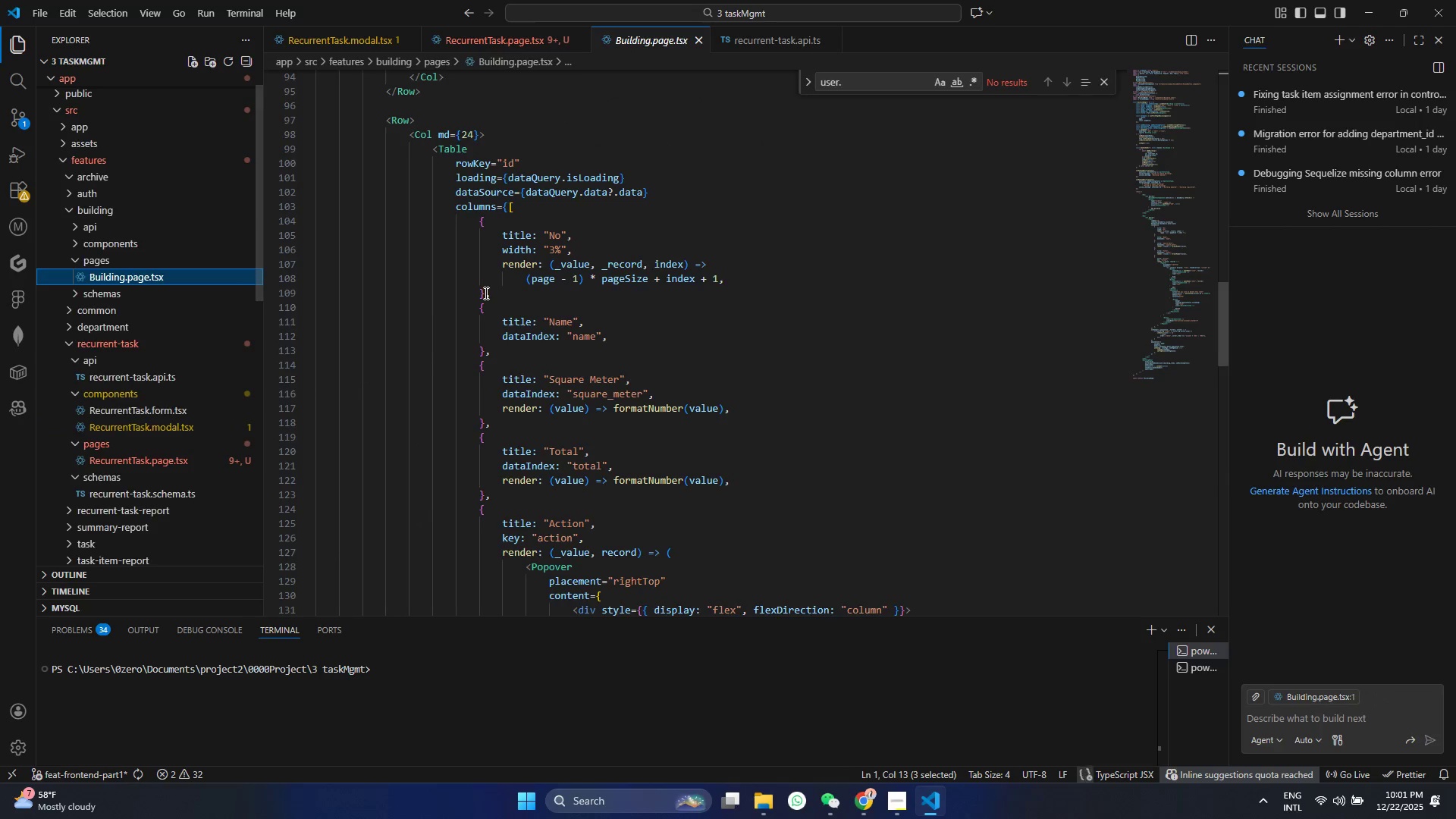 
scroll: coordinate [486, 293], scroll_direction: down, amount: 8.0
 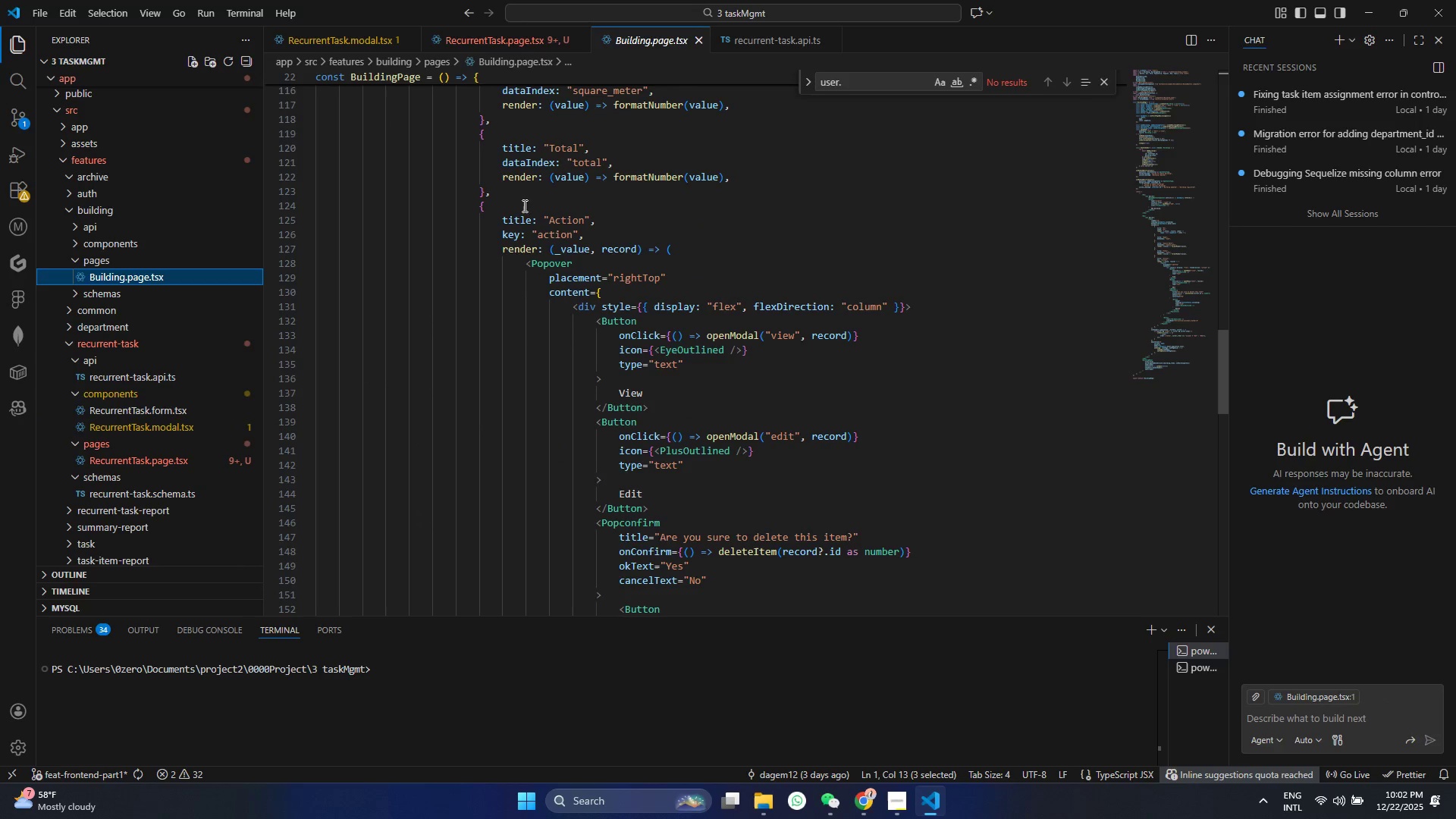 
wait(7.81)
 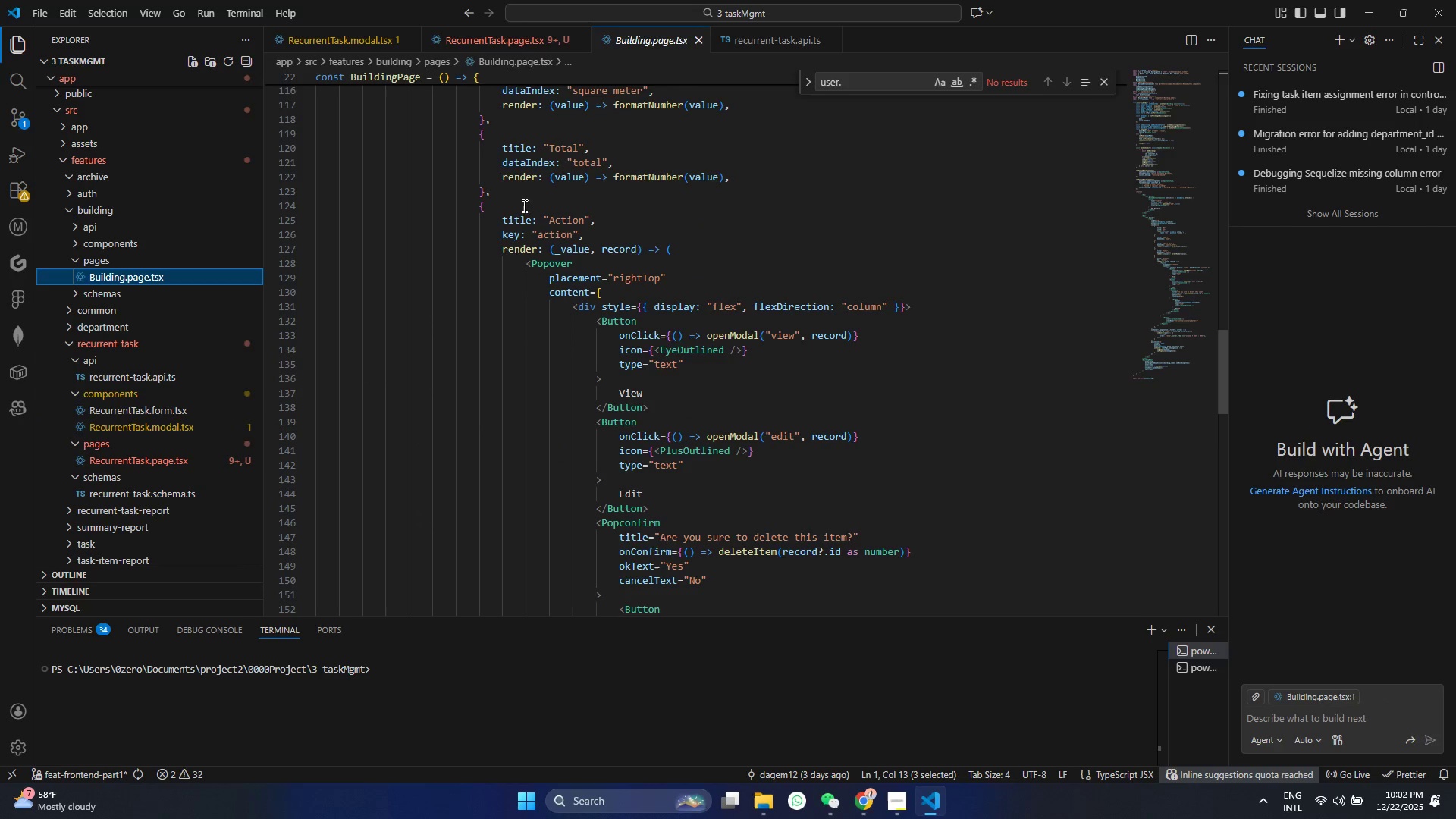 
scroll: coordinate [583, 326], scroll_direction: down, amount: 2.0
 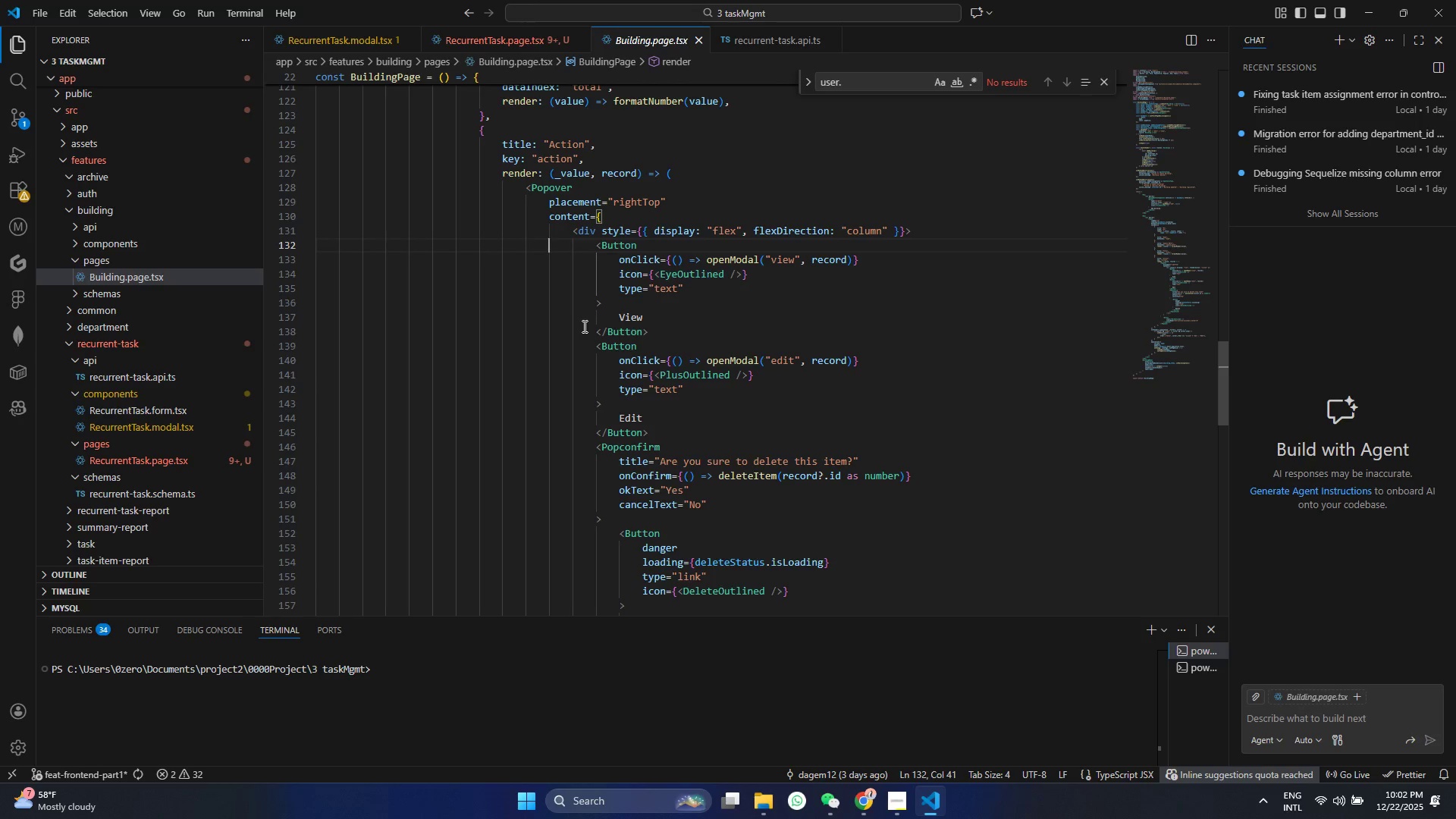 
wait(11.59)
 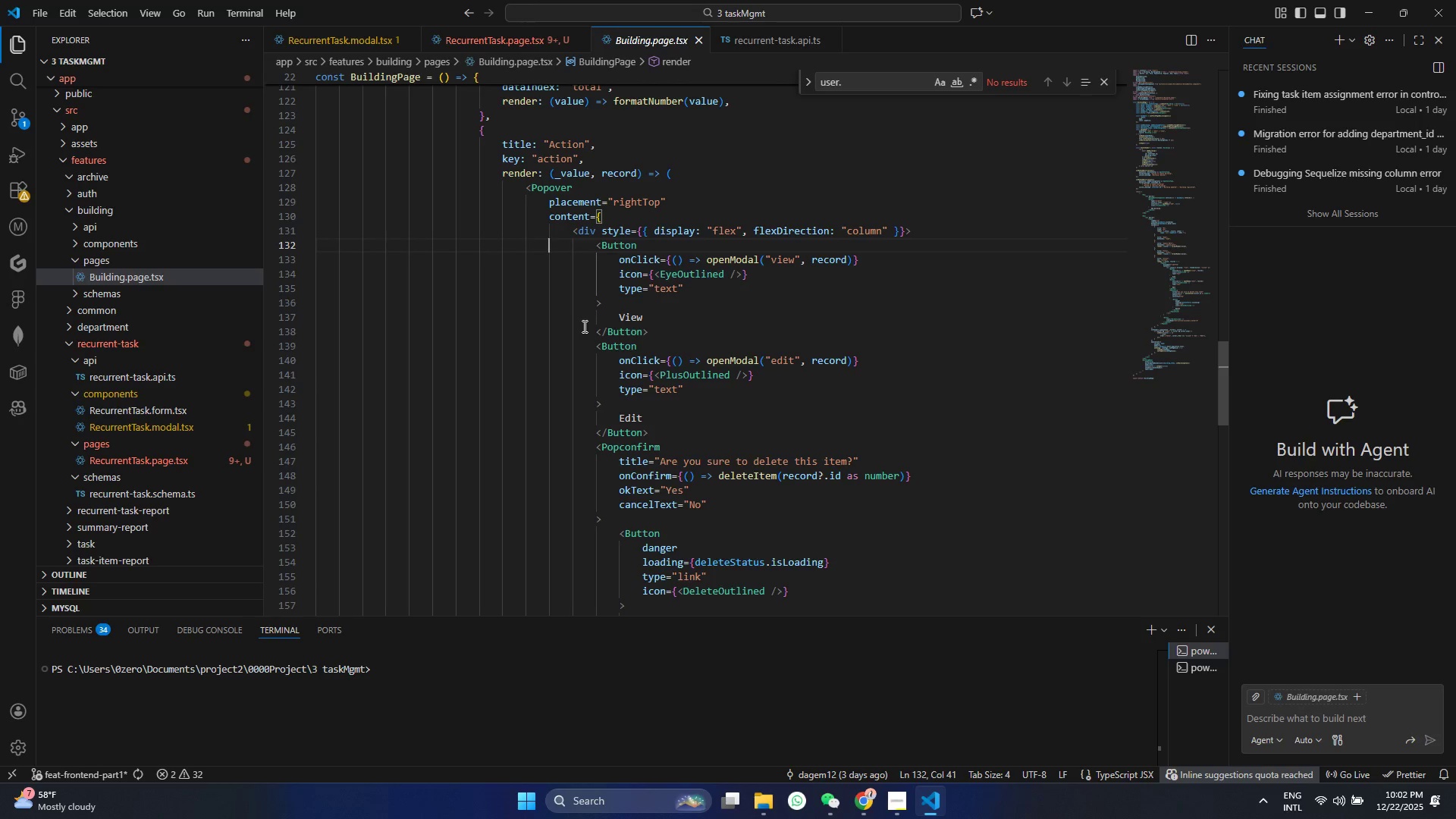 
left_click([310, 173])
 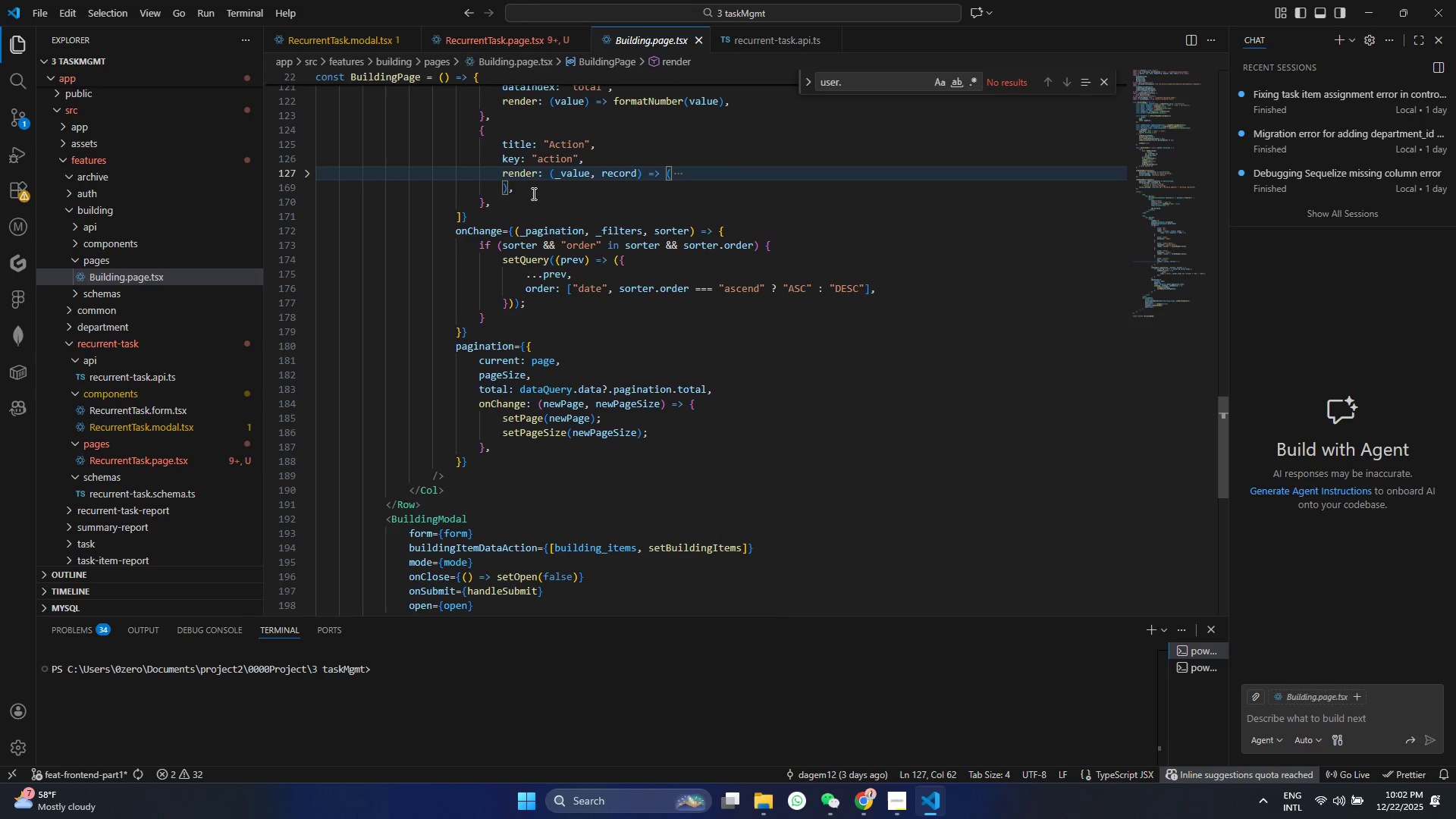 
left_click_drag(start_coordinate=[528, 187], to_coordinate=[485, 172])
 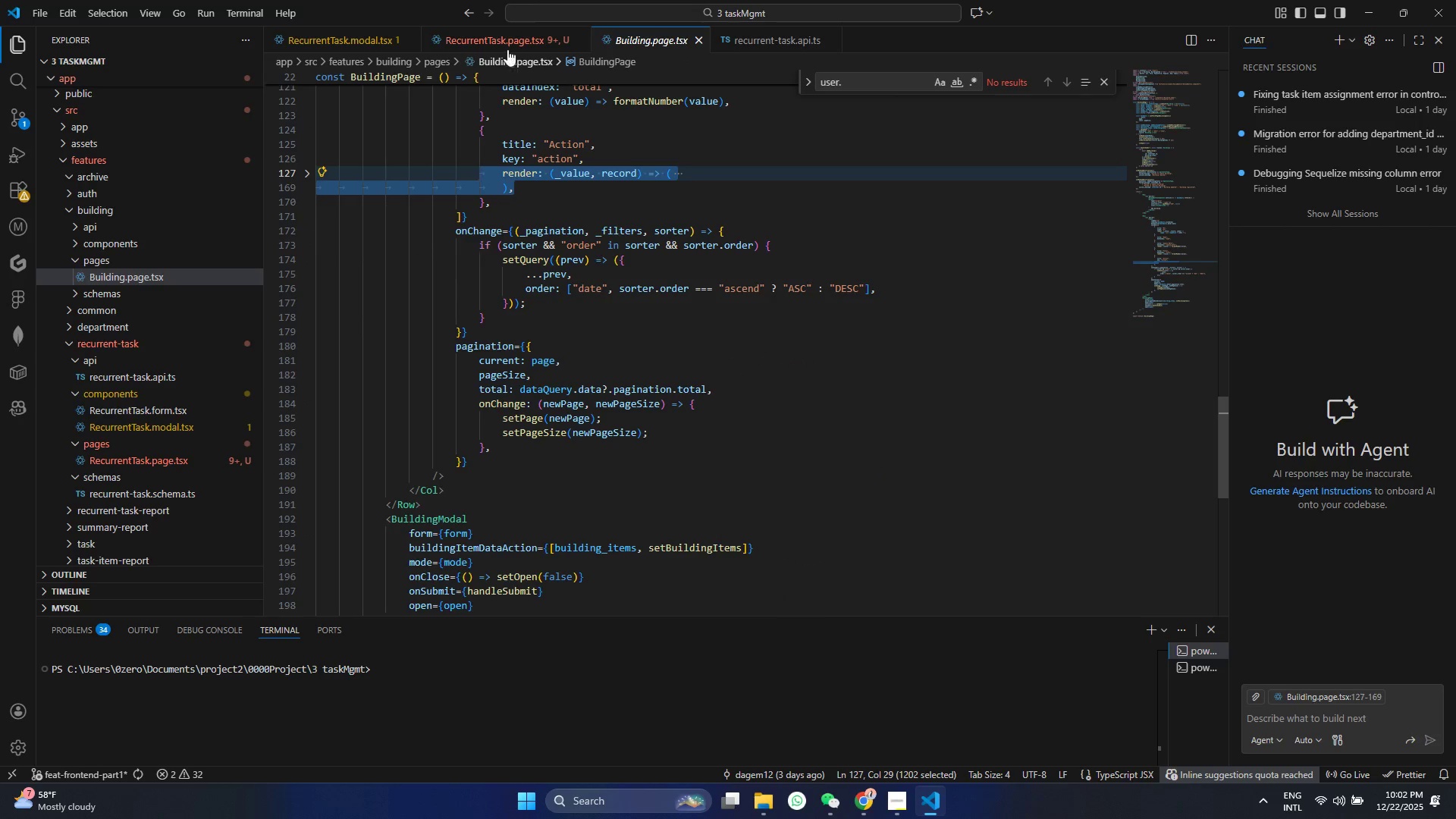 
key(Control+ControlLeft)
 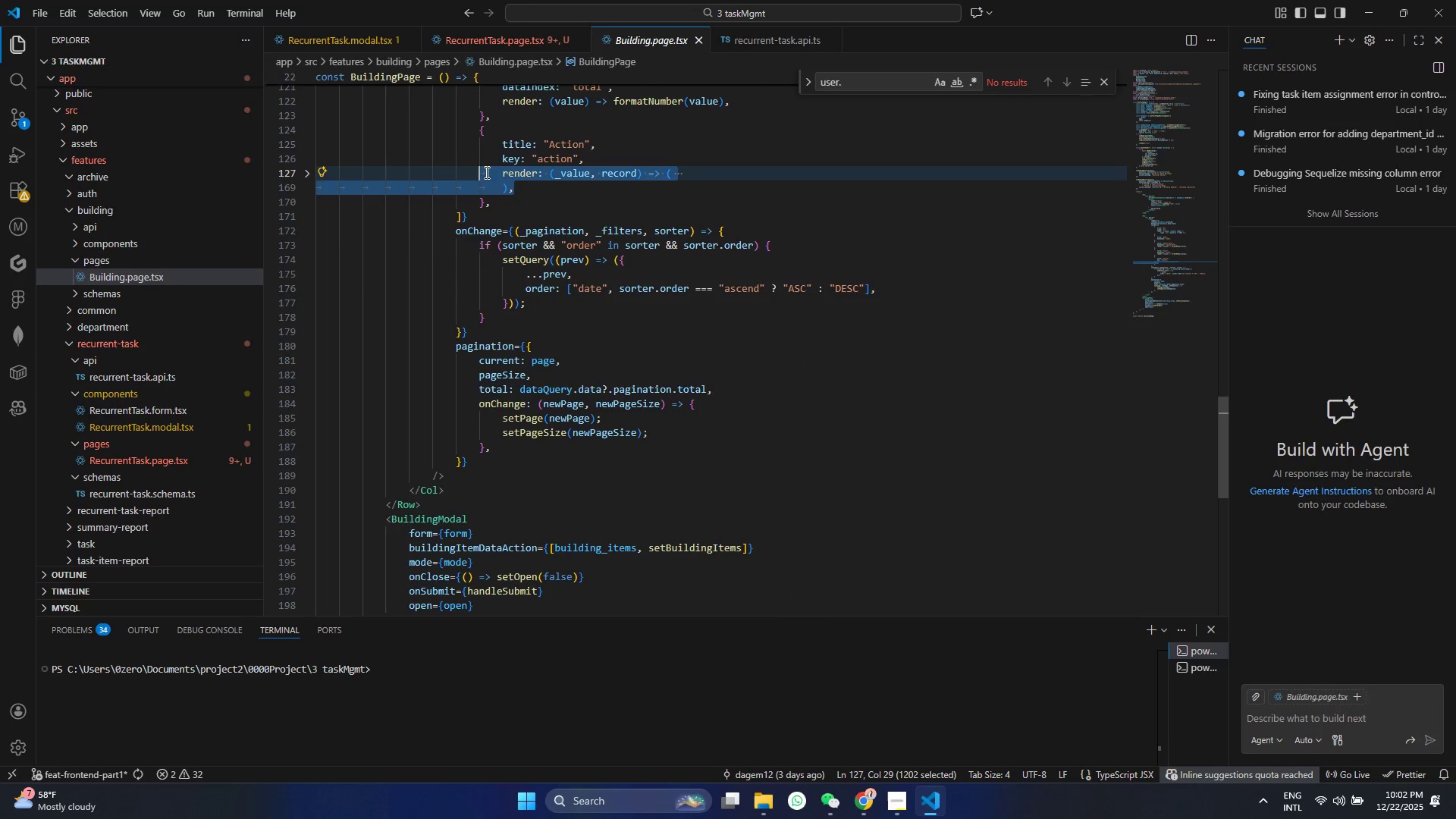 
key(Control+C)
 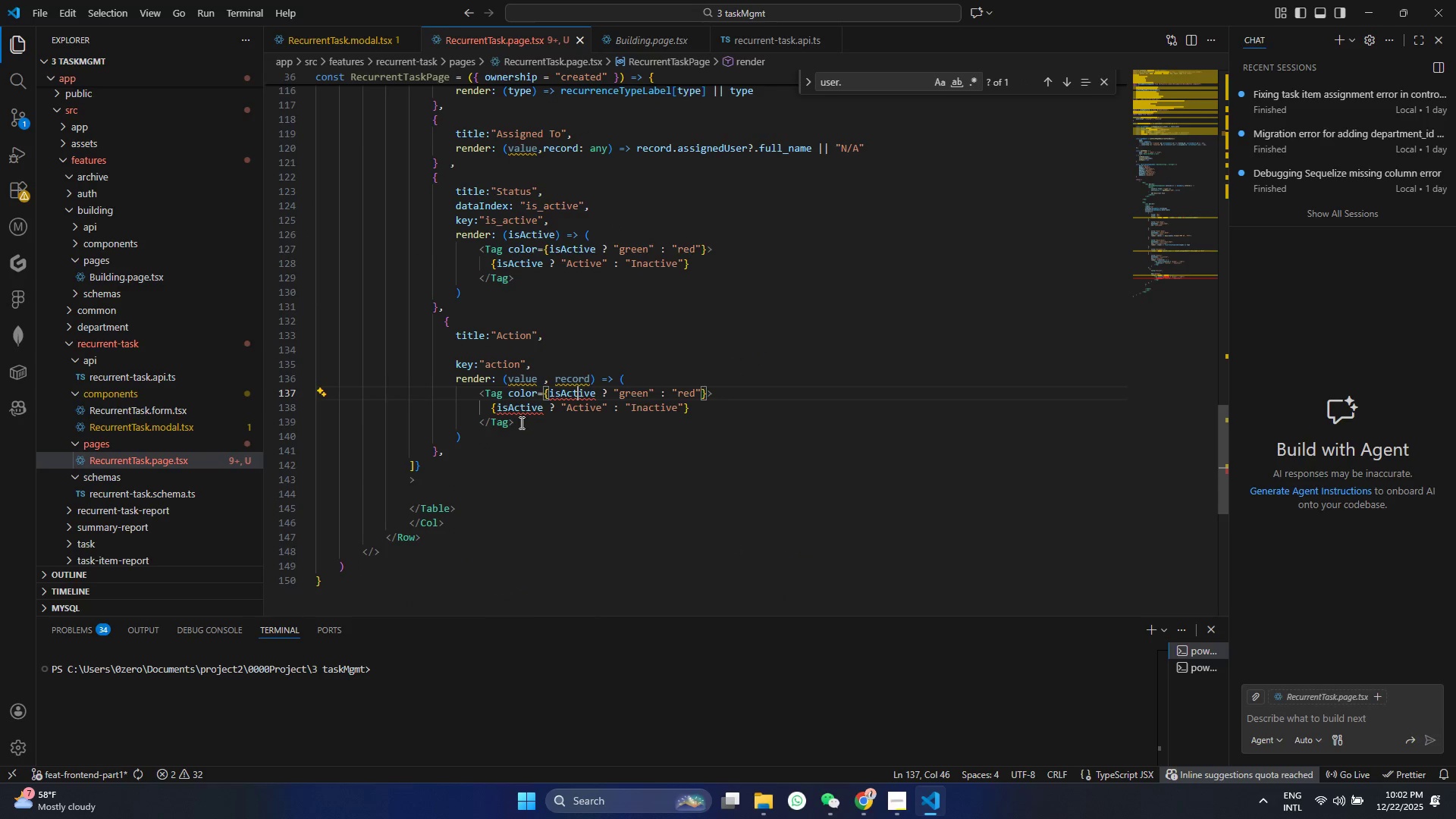 
left_click([472, 438])
 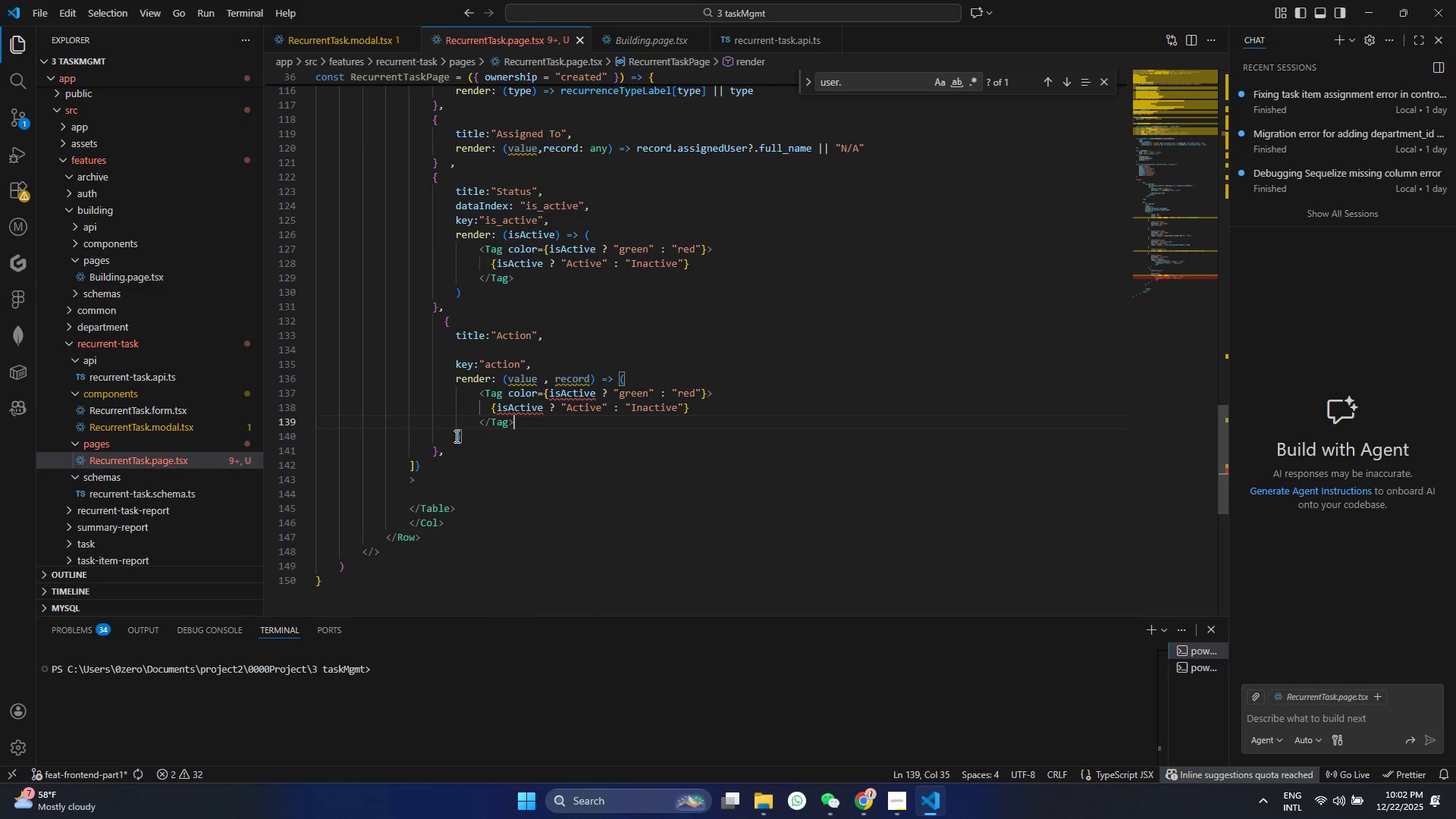 
left_click_drag(start_coordinate=[474, 435], to_coordinate=[446, 385])
 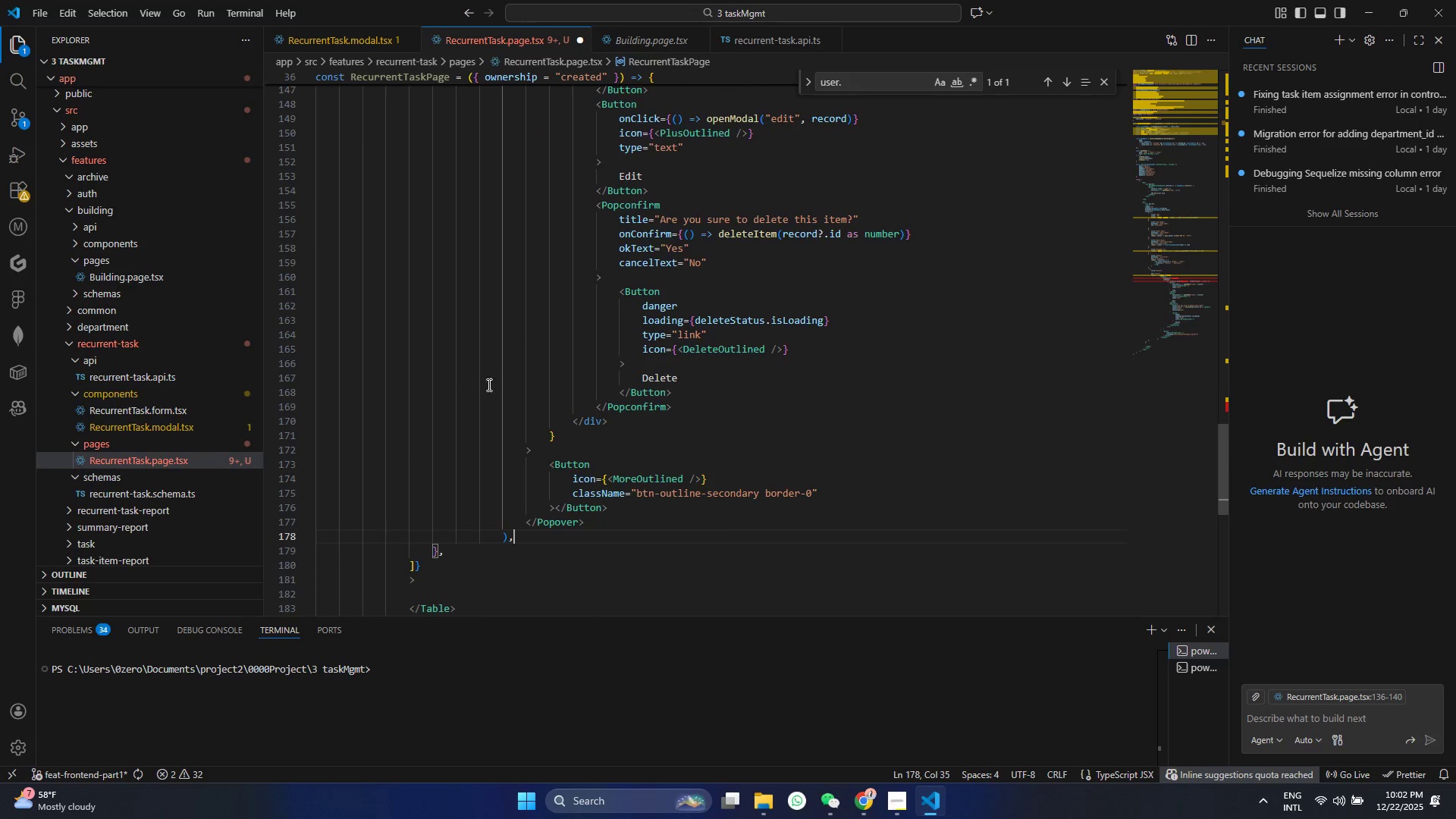 
key(Control+ControlLeft)
 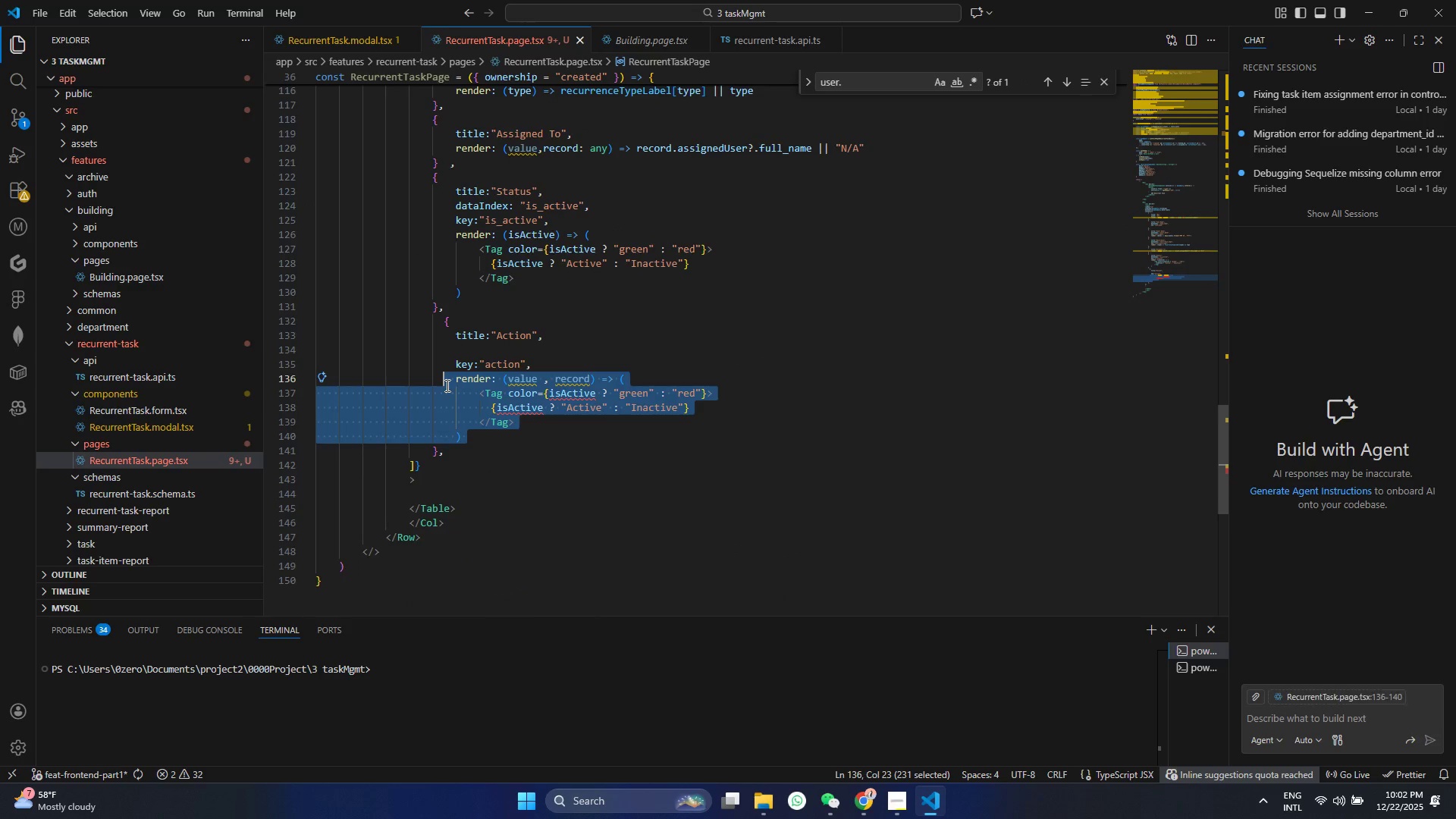 
key(Control+V)
 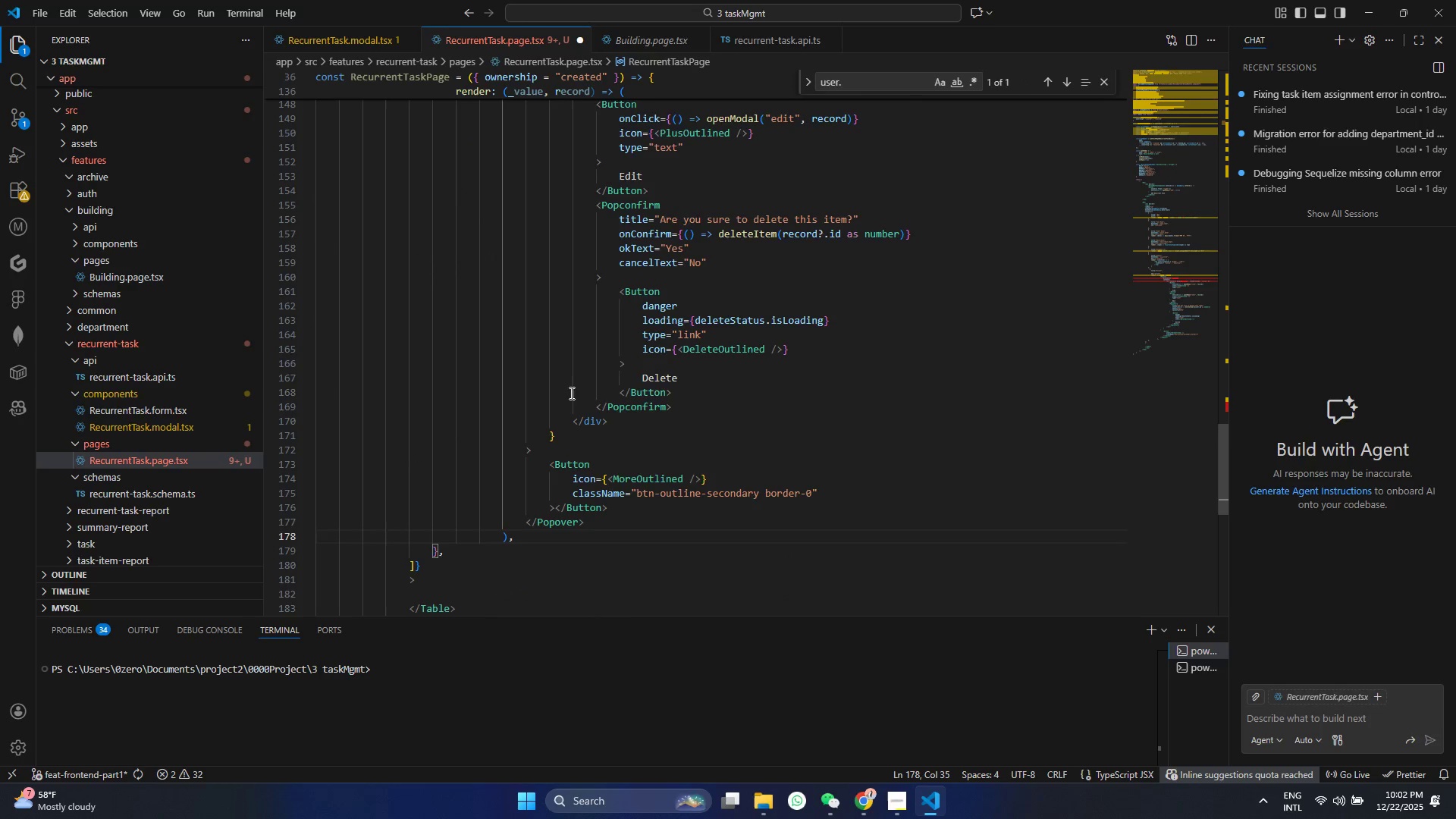 
scroll: coordinate [592, 396], scroll_direction: up, amount: 12.0
 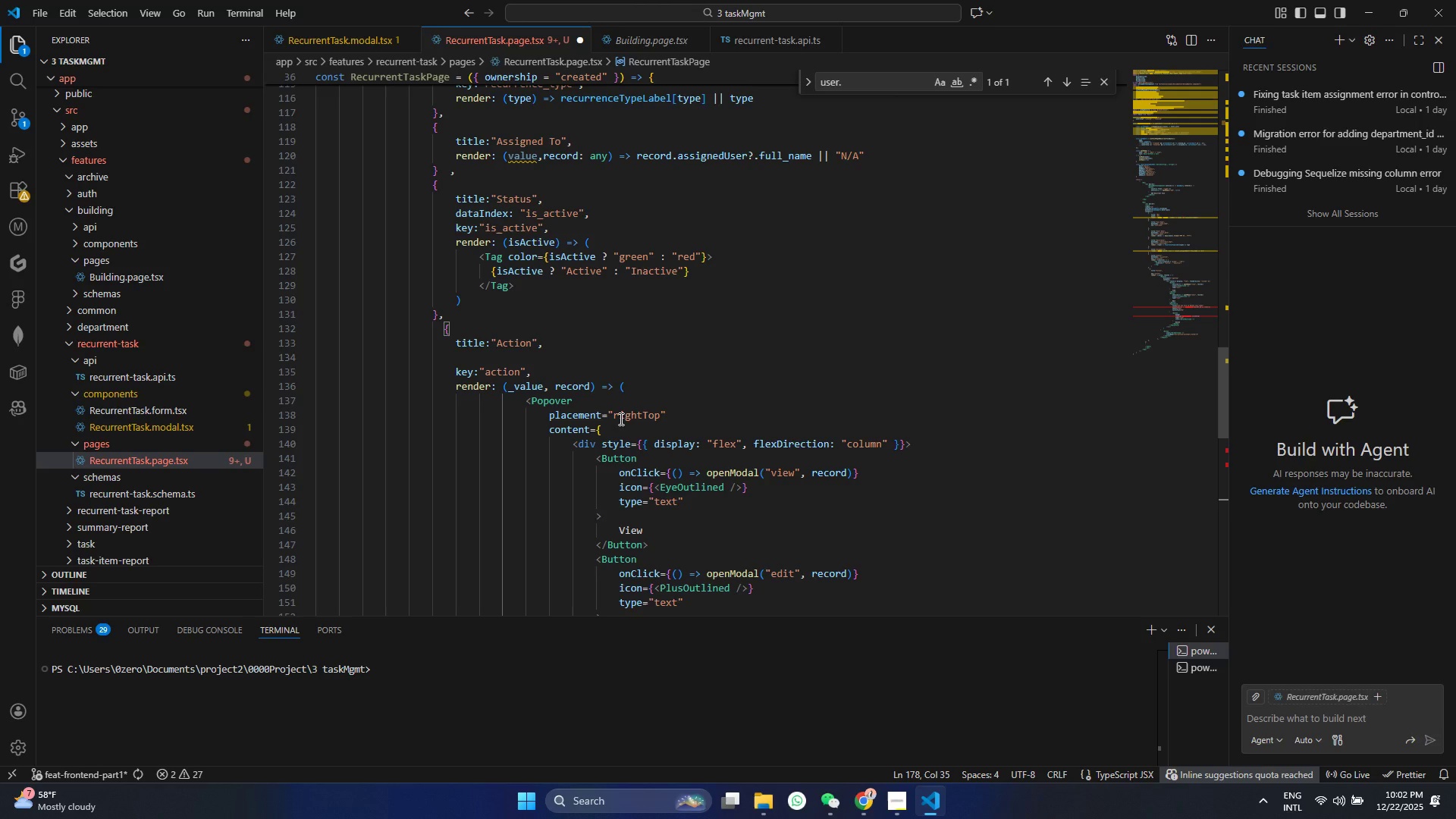 
wait(5.14)
 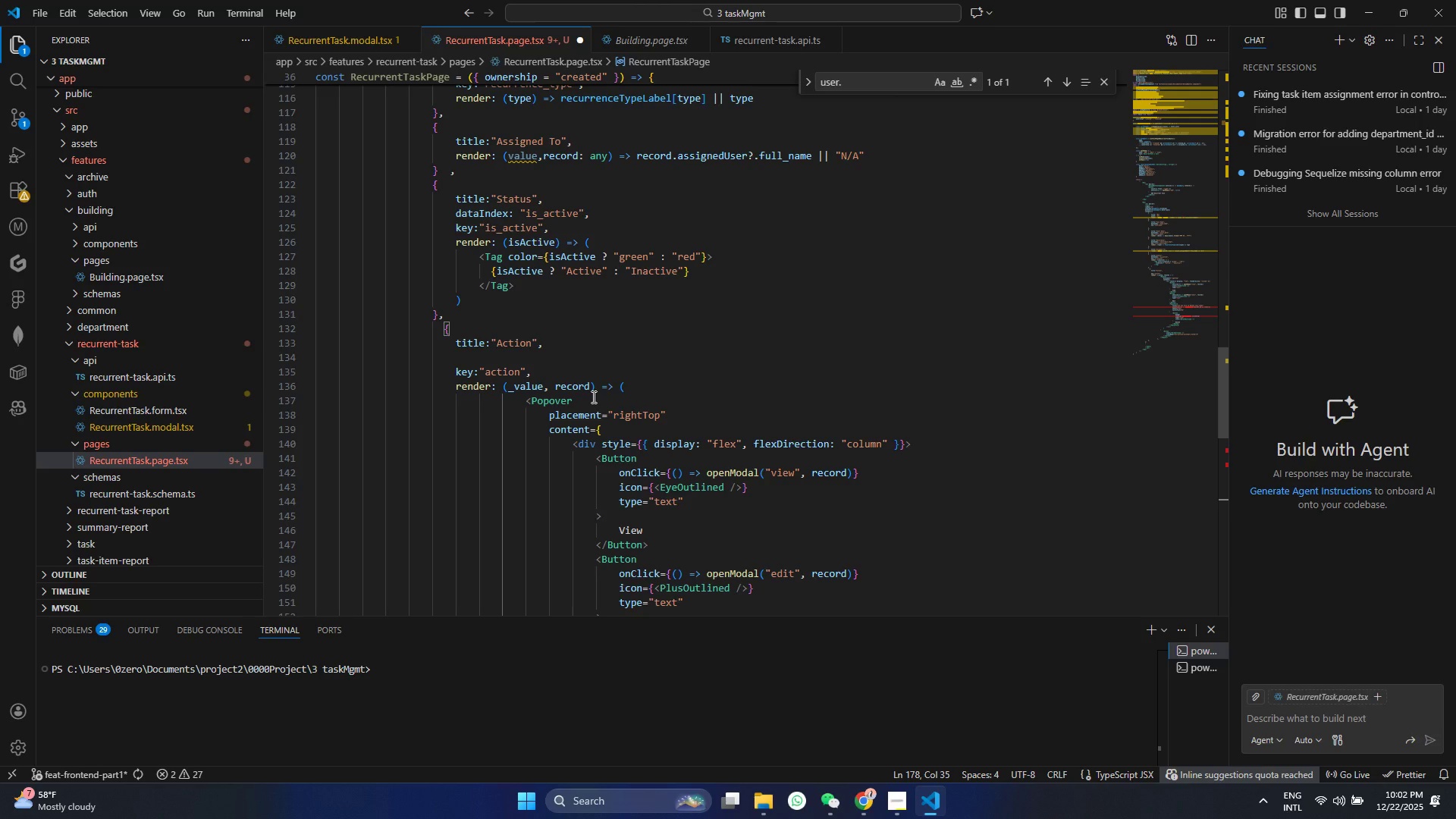 
triple_click([642, 378])
 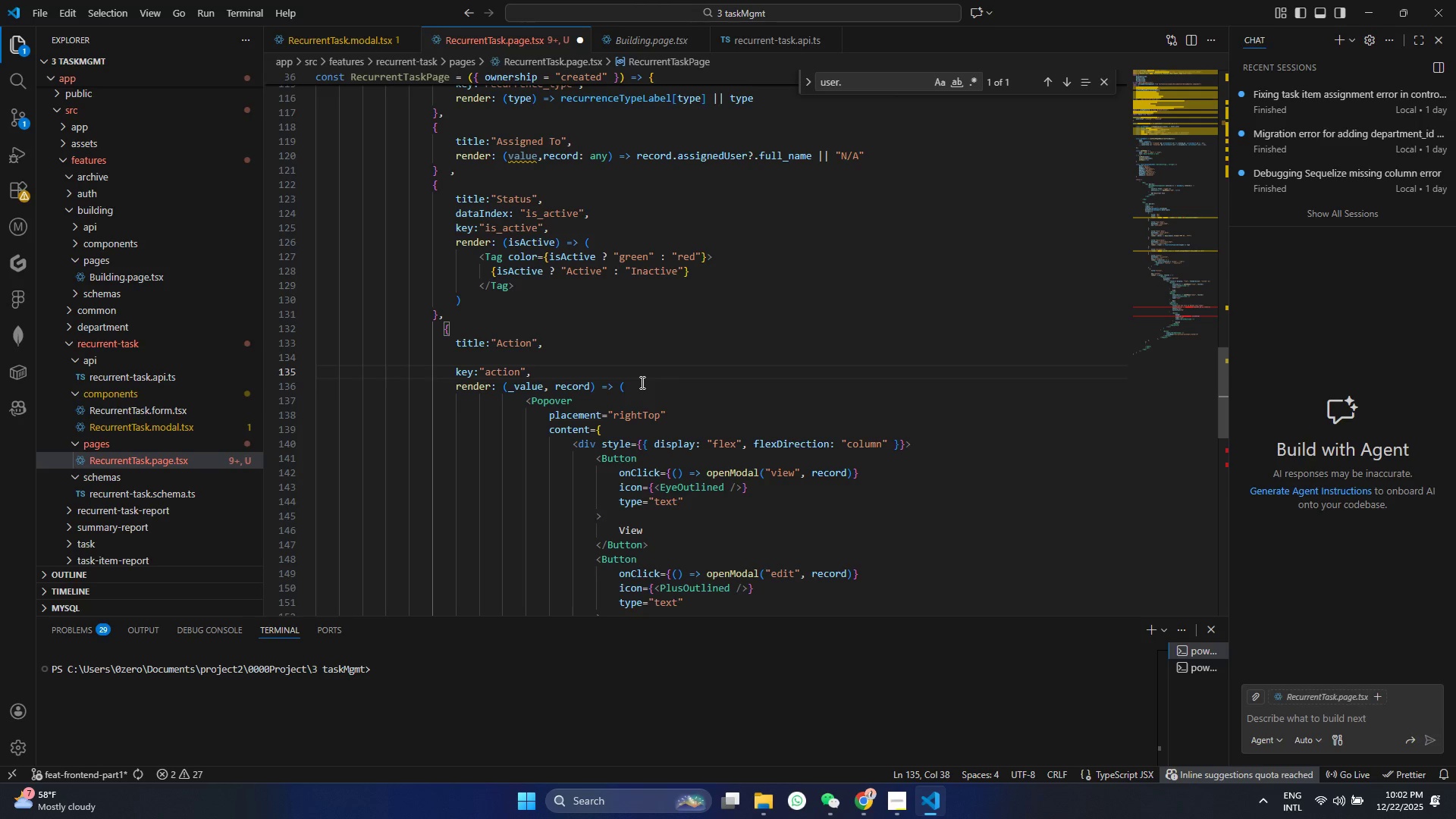 
triple_click([641, 382])
 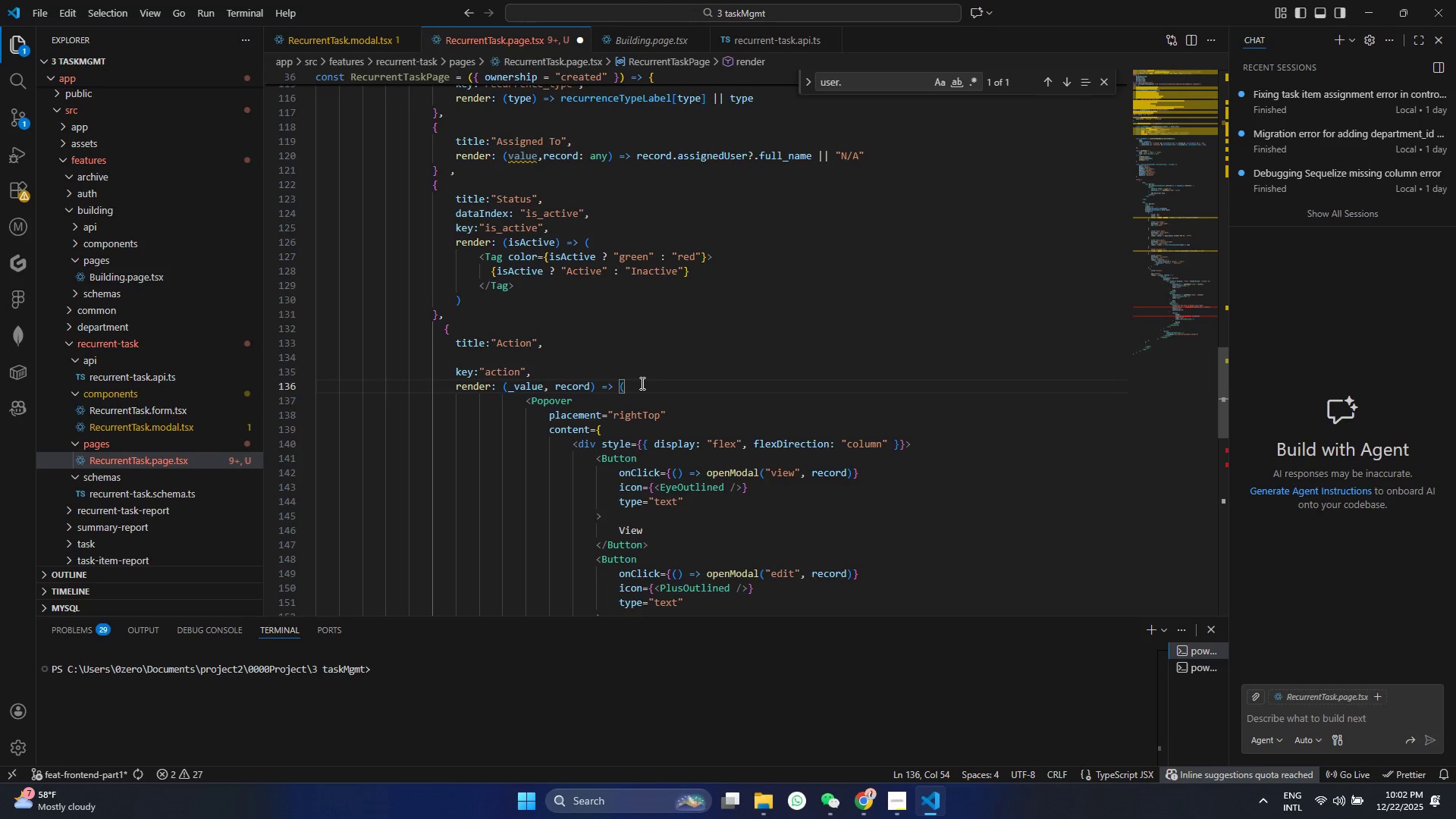 
key(Enter)
 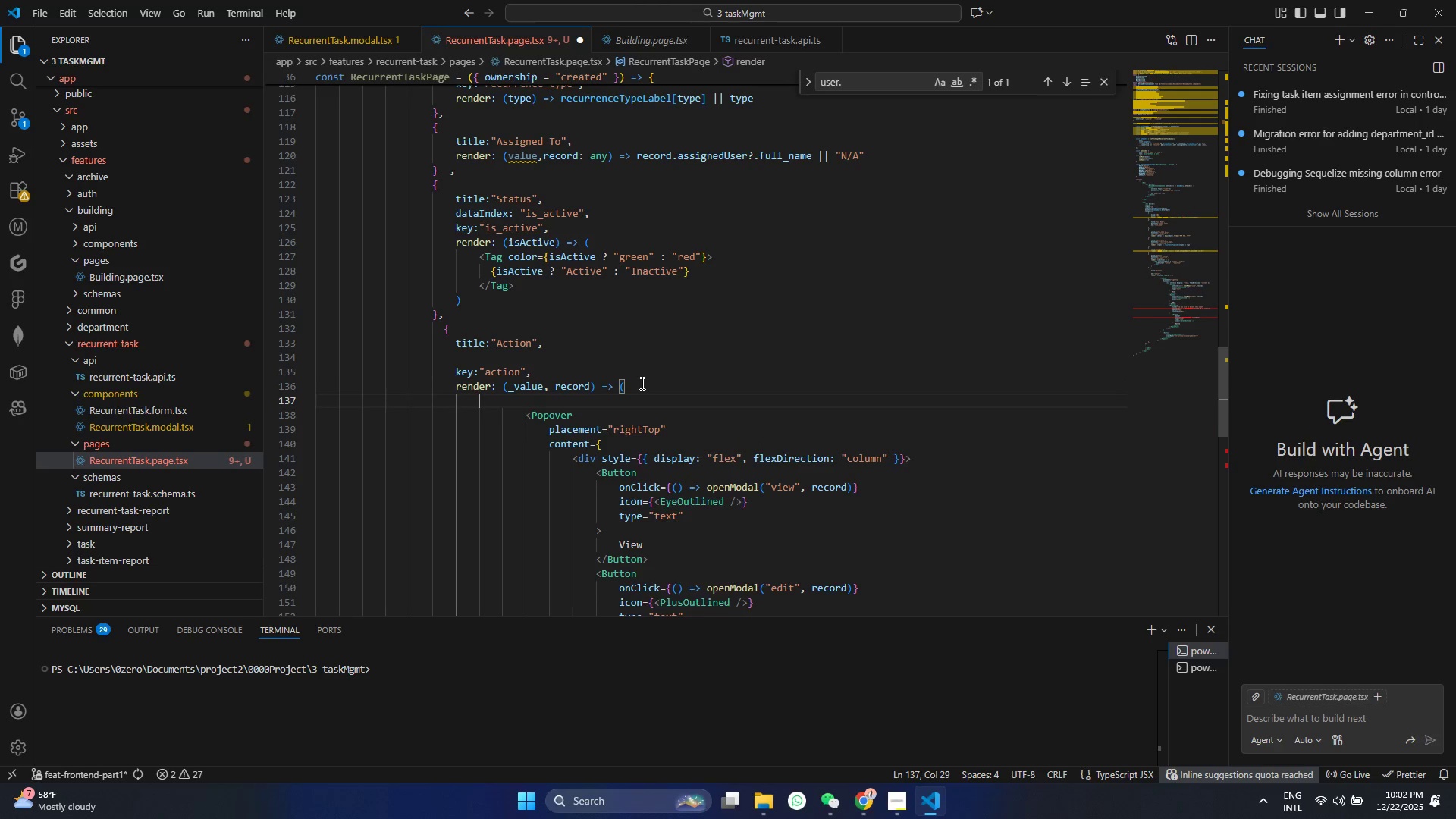 
key(Enter)
 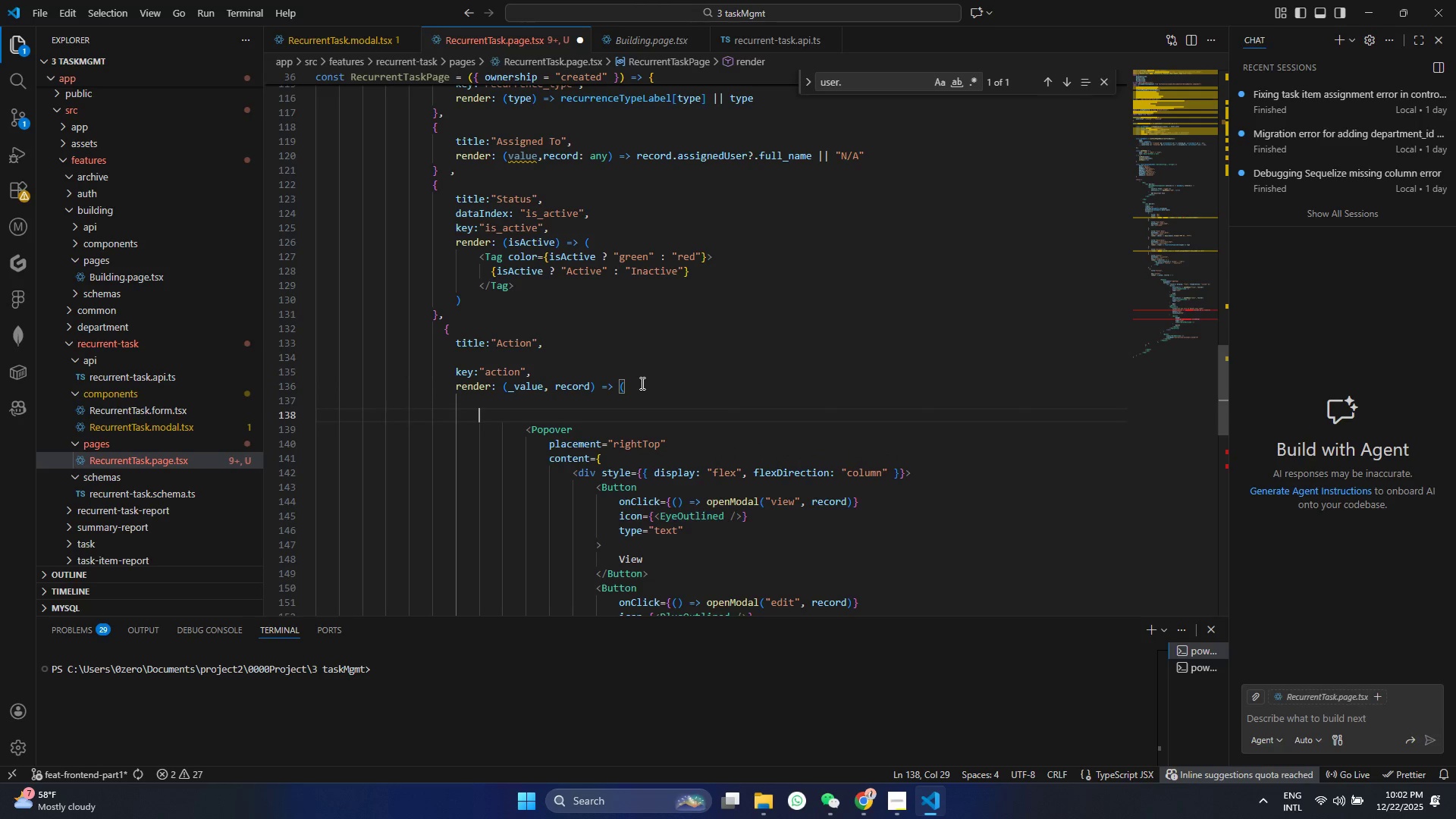 
type(const isCreator)
 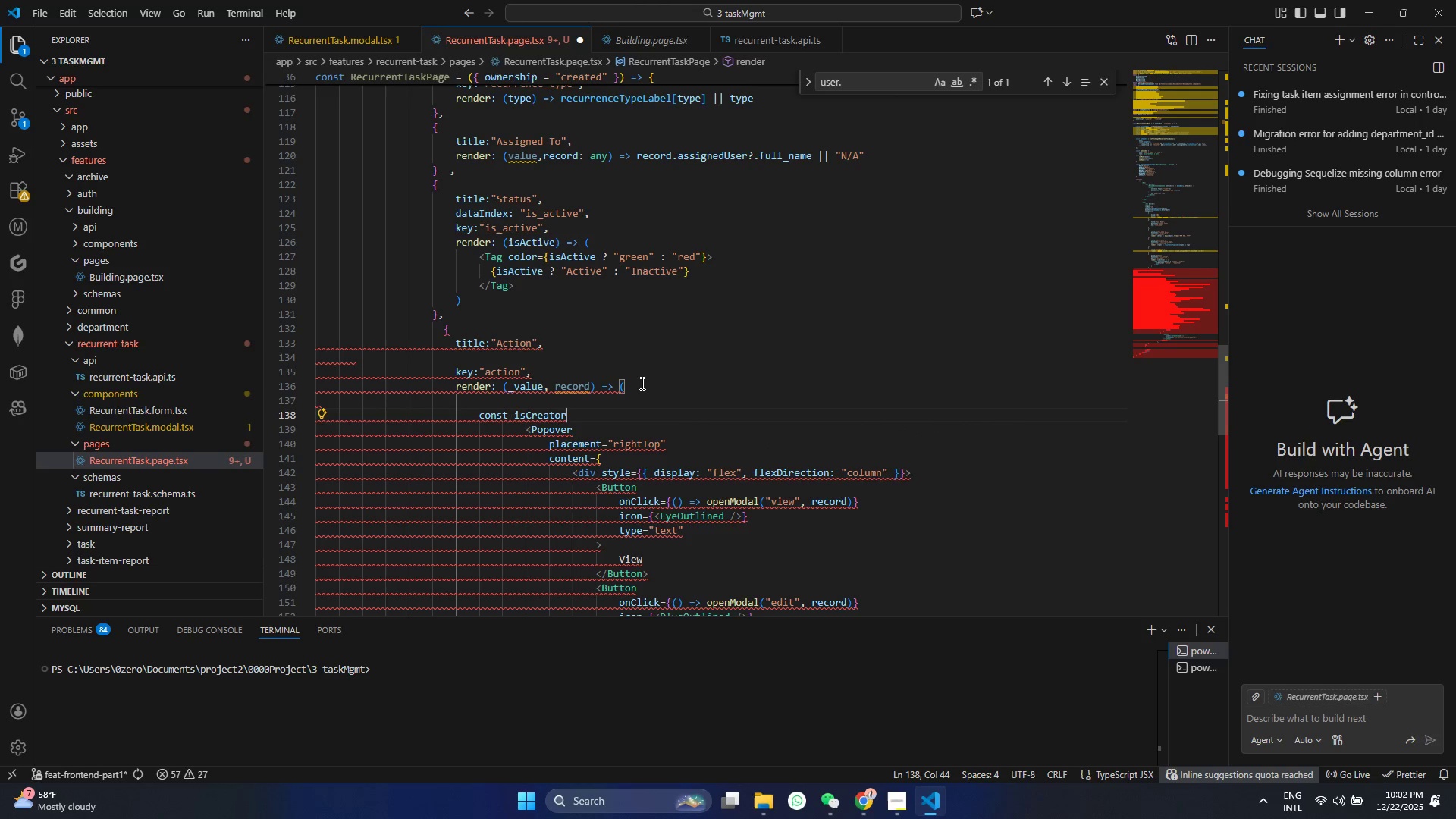 
hold_key(key=ControlLeft, duration=0.31)
 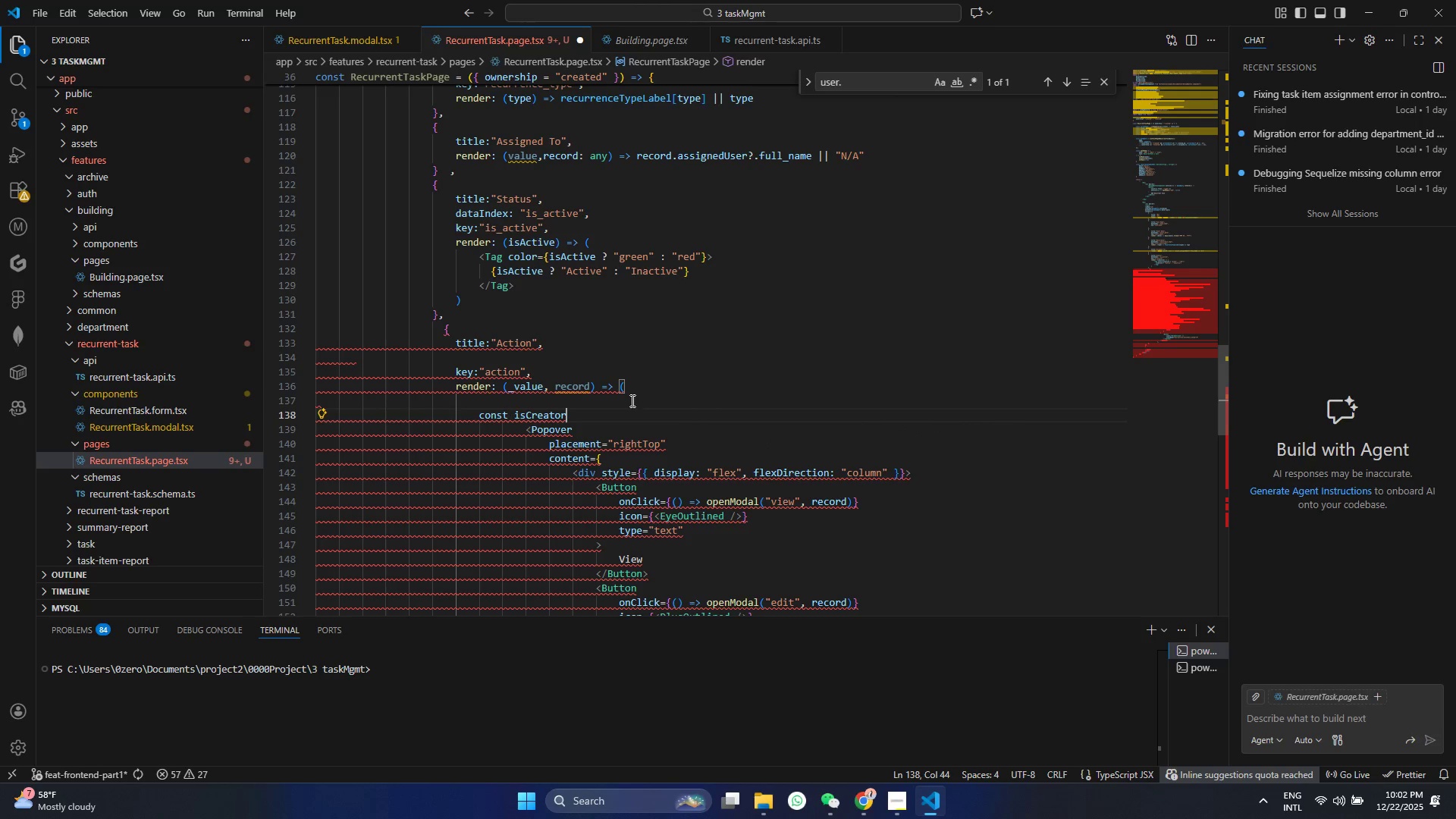 
left_click_drag(start_coordinate=[632, 385], to_coordinate=[611, 388])
 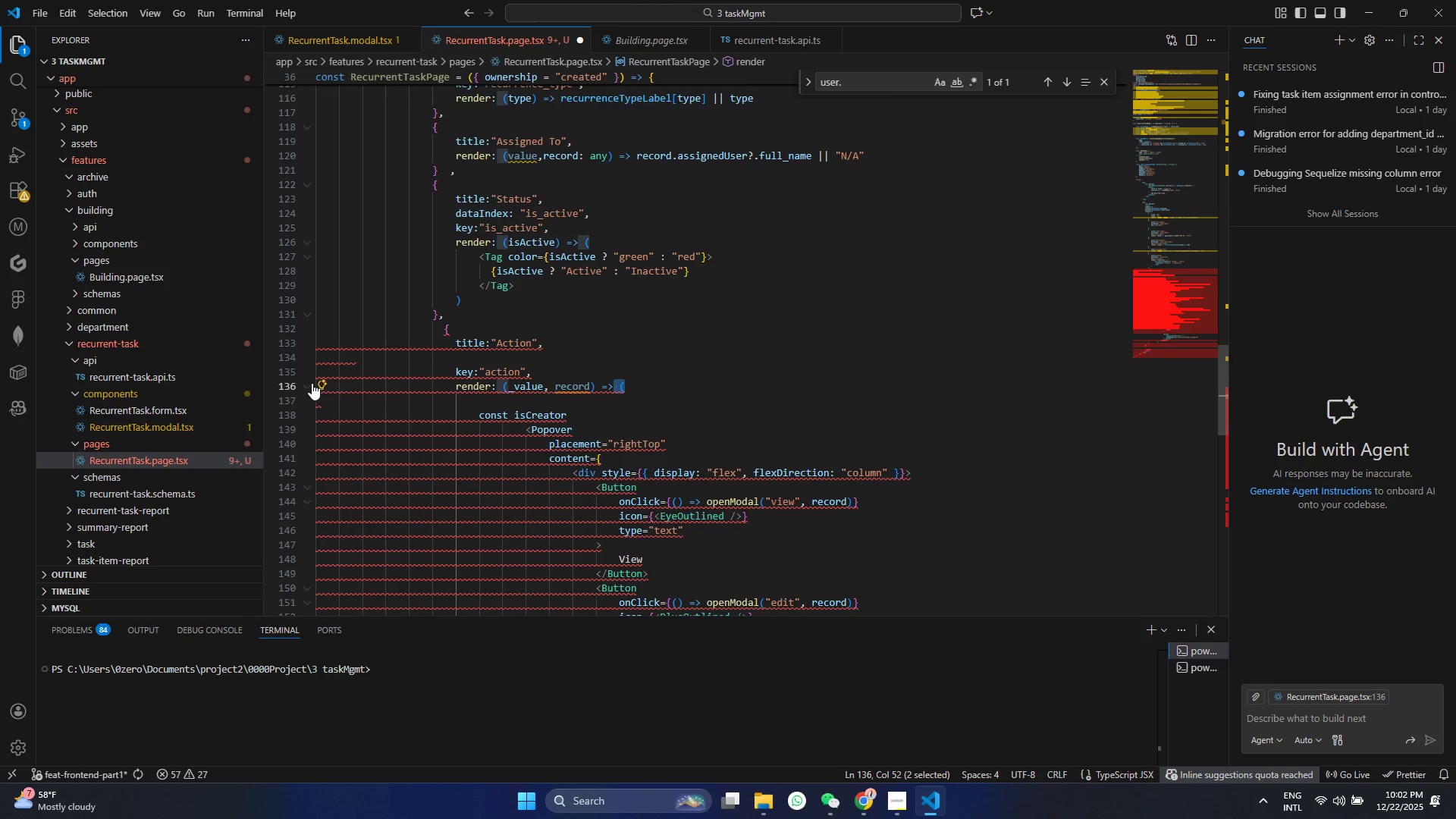 
left_click([313, 391])
 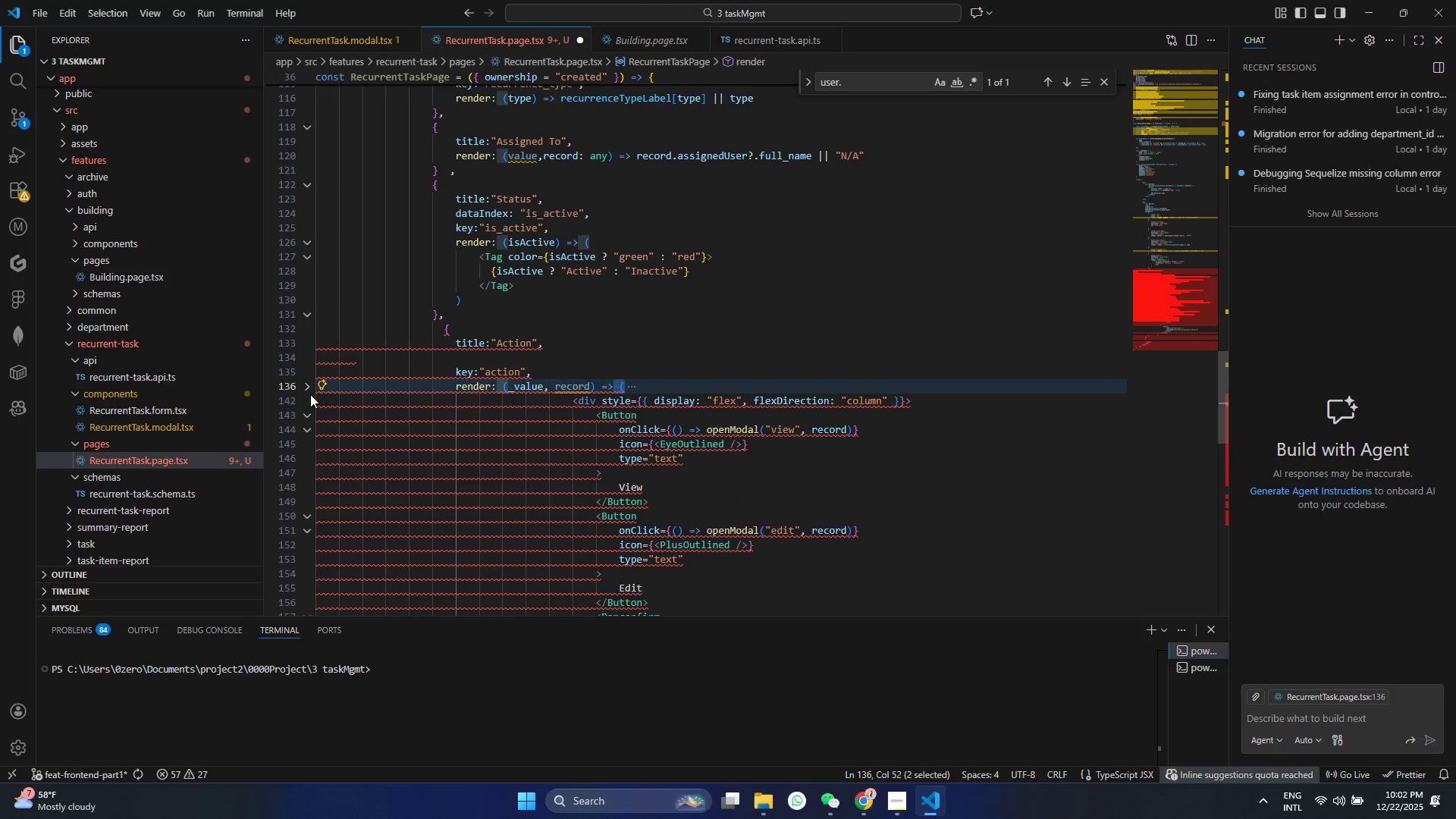 
left_click([308, 412])
 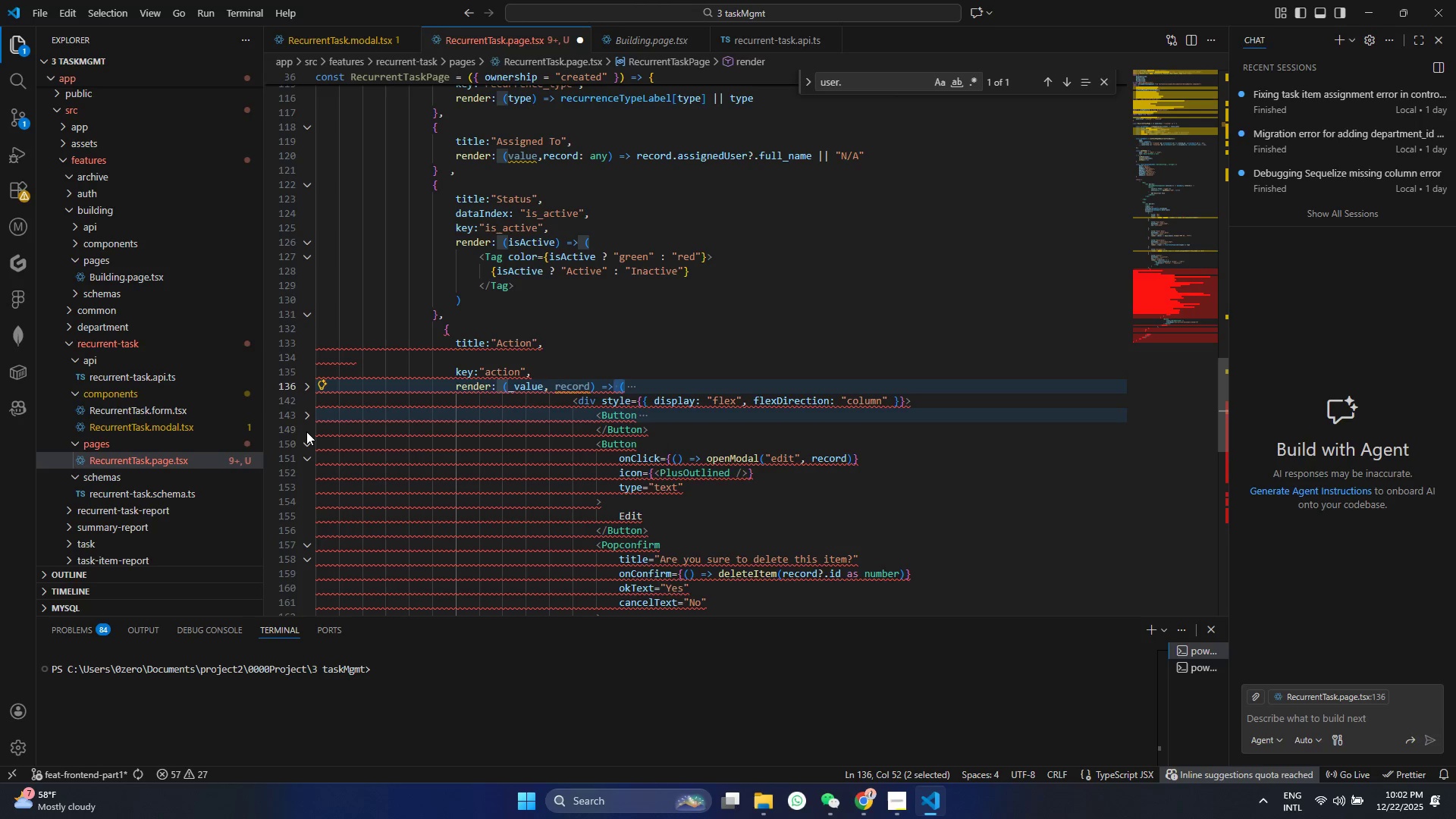 
left_click([306, 432])
 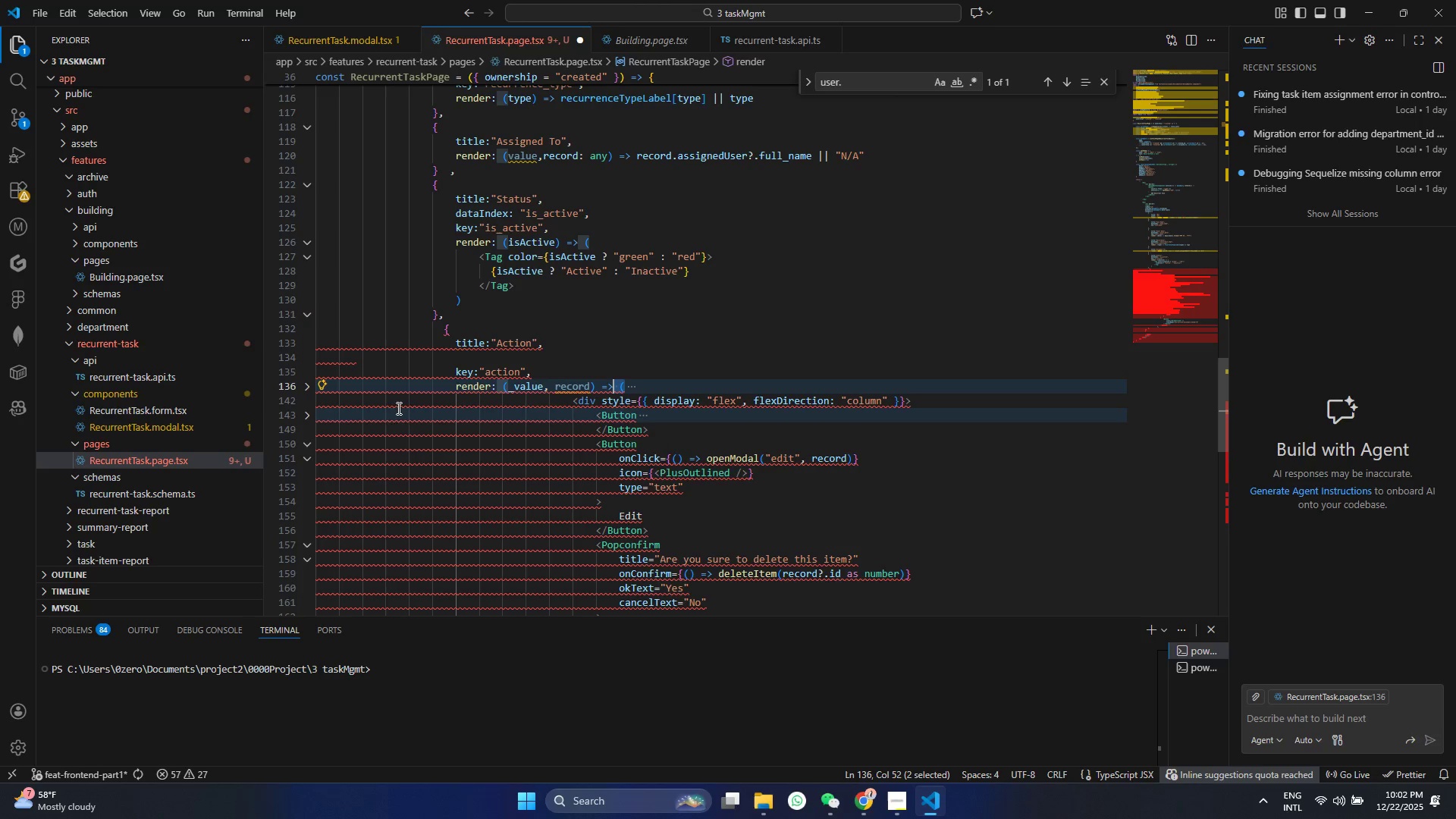 
key(Control+Z)
 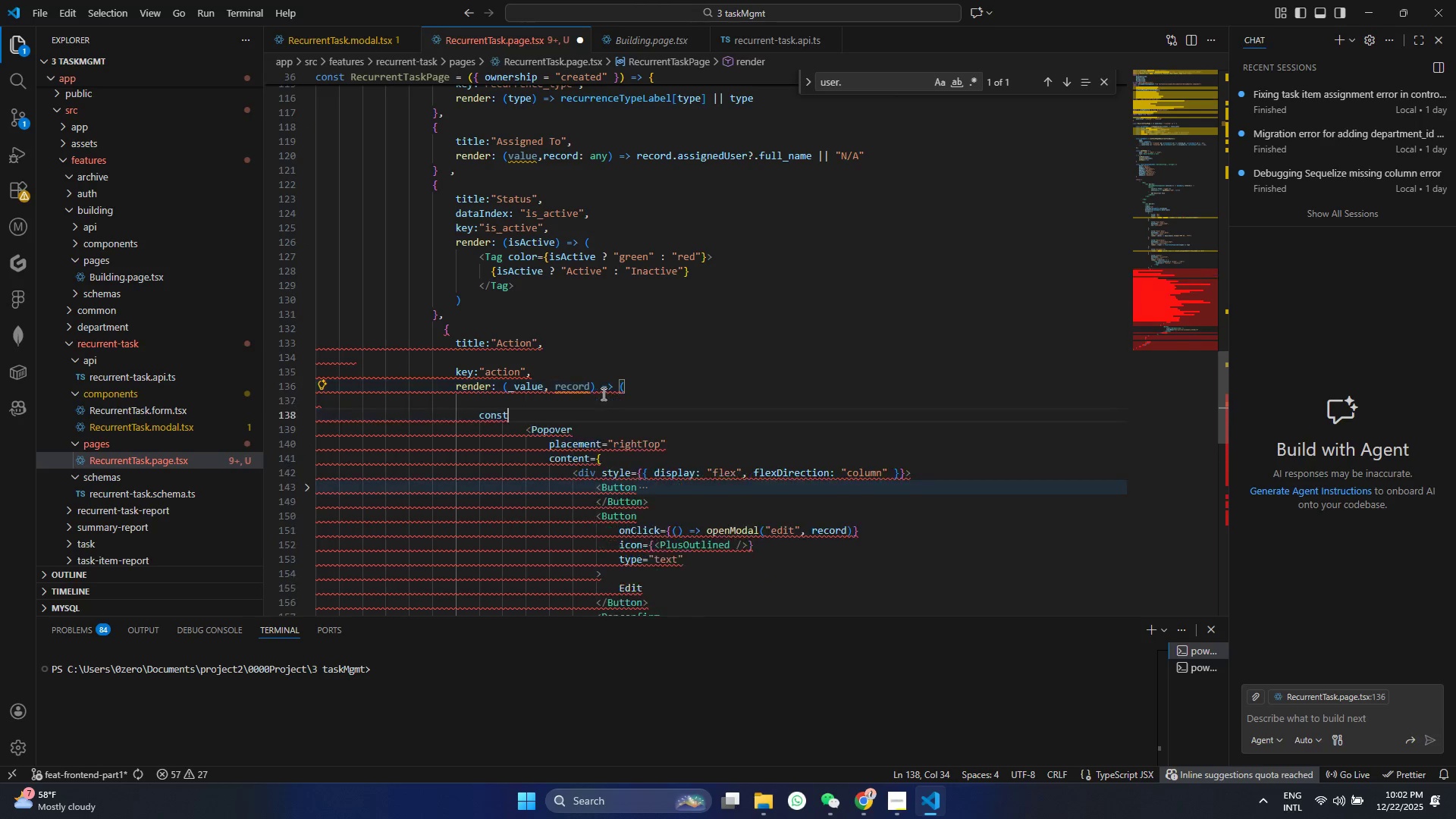 
key(Control+Z)
 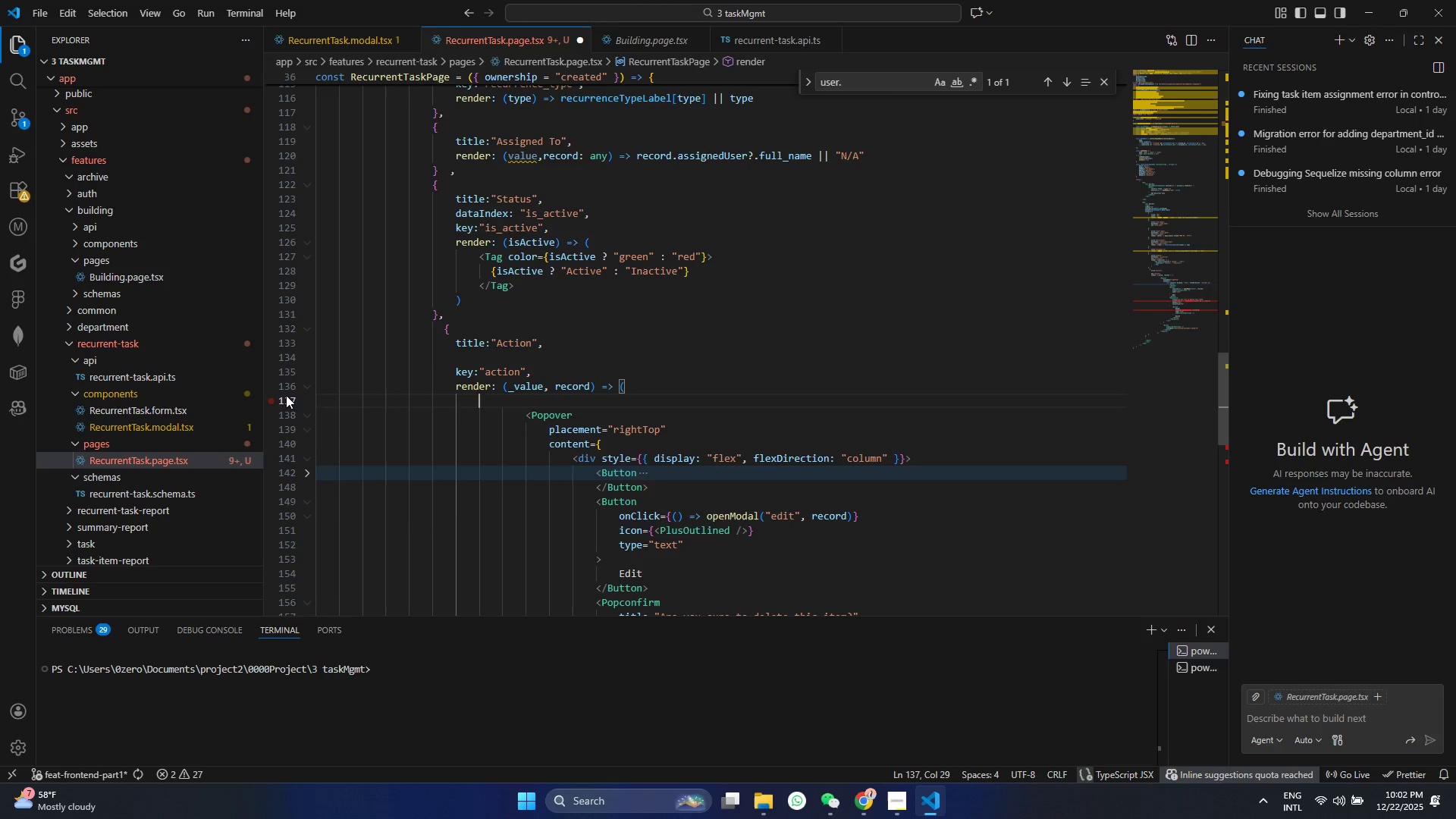 
left_click([306, 387])
 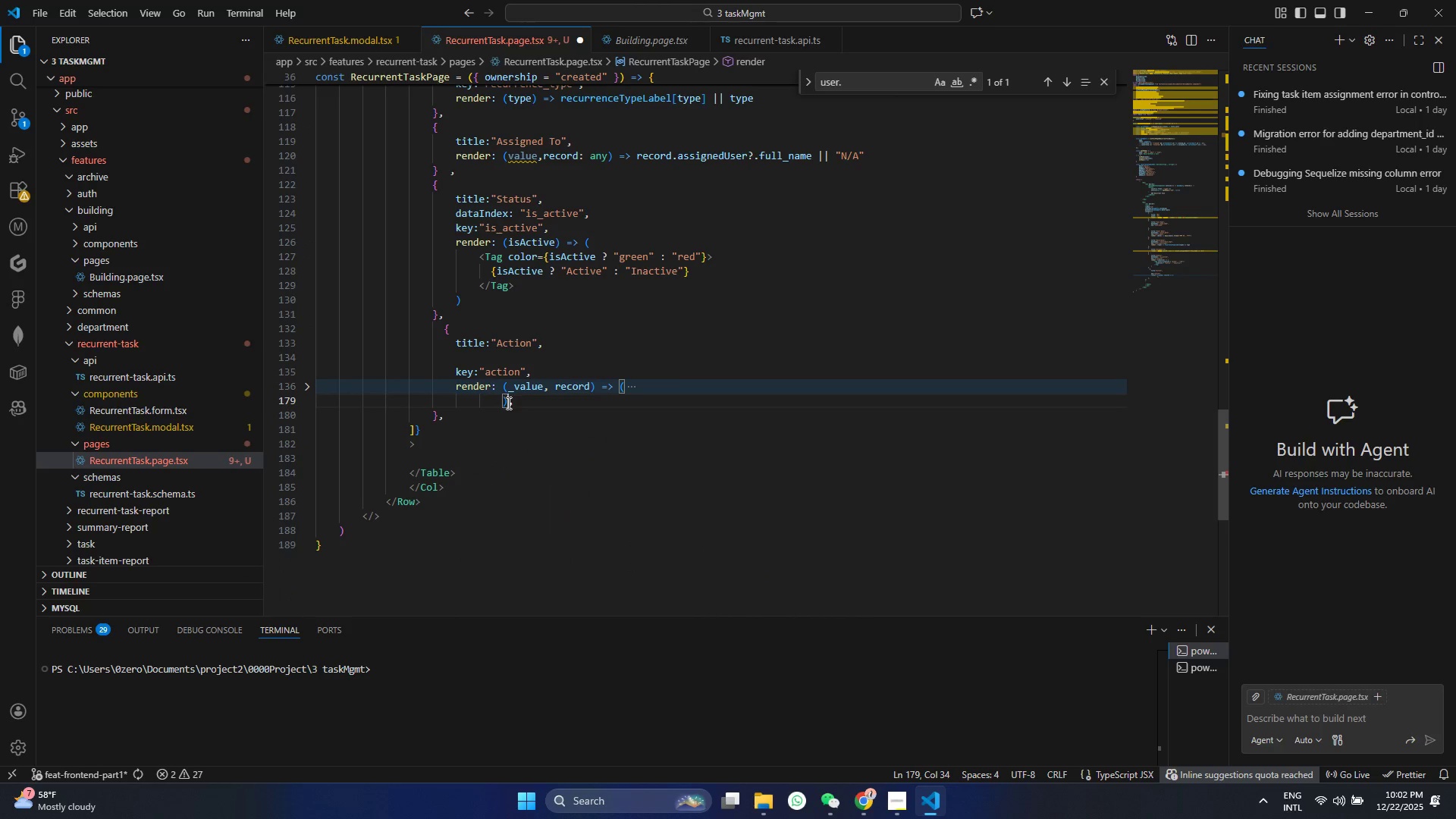 
key(Backspace)
 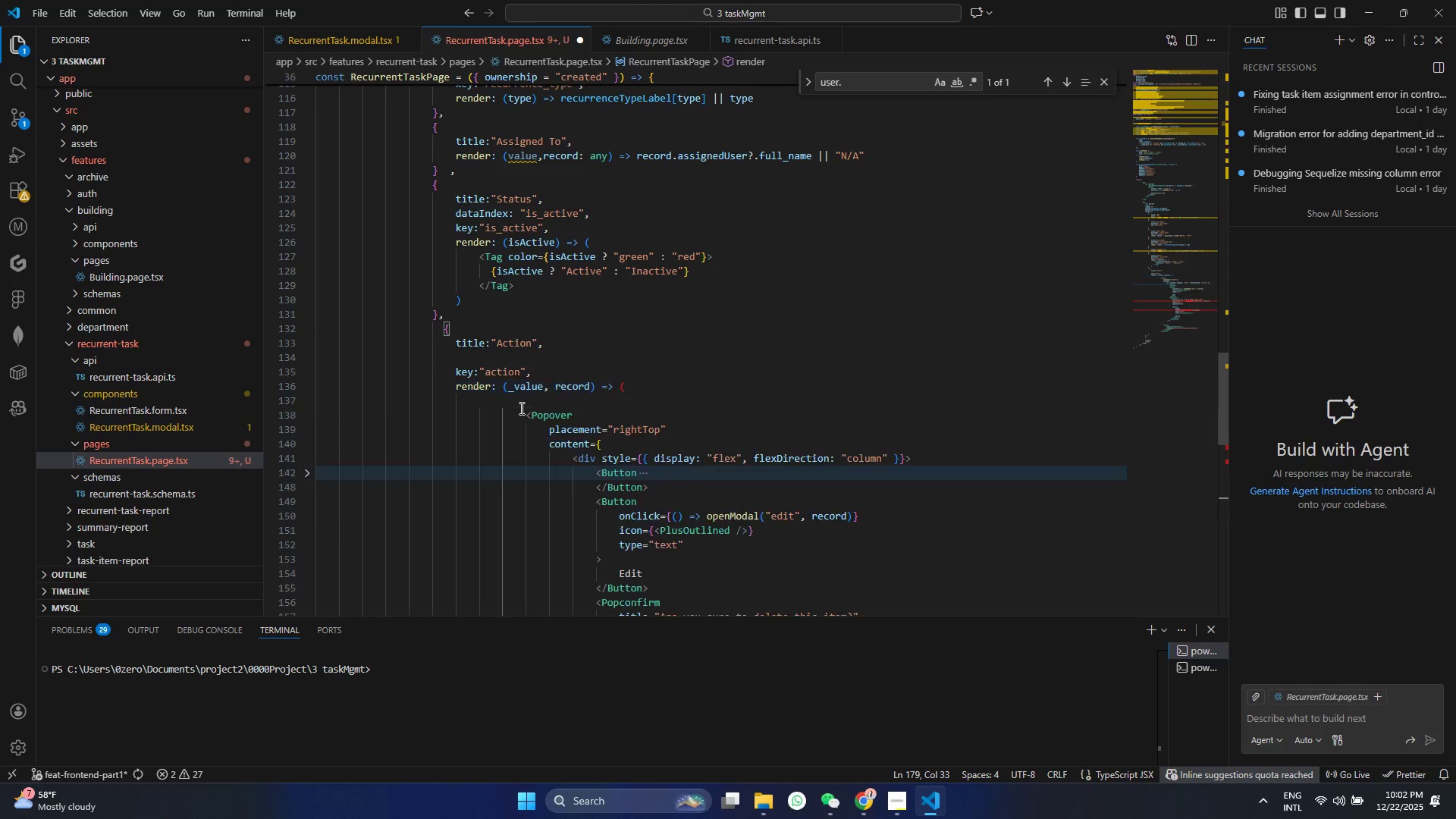 
key(Shift+BracketRight)
 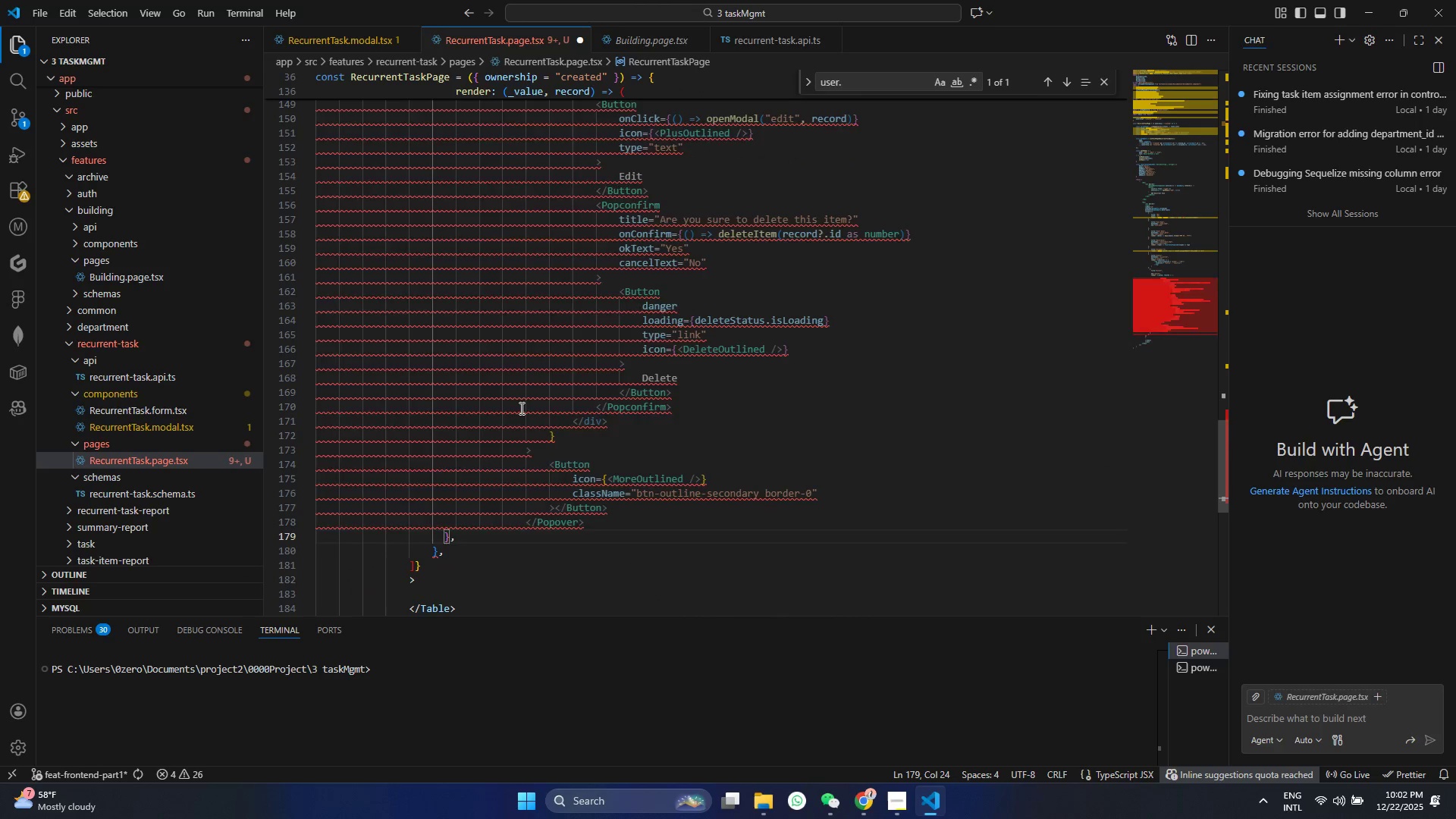 
hold_key(key=ShiftRight, duration=0.72)
 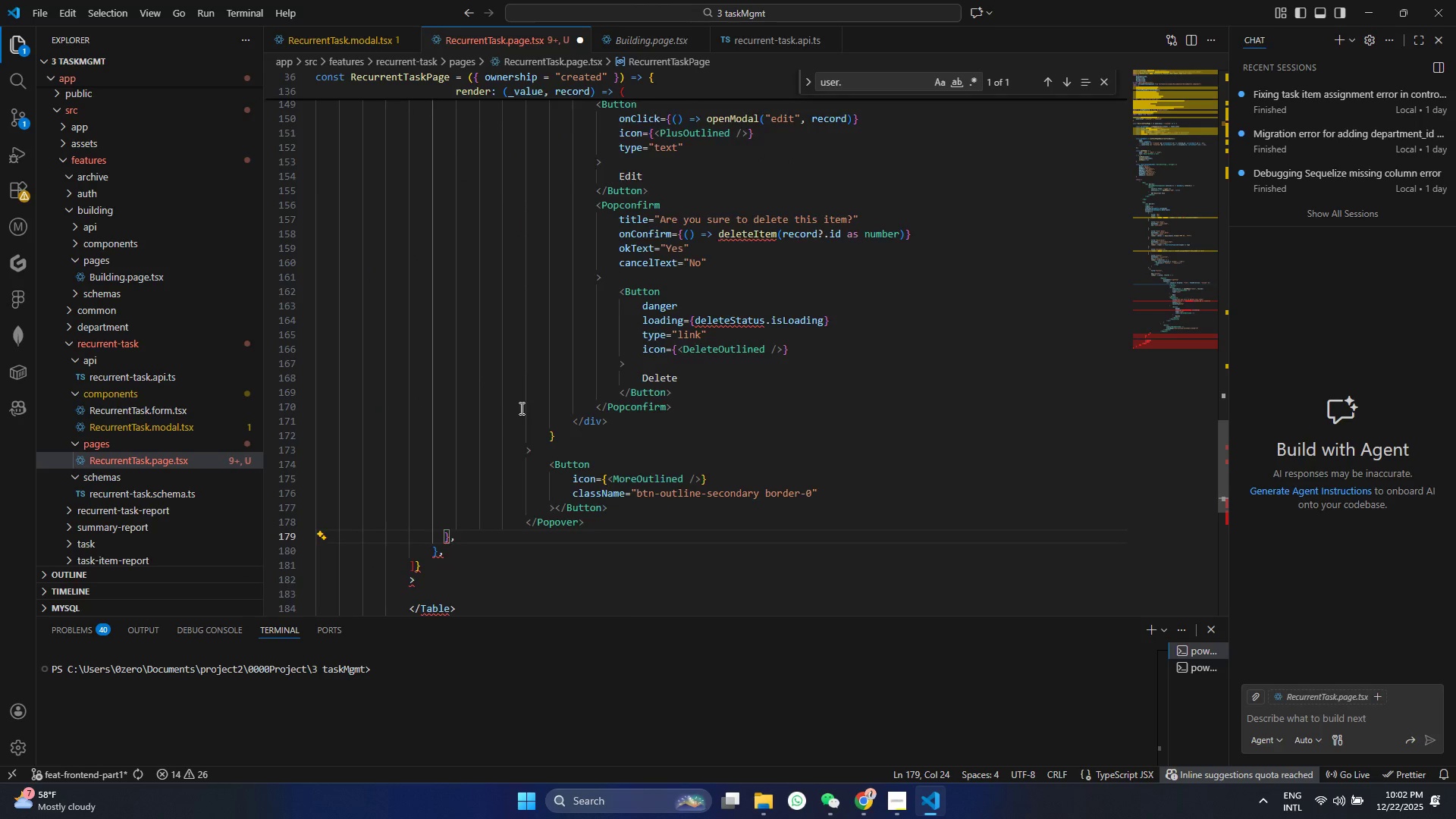 
scroll: coordinate [518, 402], scroll_direction: up, amount: 12.0
 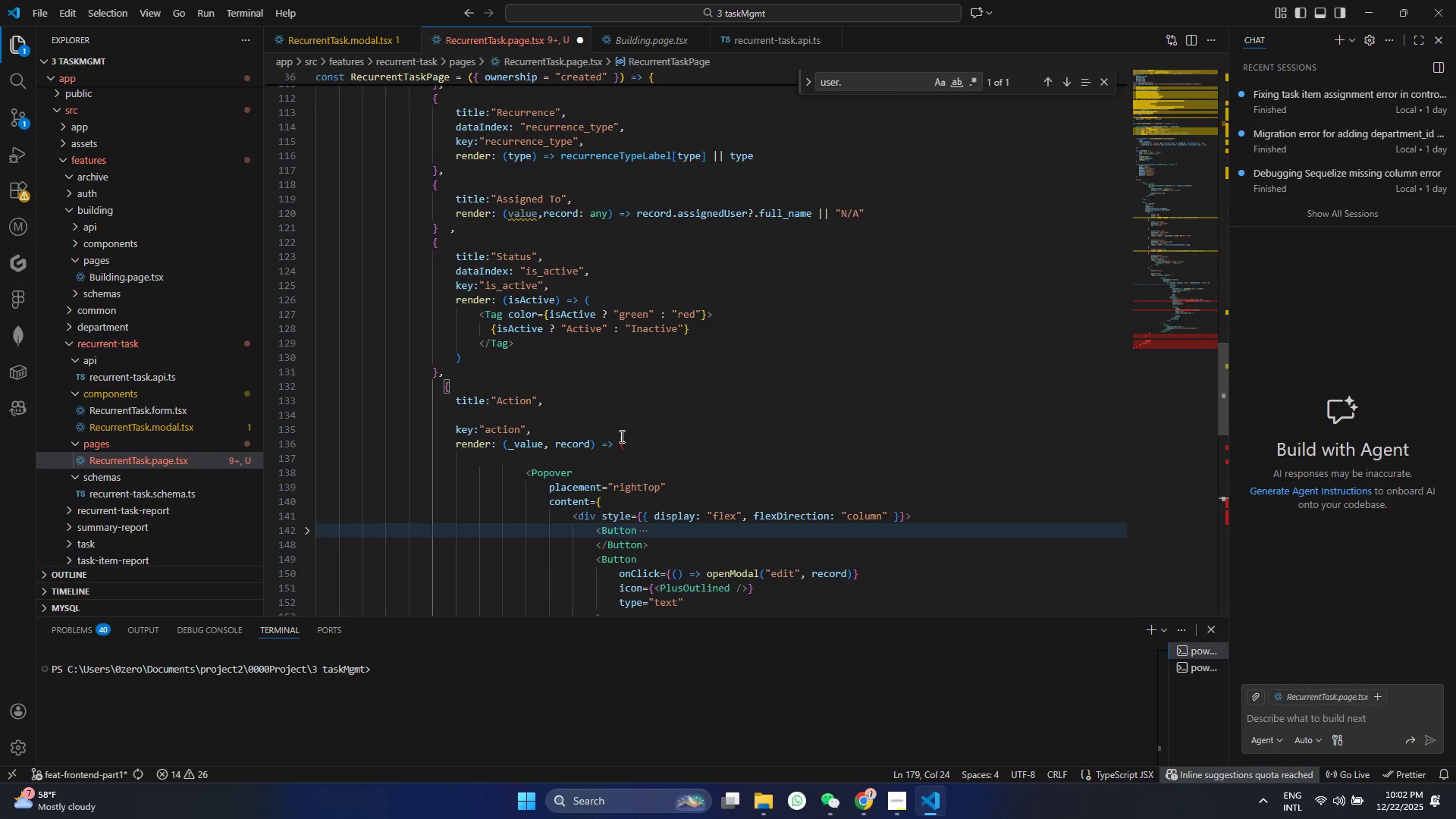 
left_click([619, 441])
 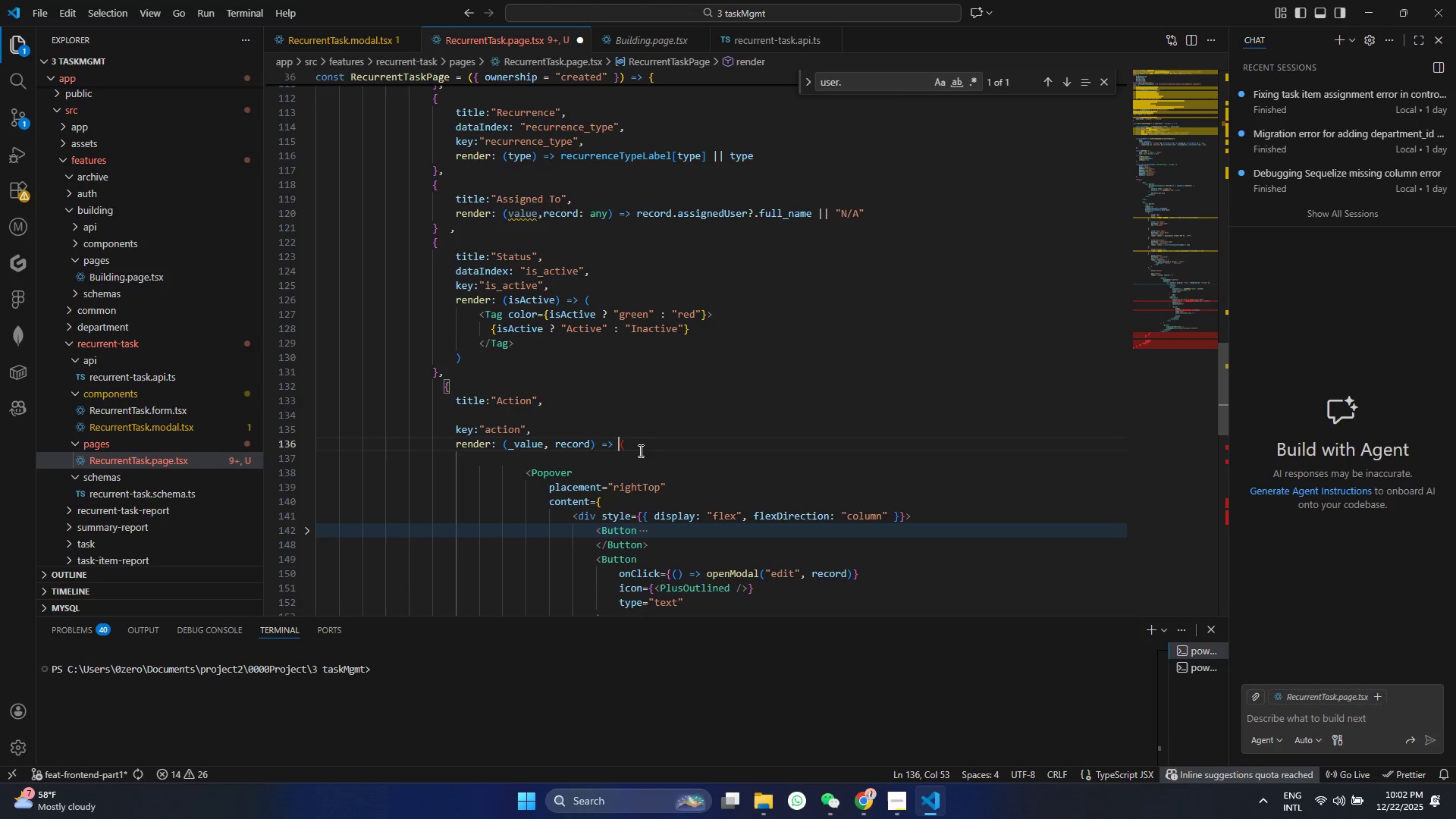 
left_click([639, 448])
 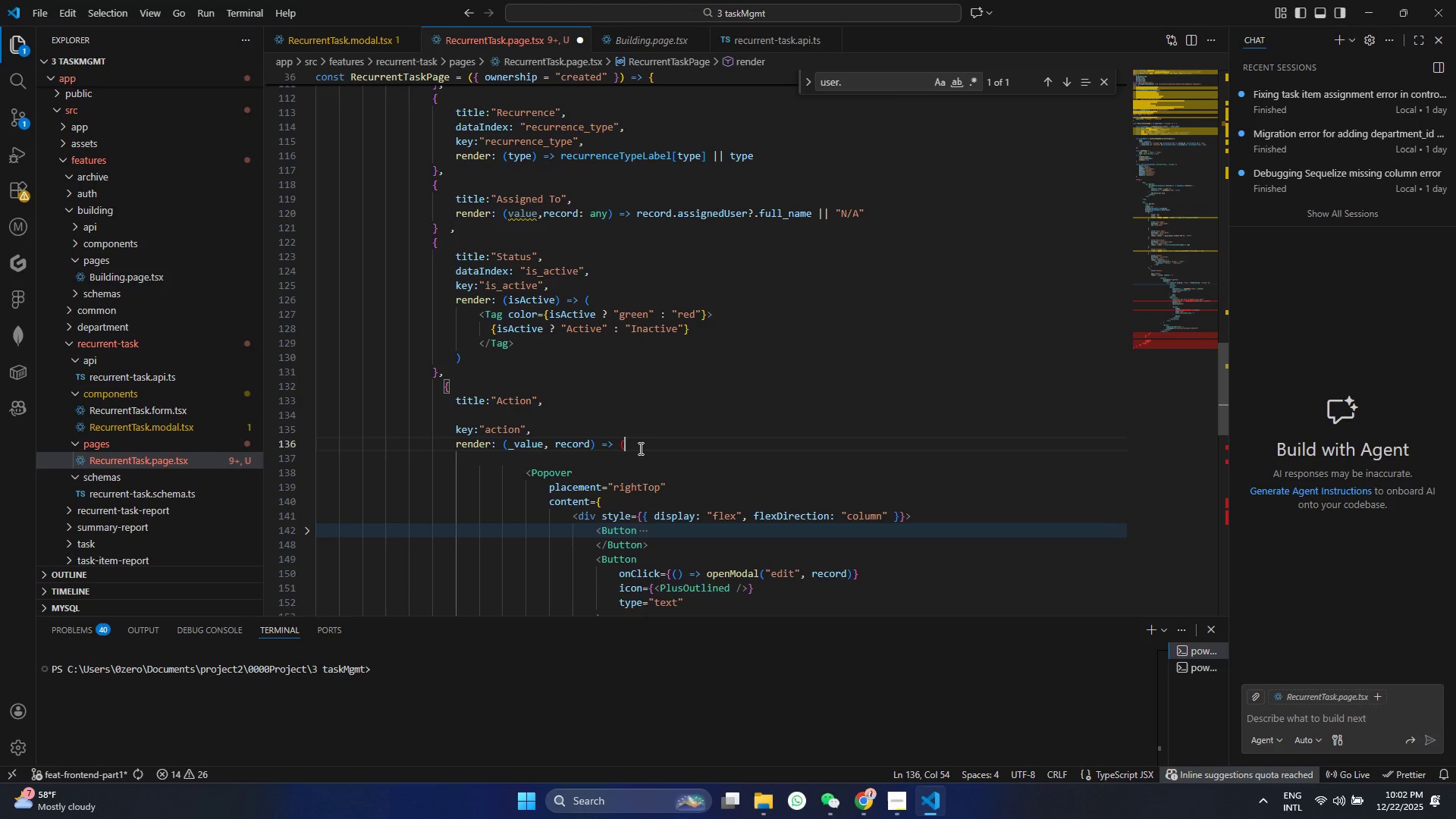 
key(Backspace)
 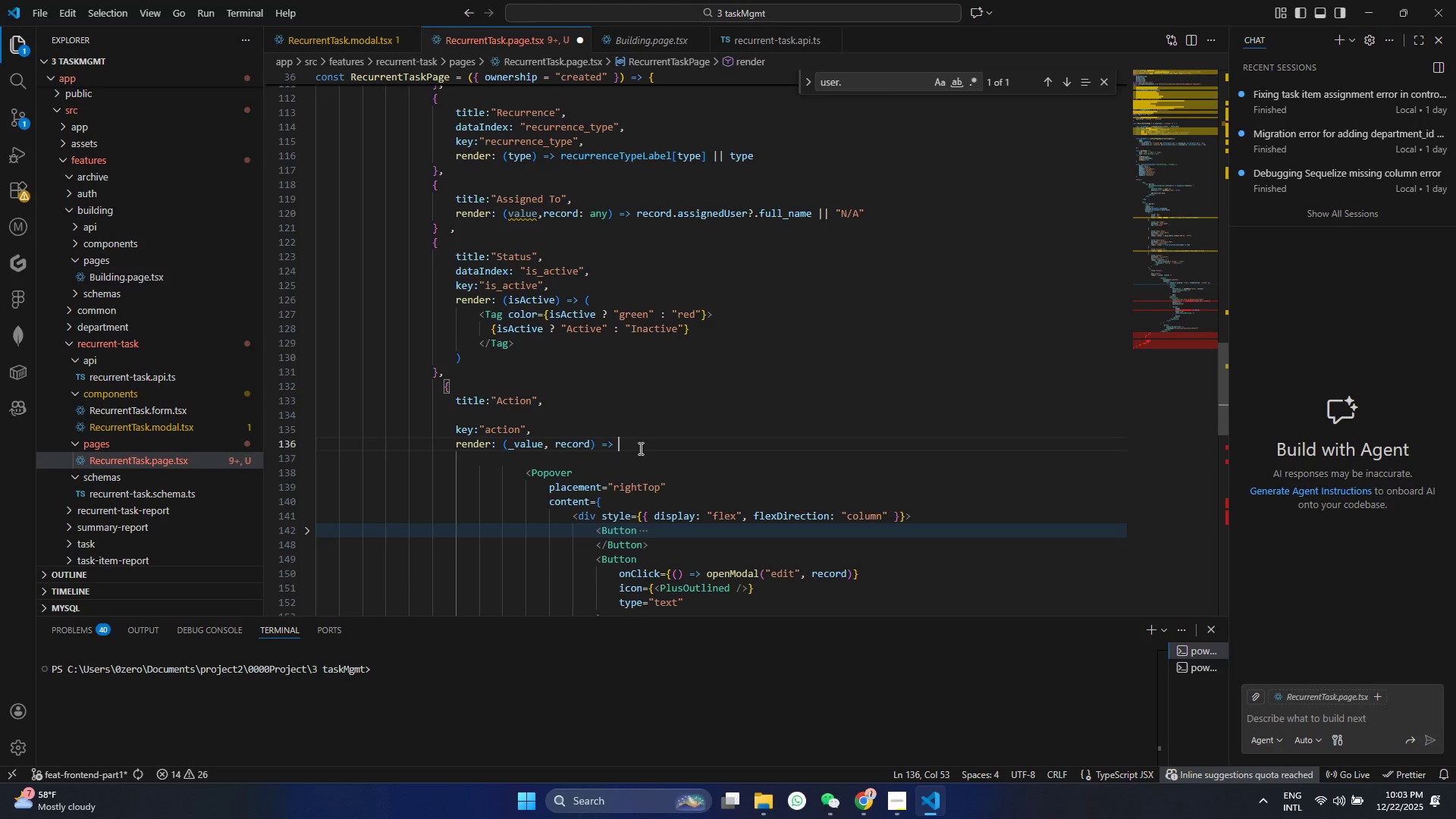 
hold_key(key=ShiftRight, duration=0.66)
 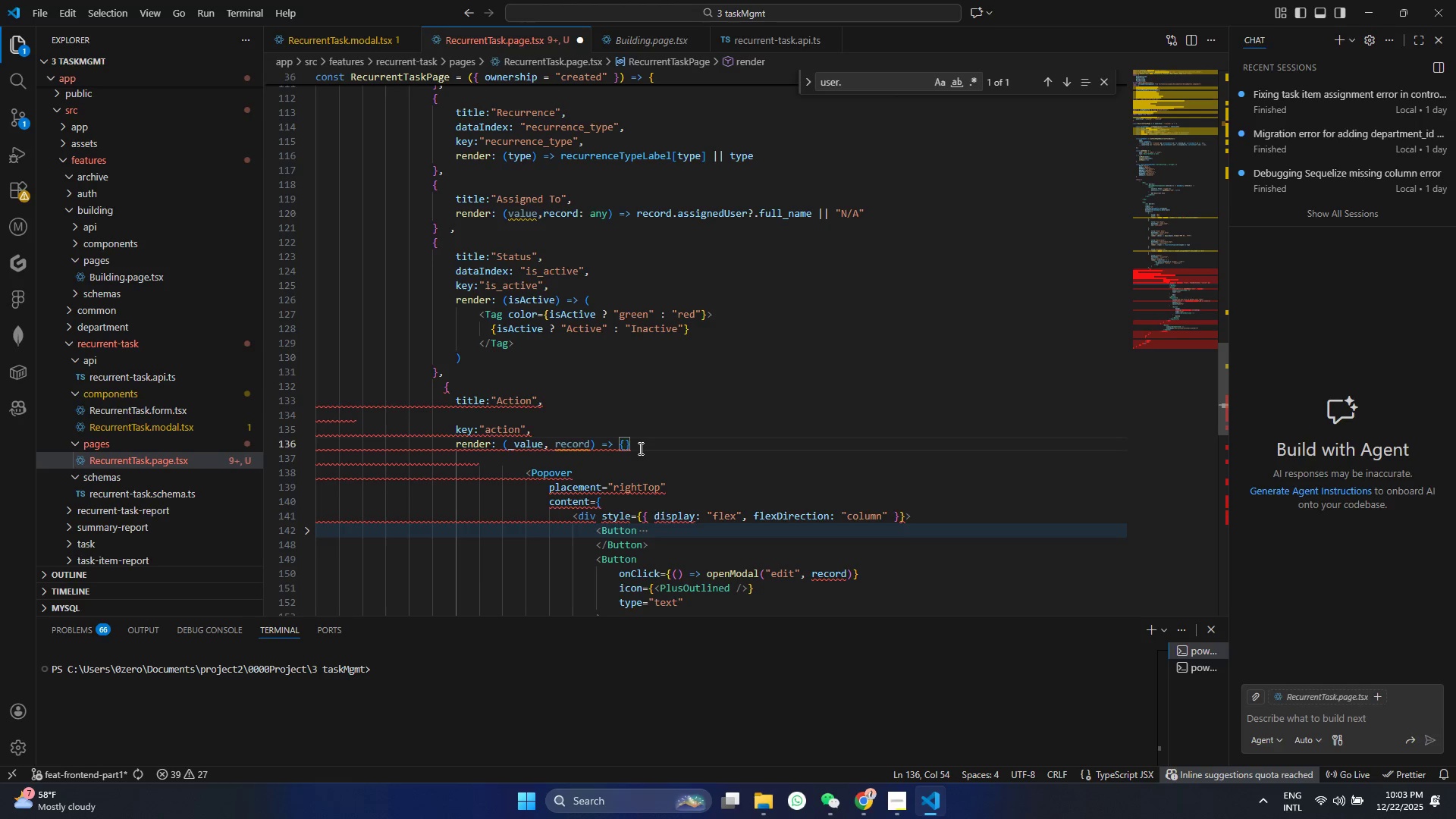 
key(BracketLeft)
 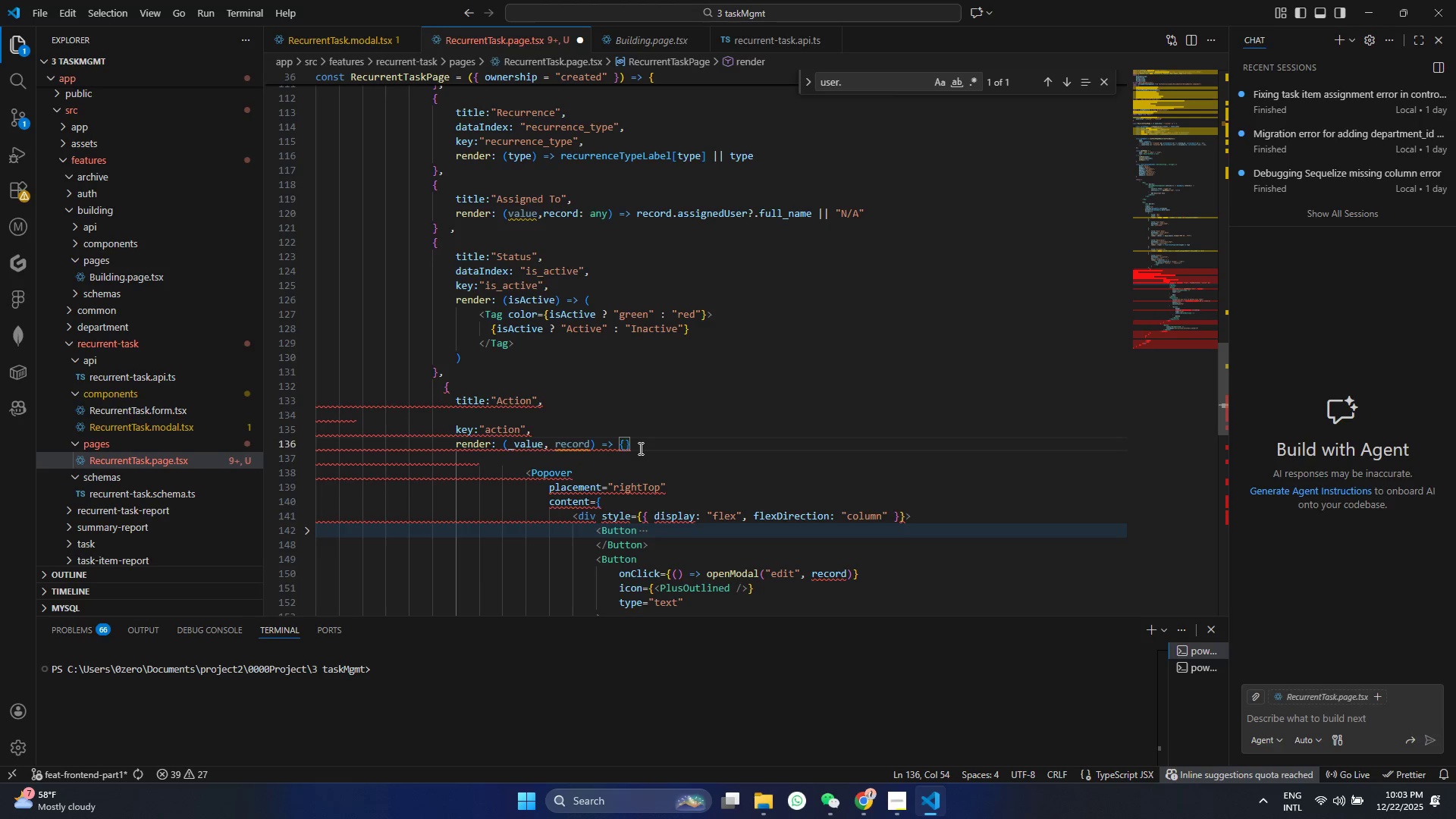 
key(Shift+ArrowRight)
 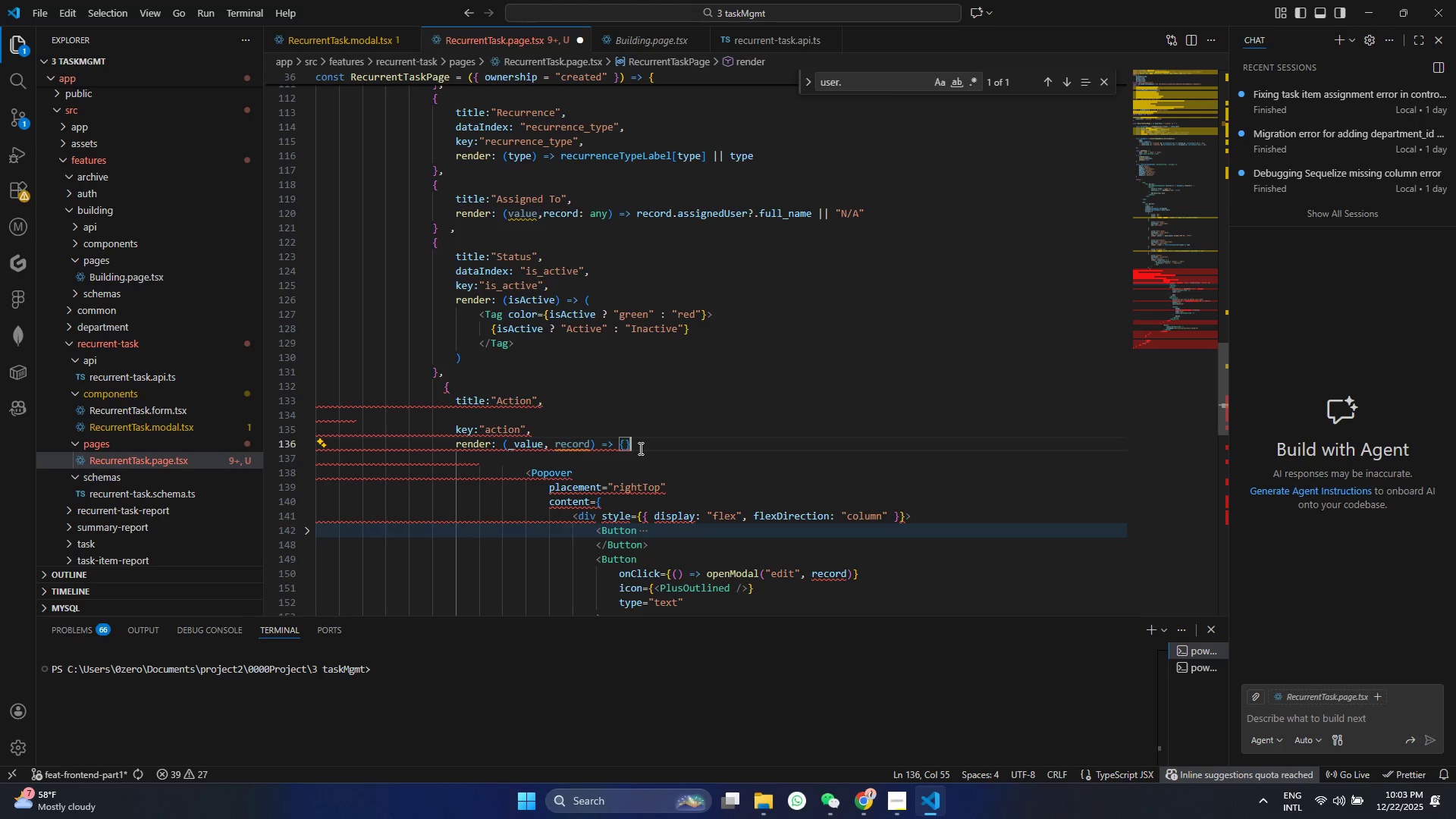 
key(Backspace)
 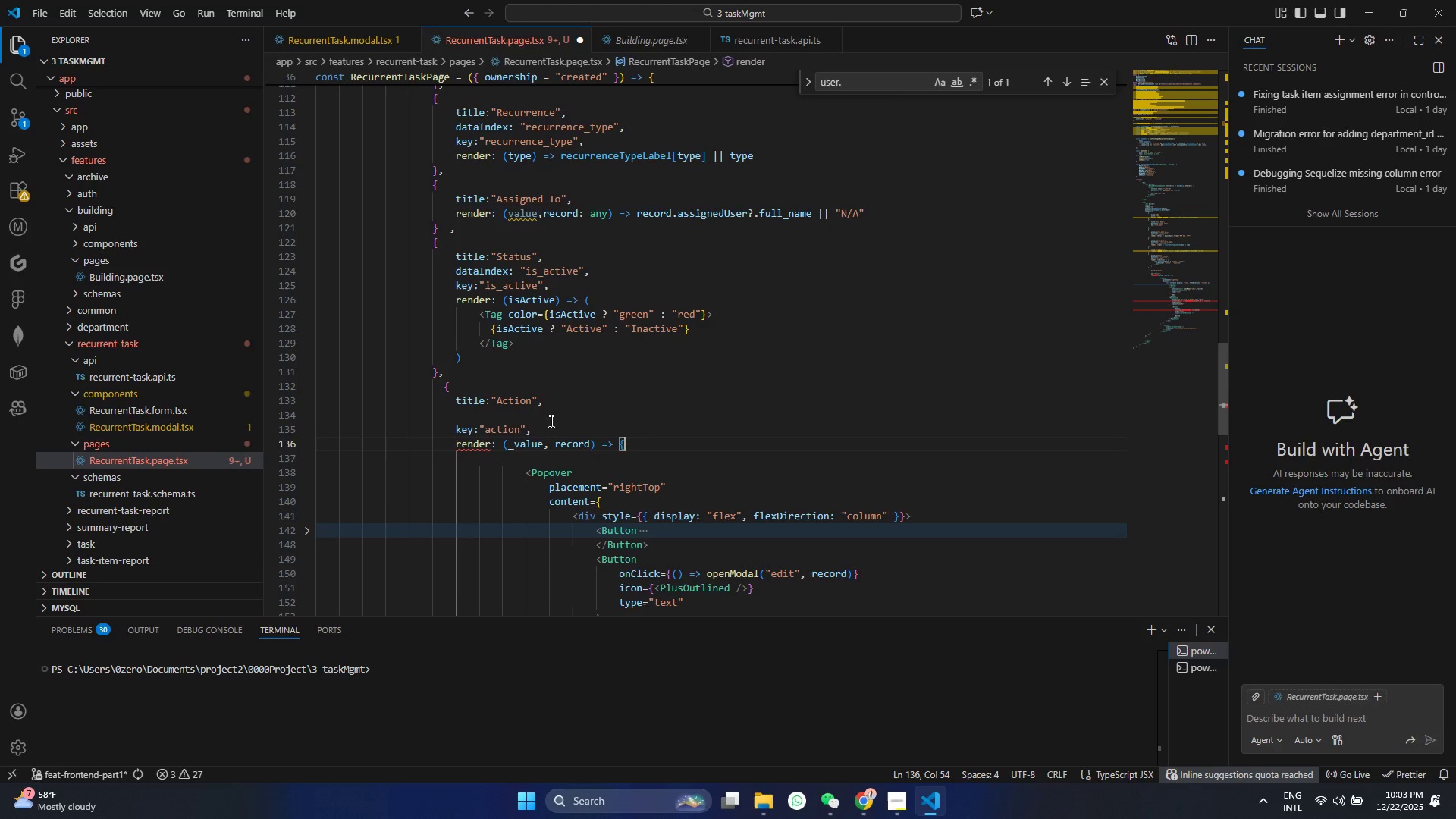 
left_click([544, 450])
 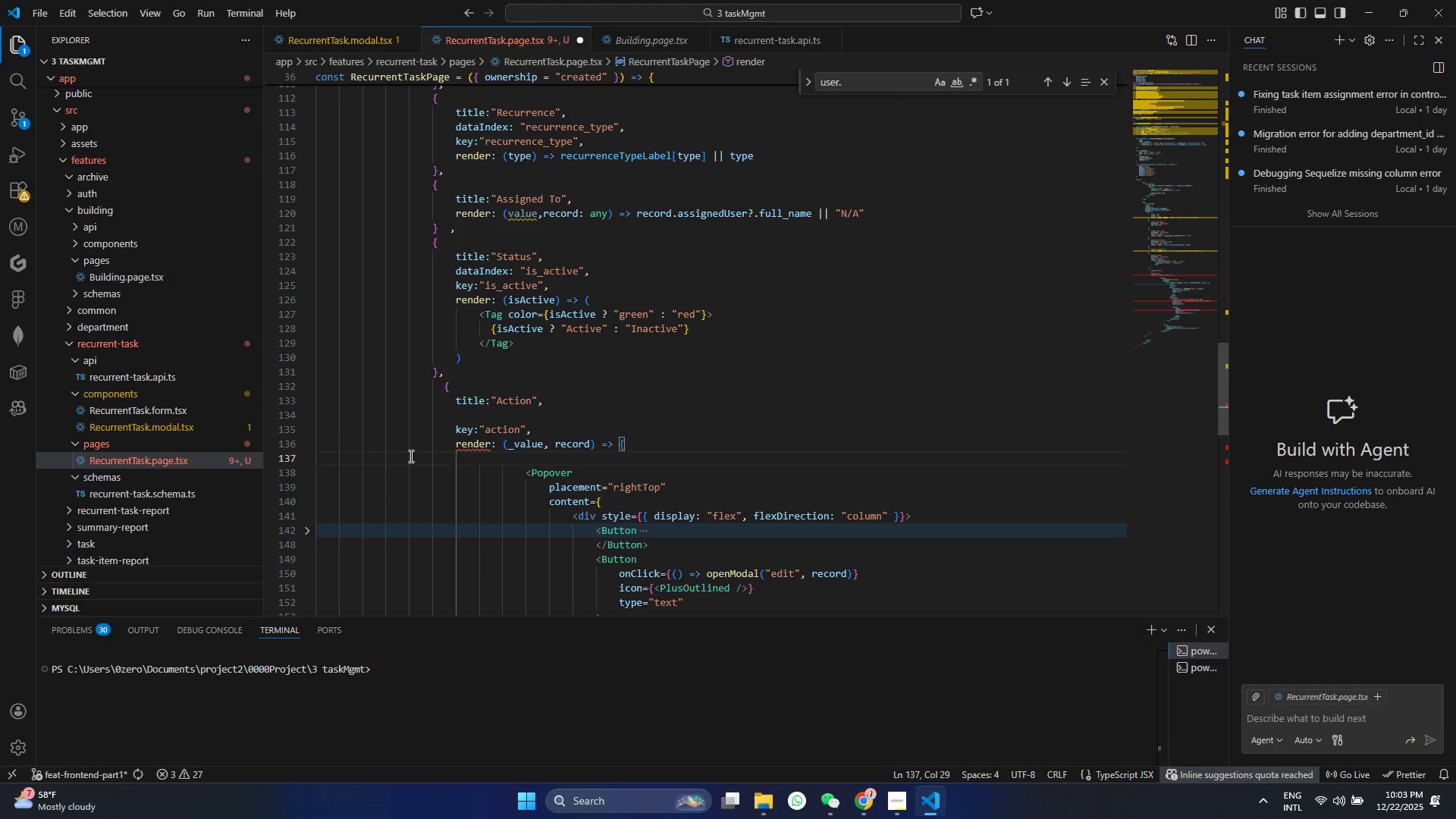 
left_click([305, 447])
 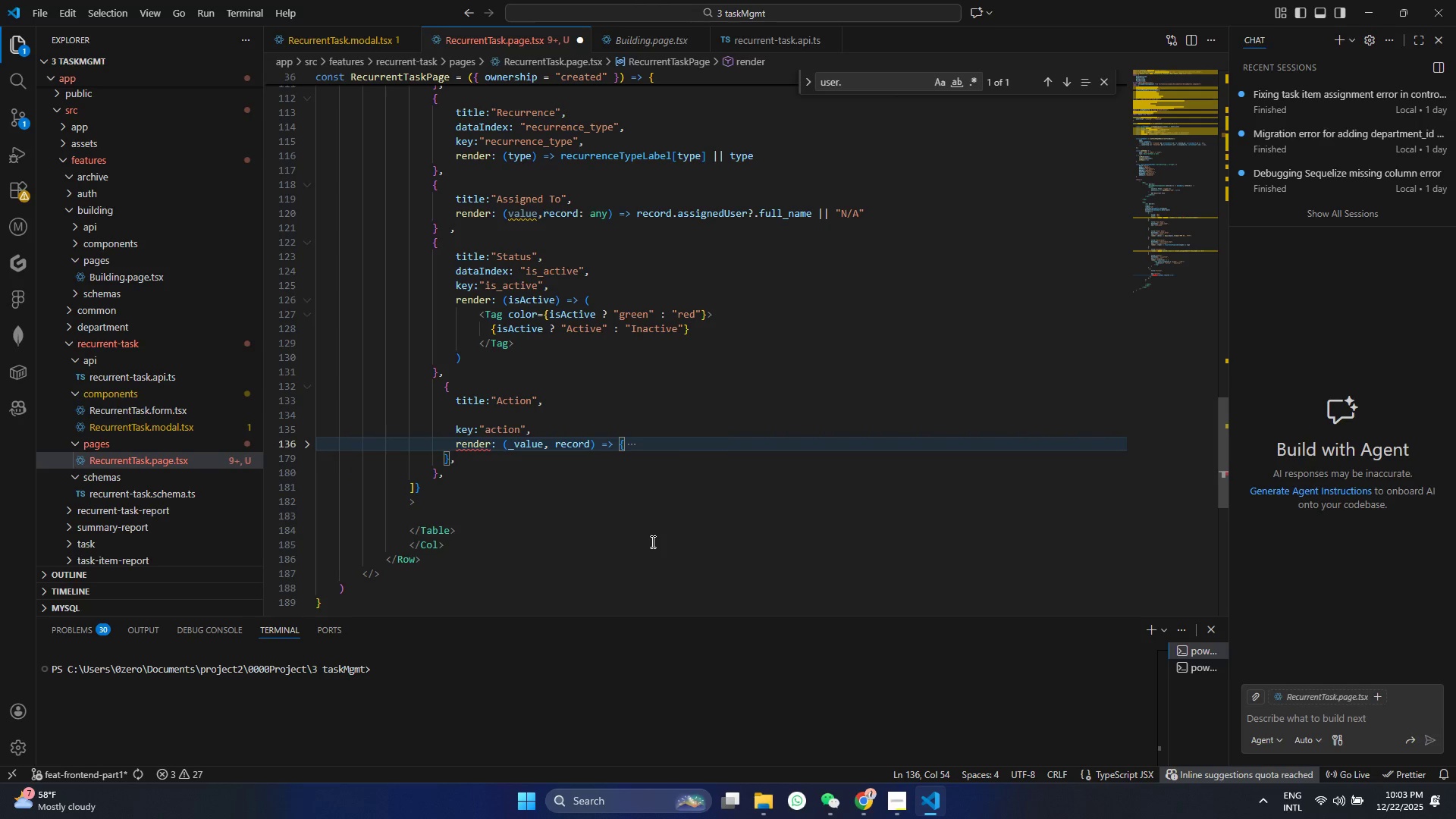 
wait(7.5)
 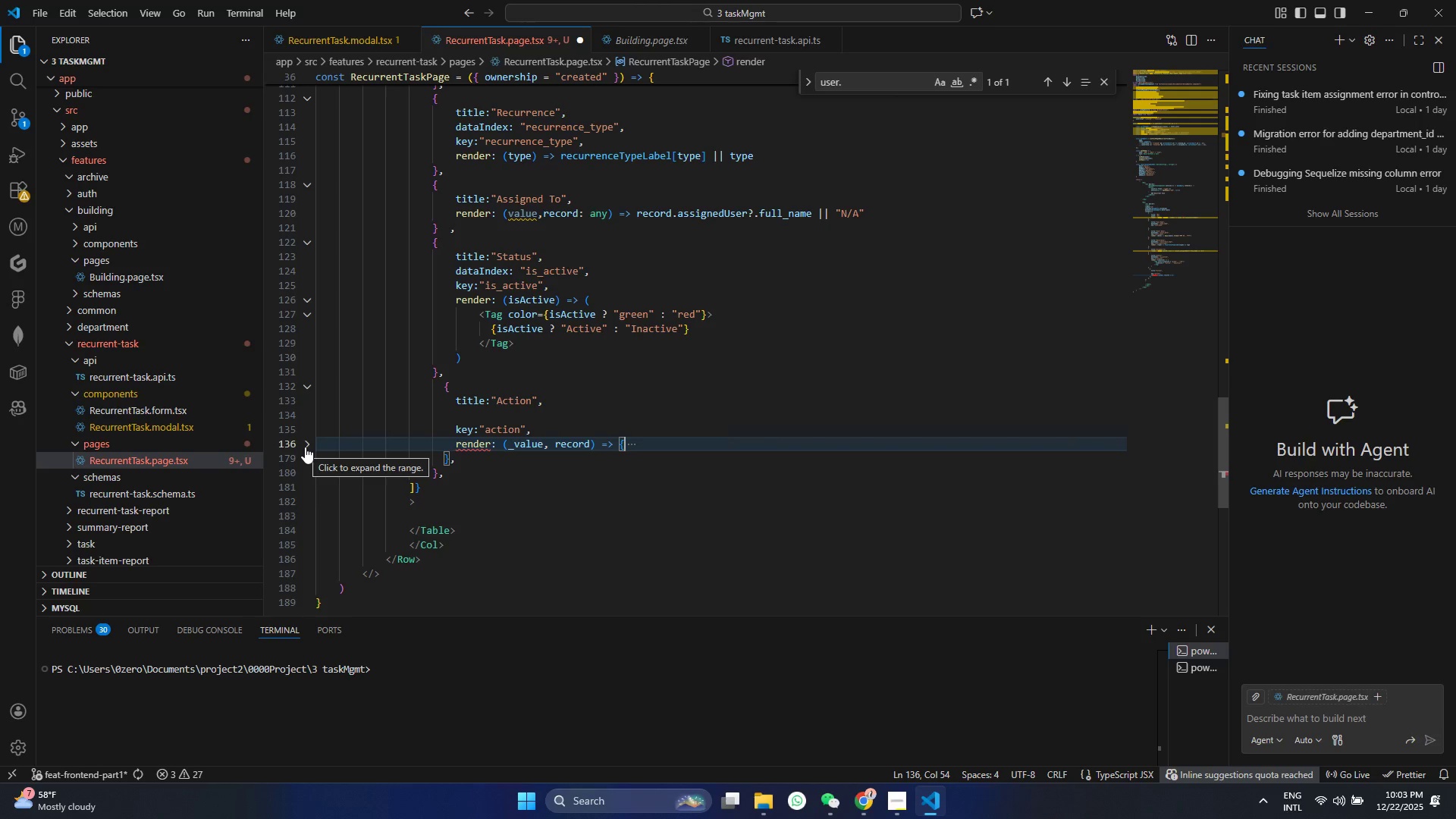 
left_click([306, 447])
 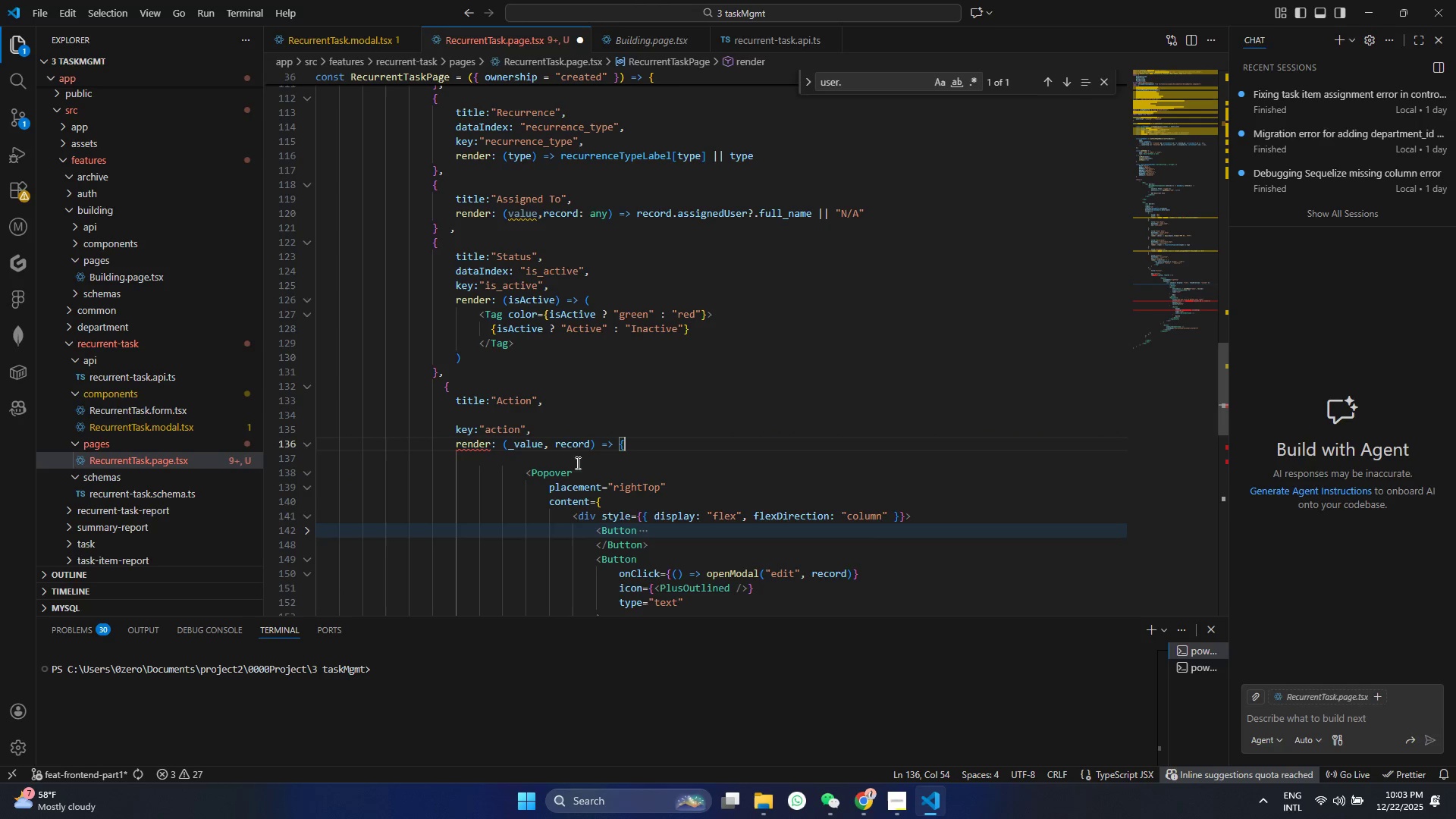 
scroll: coordinate [494, 471], scroll_direction: down, amount: 13.0
 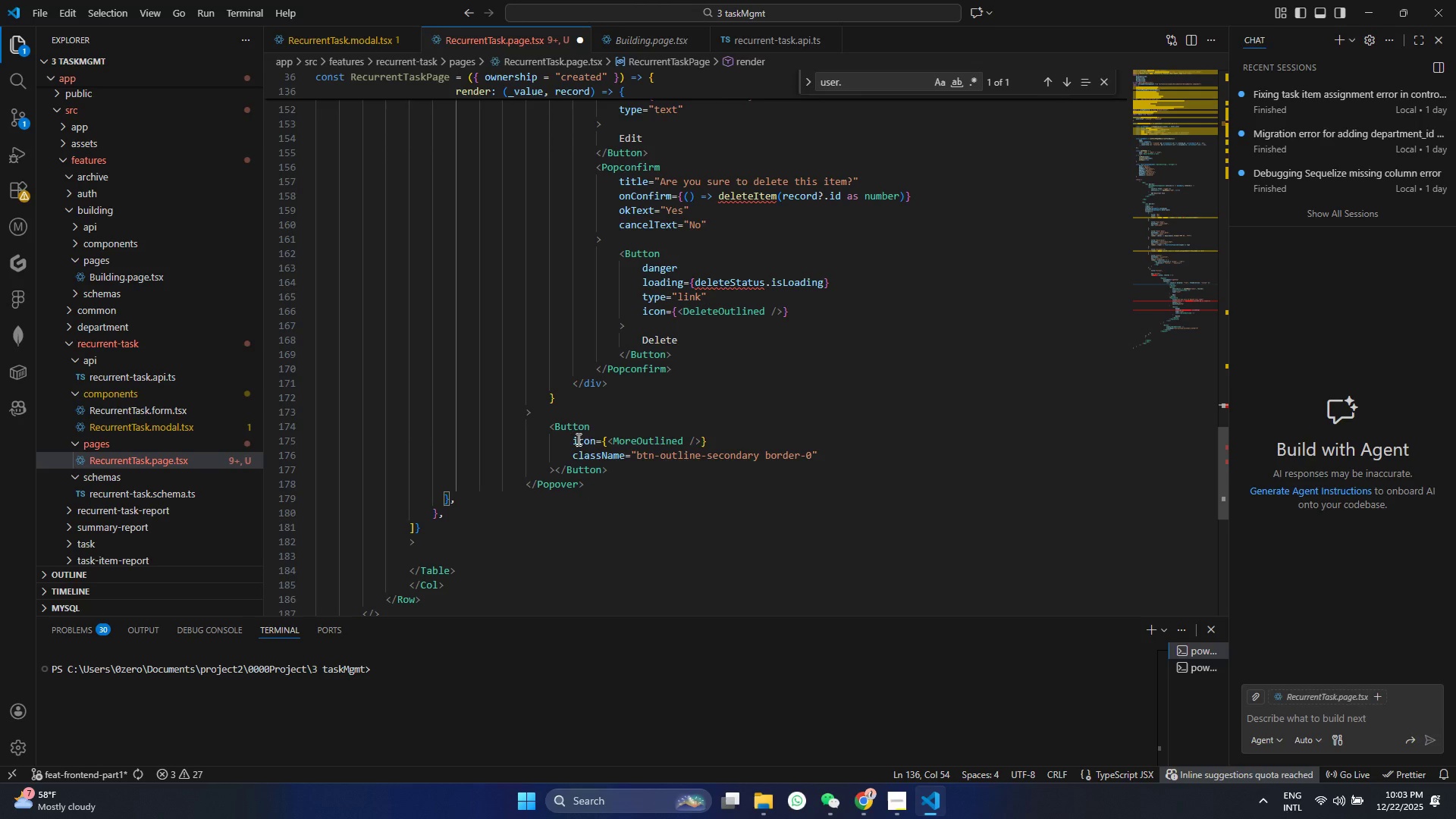 
scroll: coordinate [621, 383], scroll_direction: up, amount: 9.0
 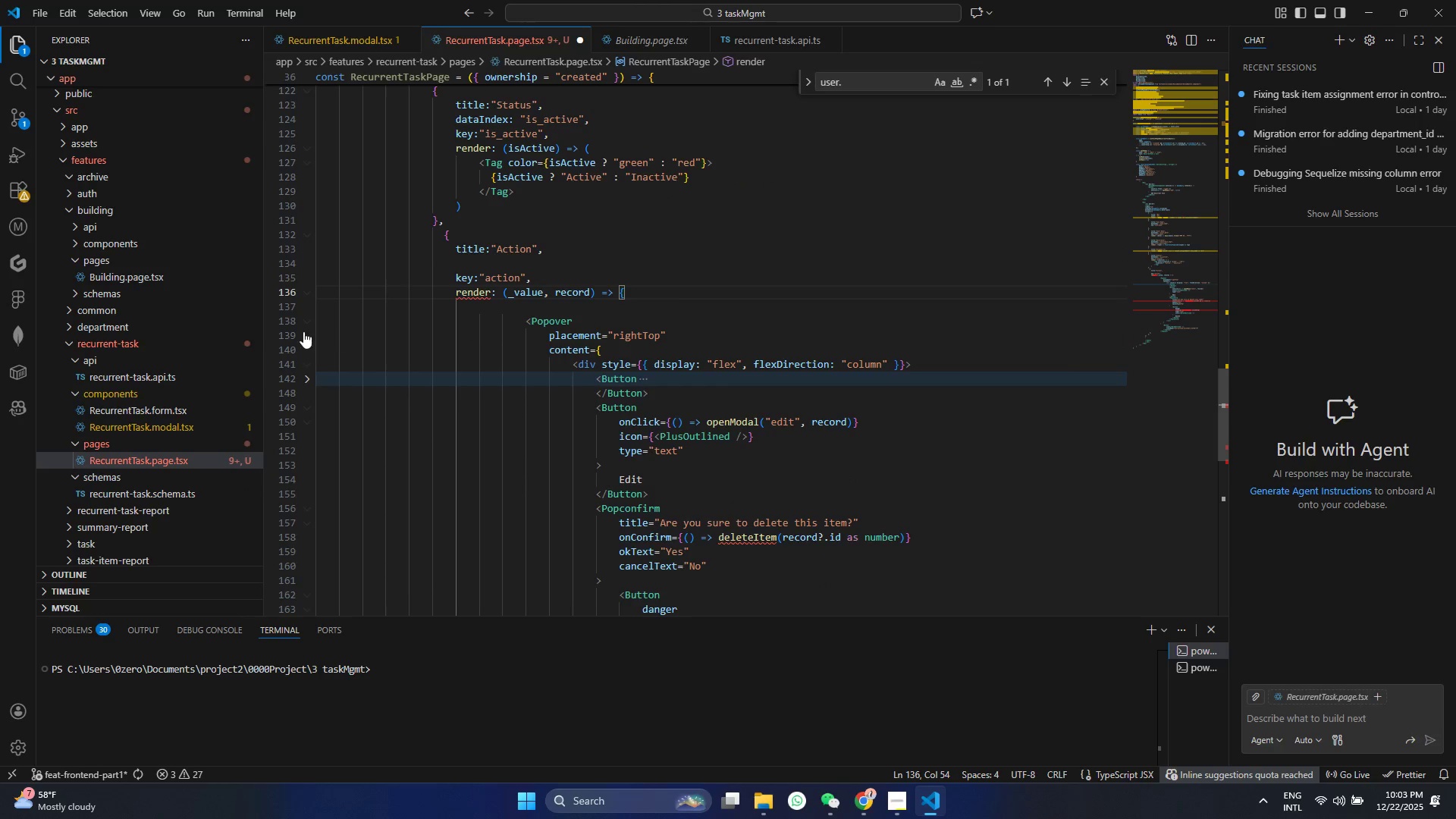 
left_click([301, 318])
 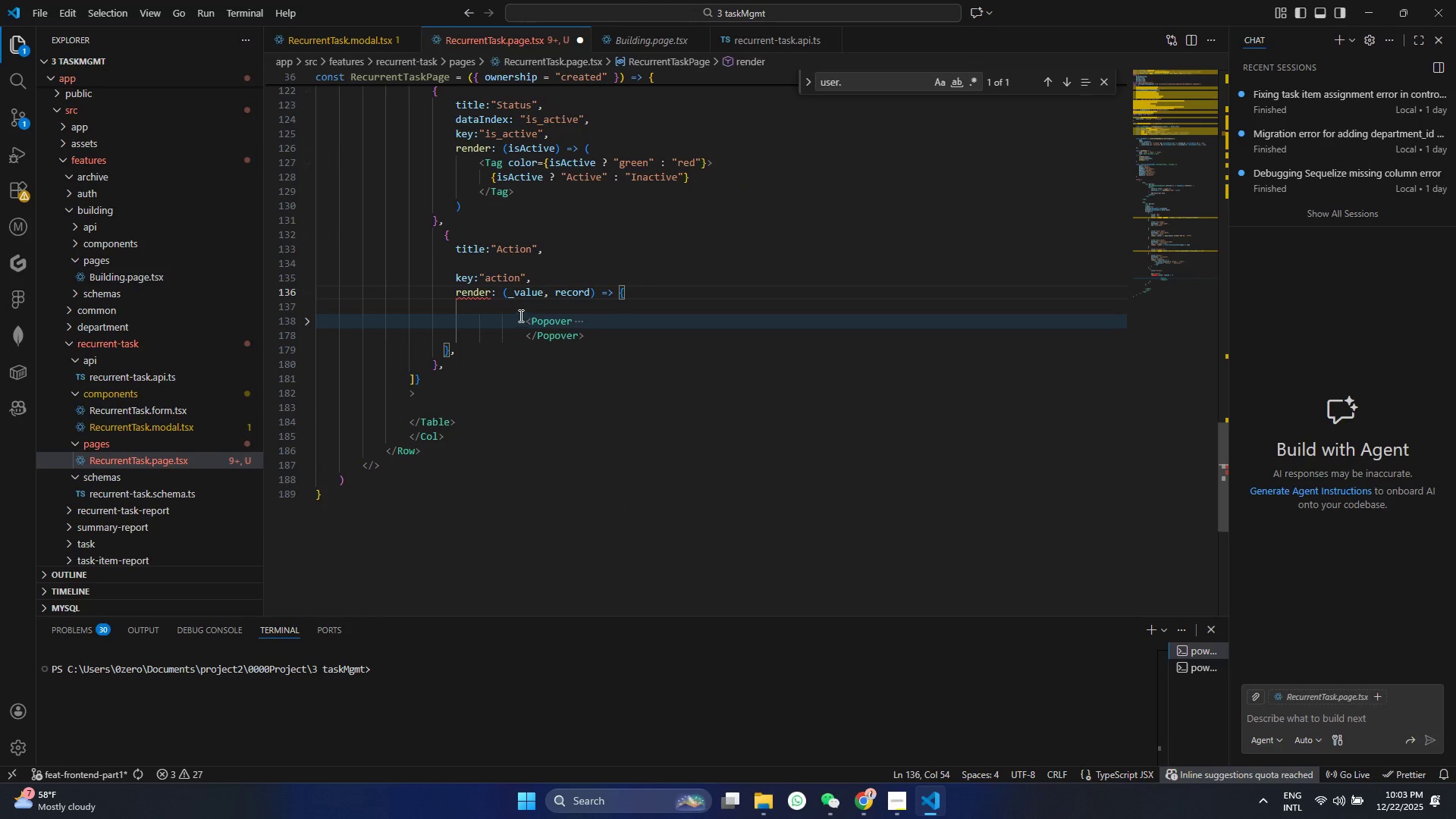 
left_click([541, 315])
 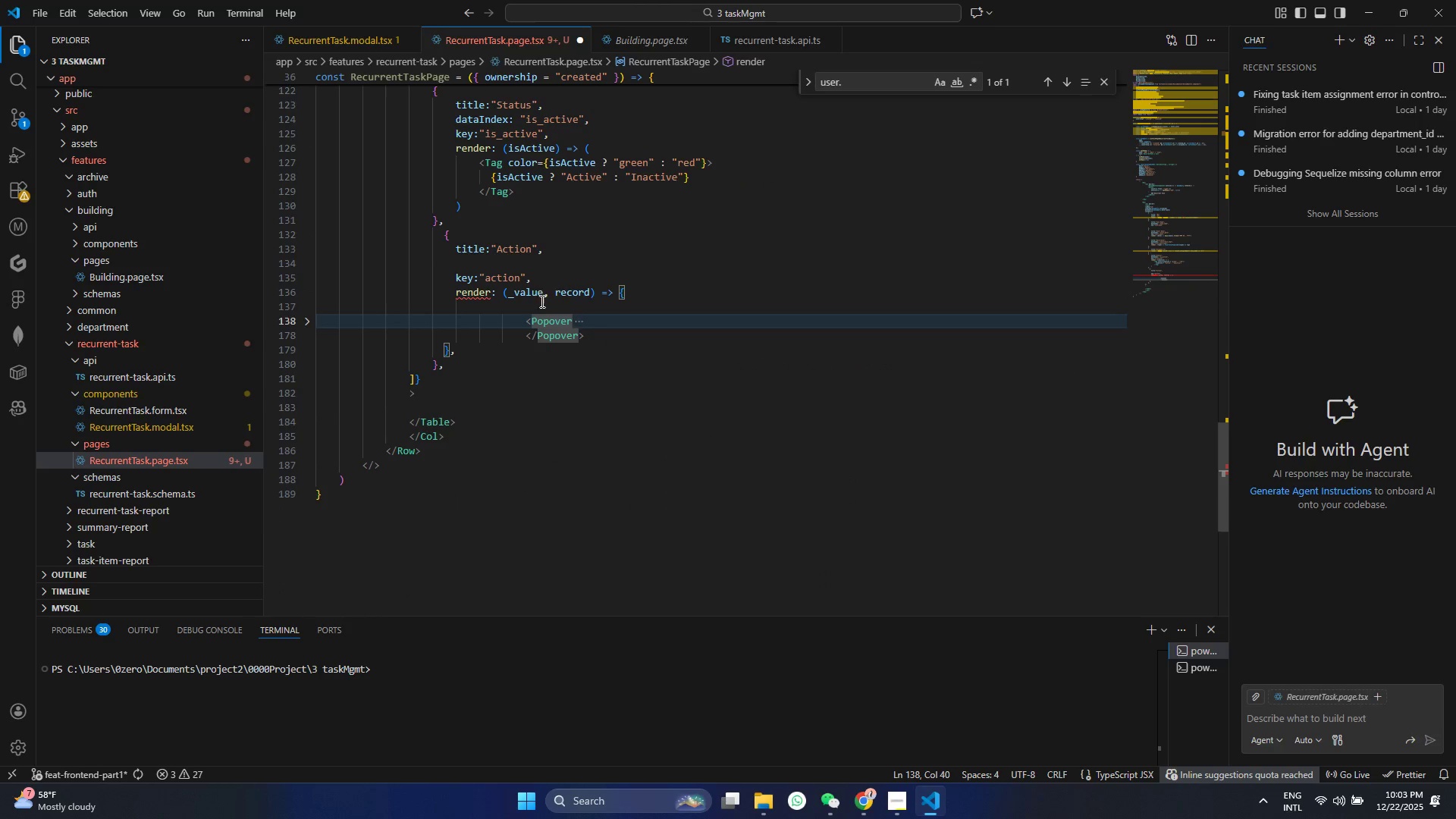 
left_click([538, 306])
 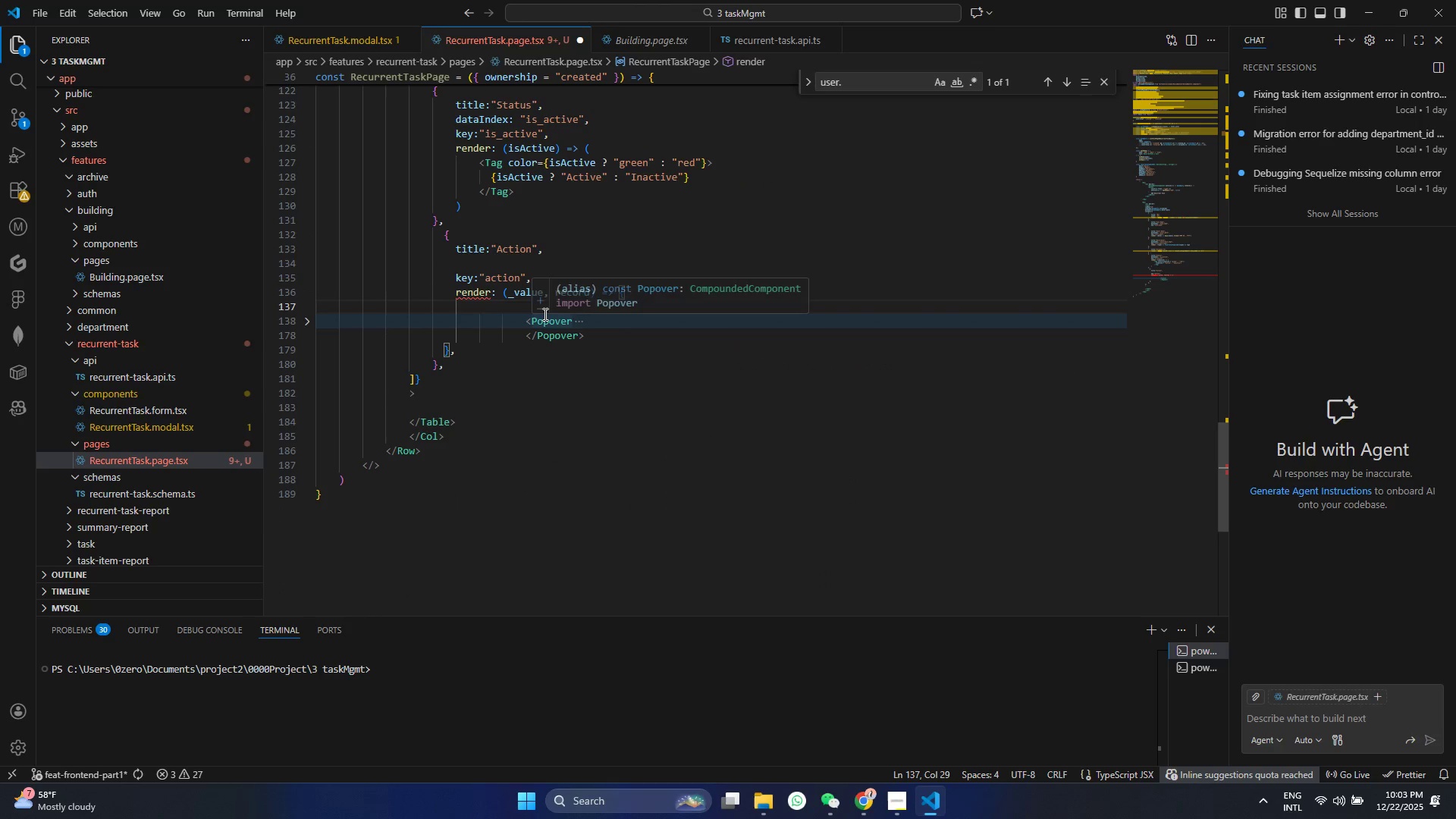 
type(ret)
 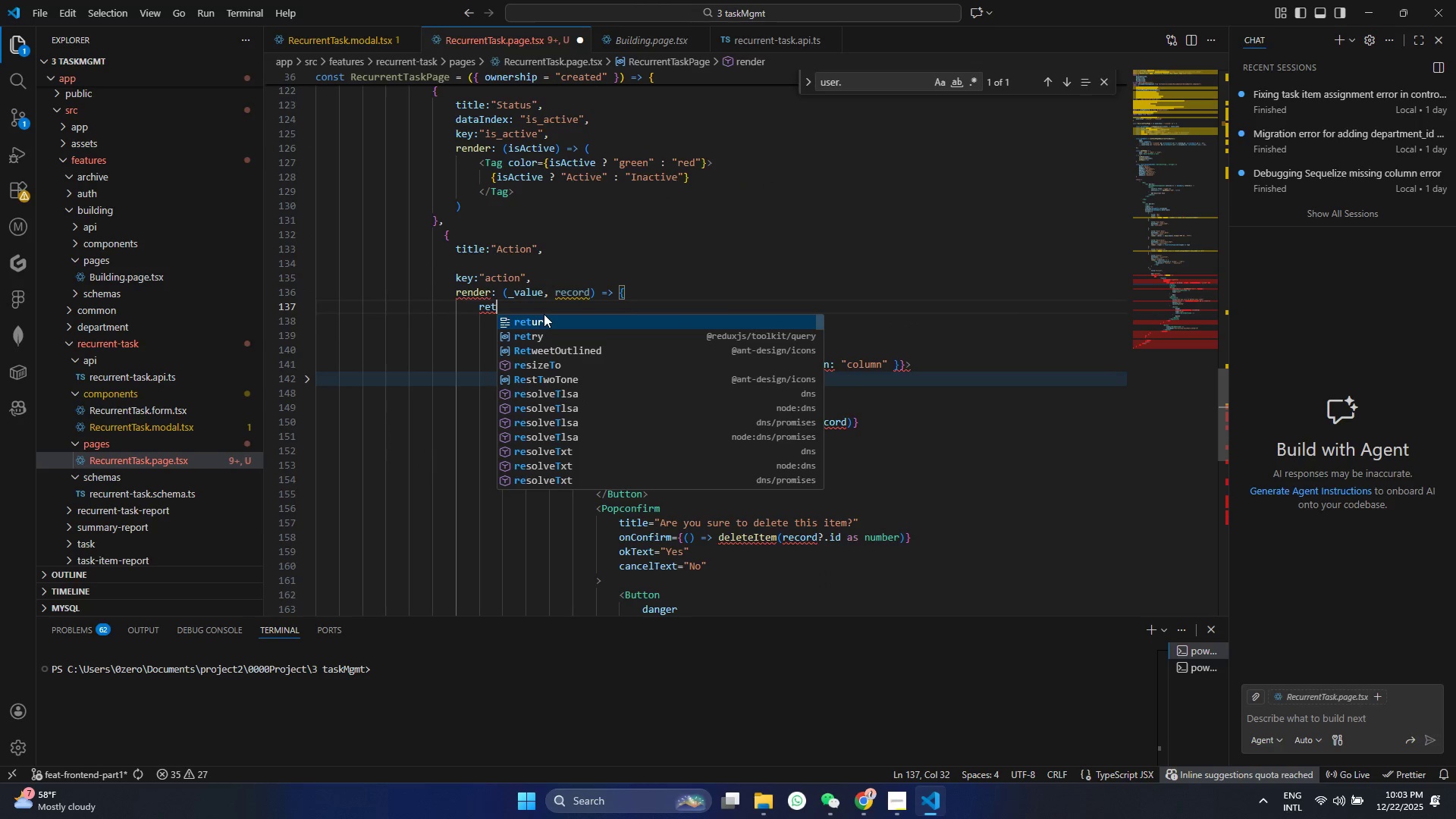 
key(Enter)
 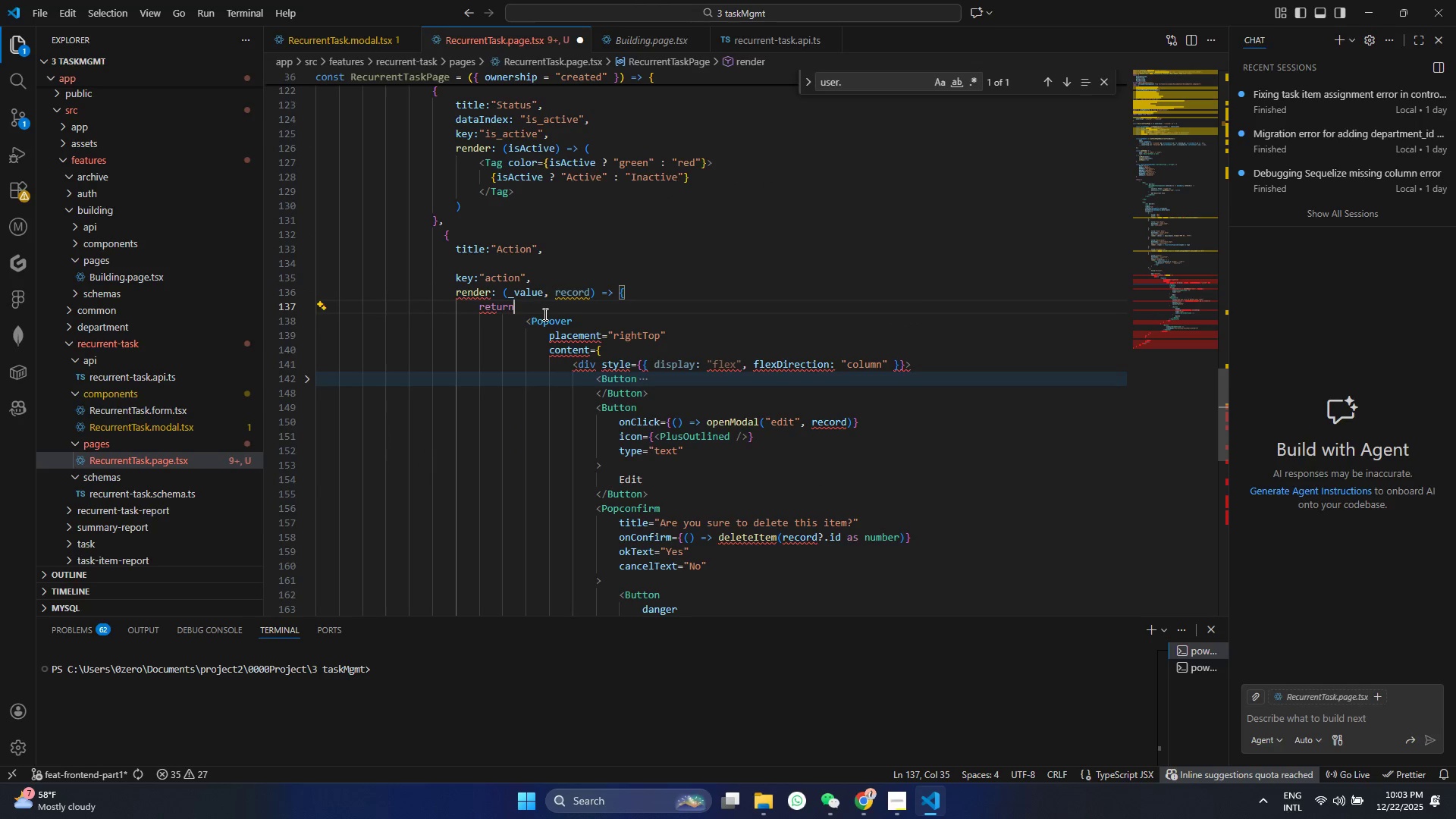 
key(Shift+9)
 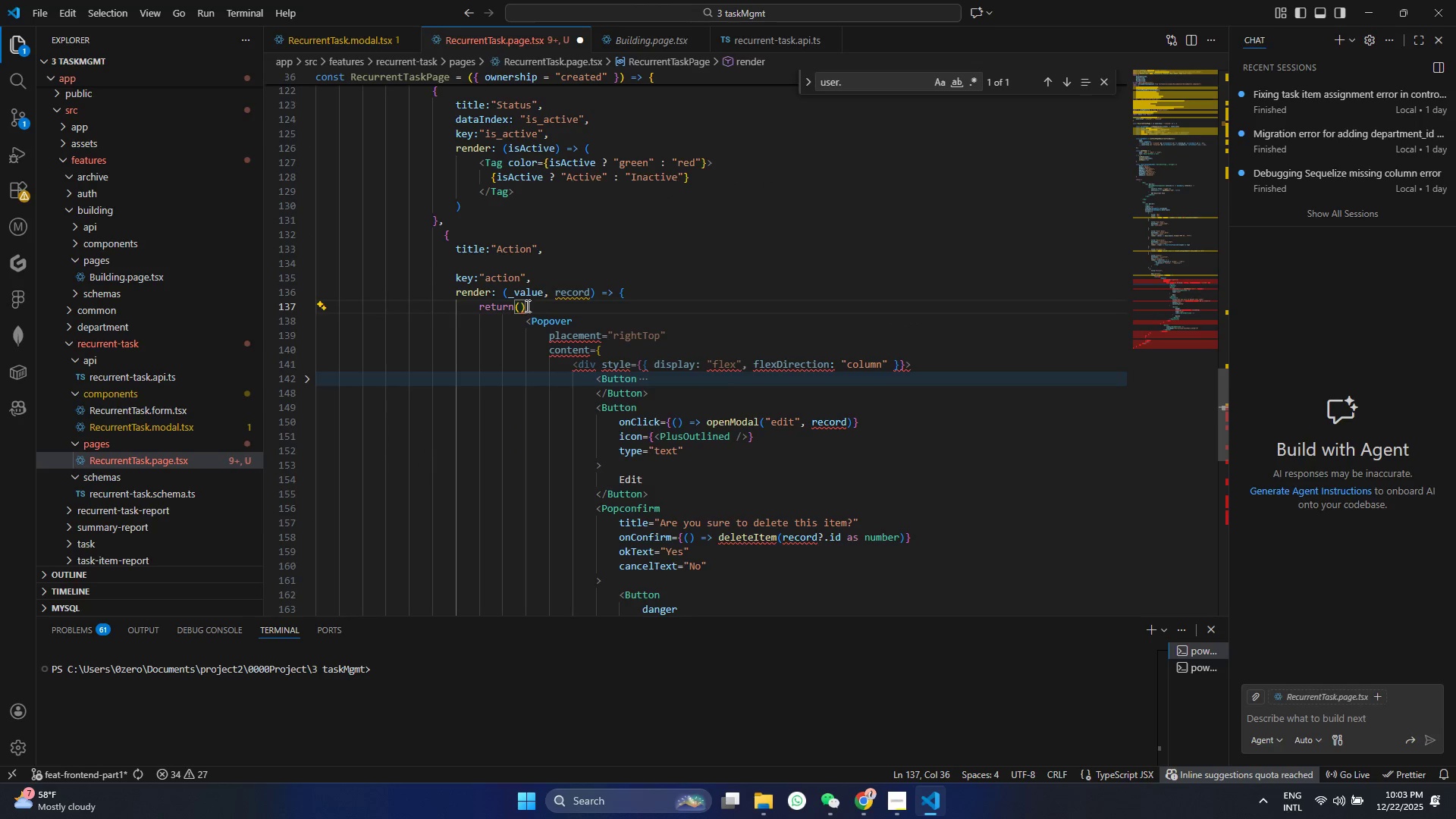 
left_click_drag(start_coordinate=[519, 306], to_coordinate=[533, 312])
 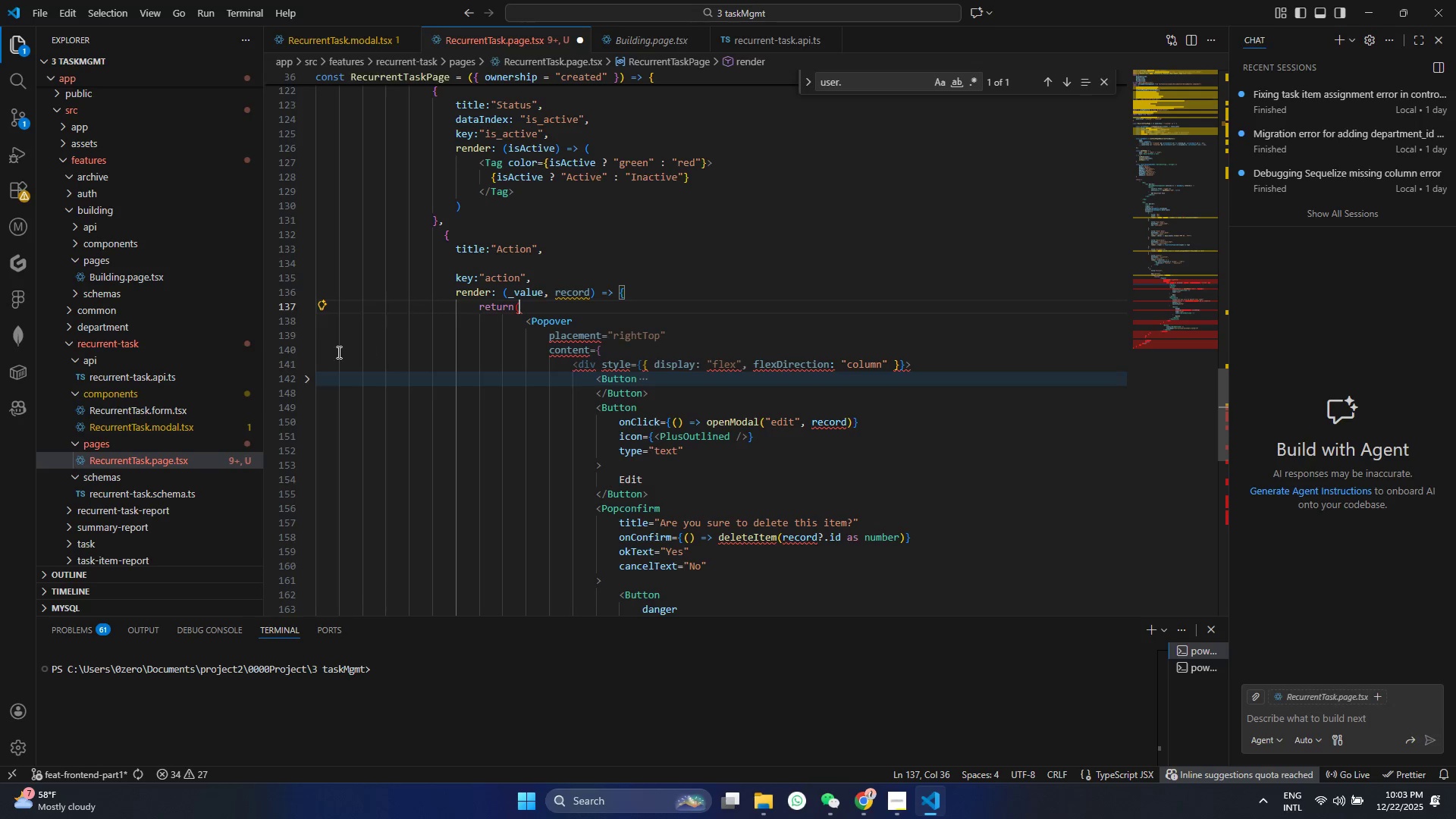 
key(Control+ControlLeft)
 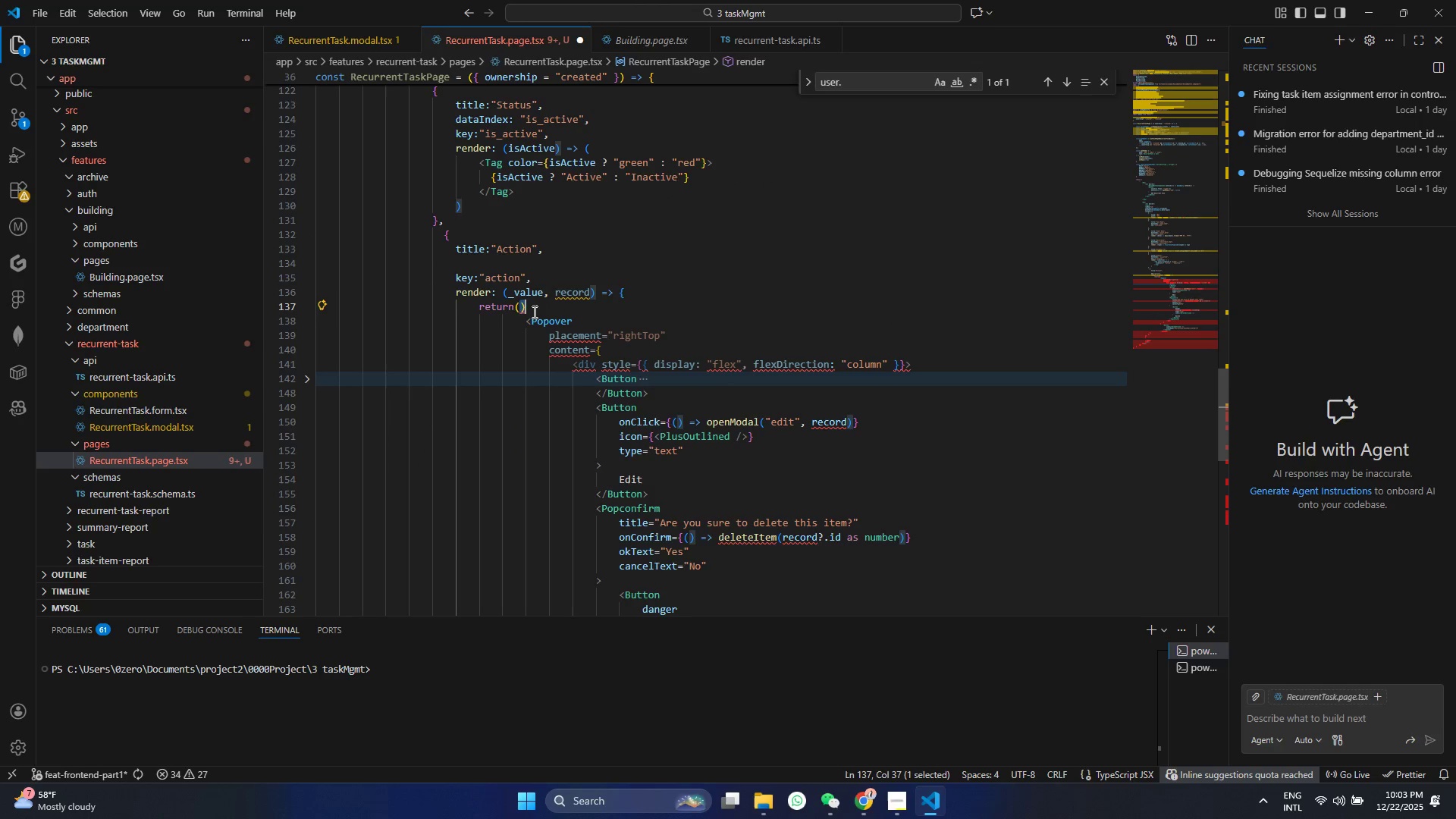 
key(Control+X)
 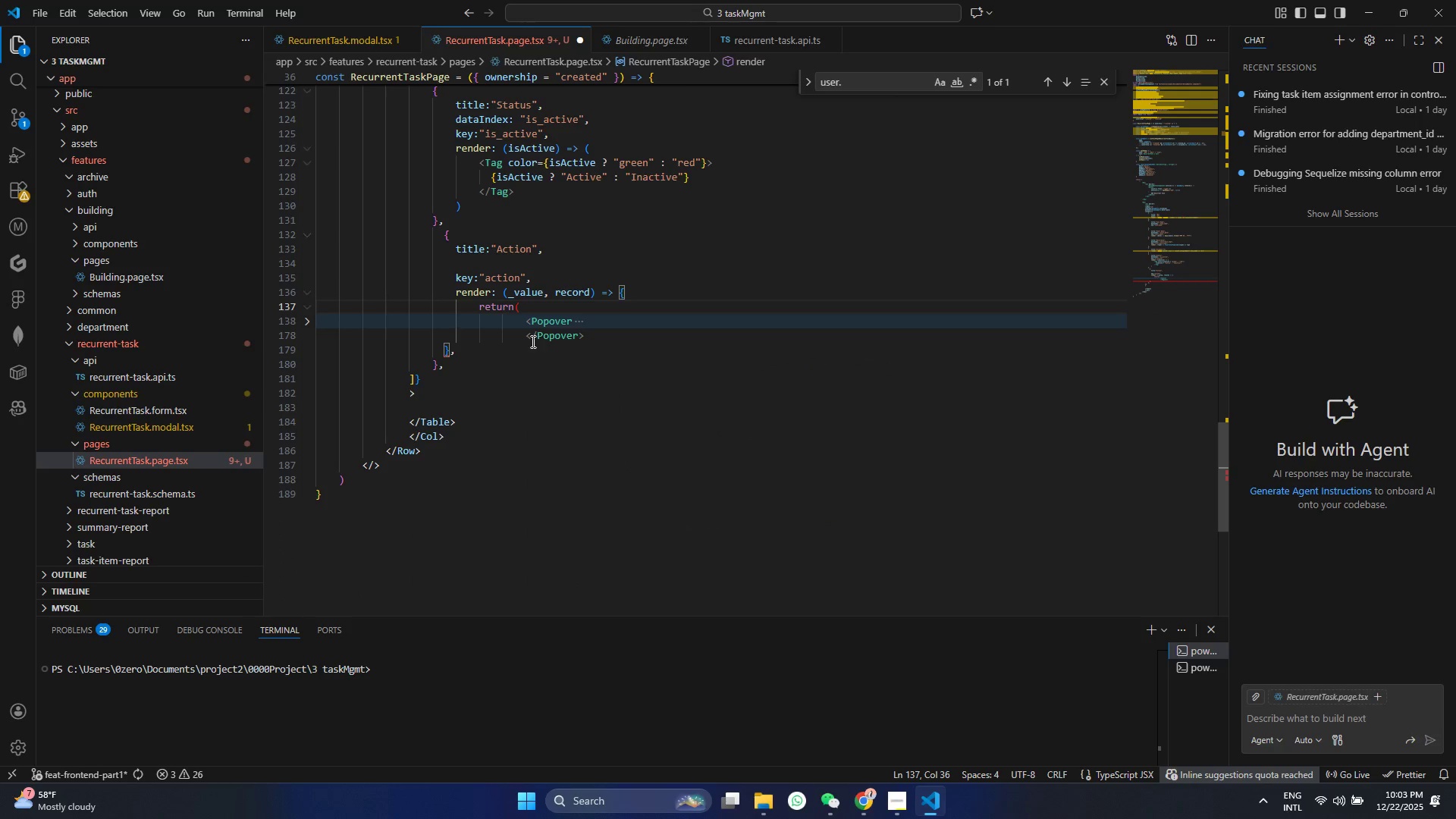 
left_click([620, 337])
 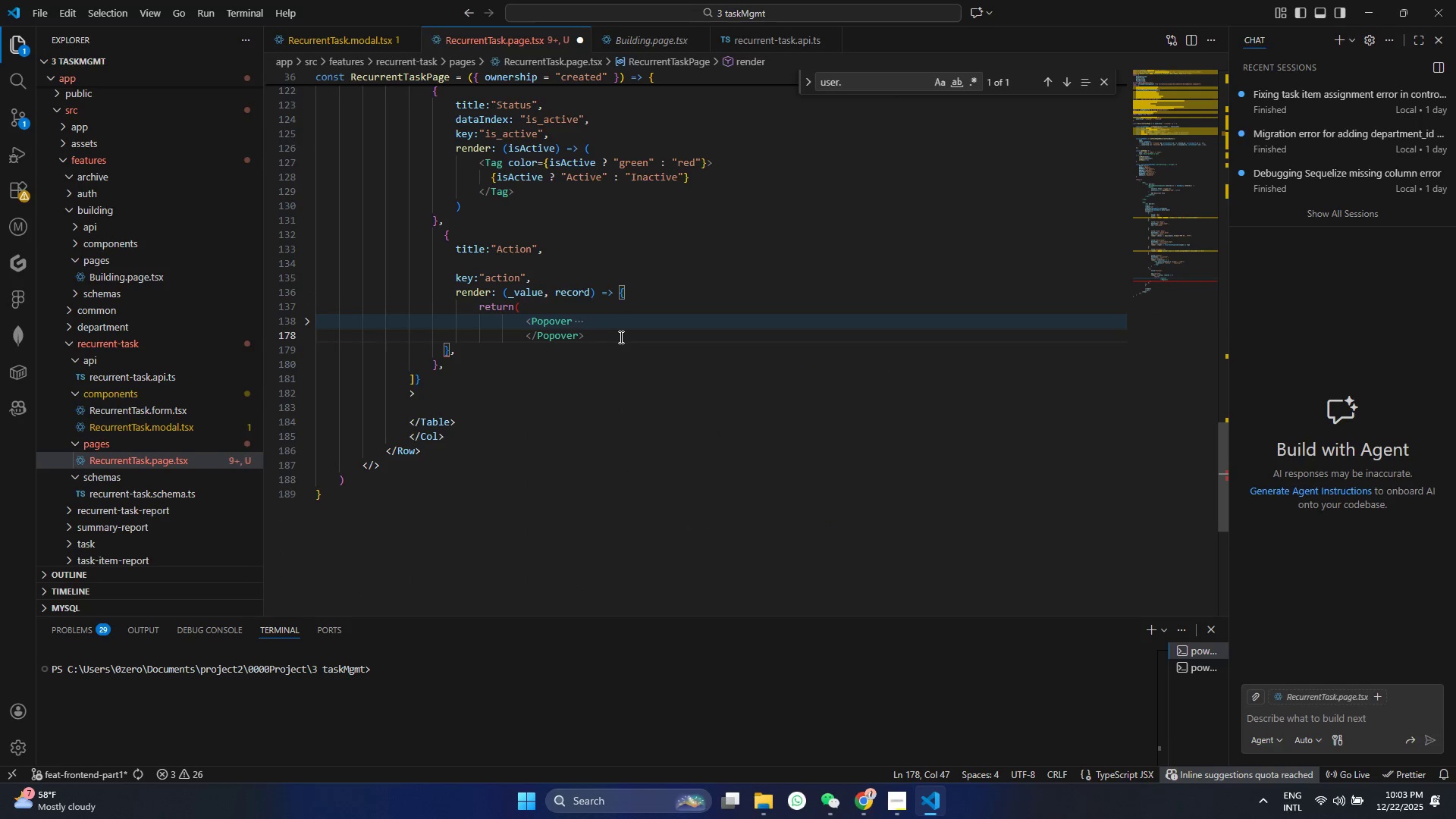 
key(Shift+ShiftRight)
 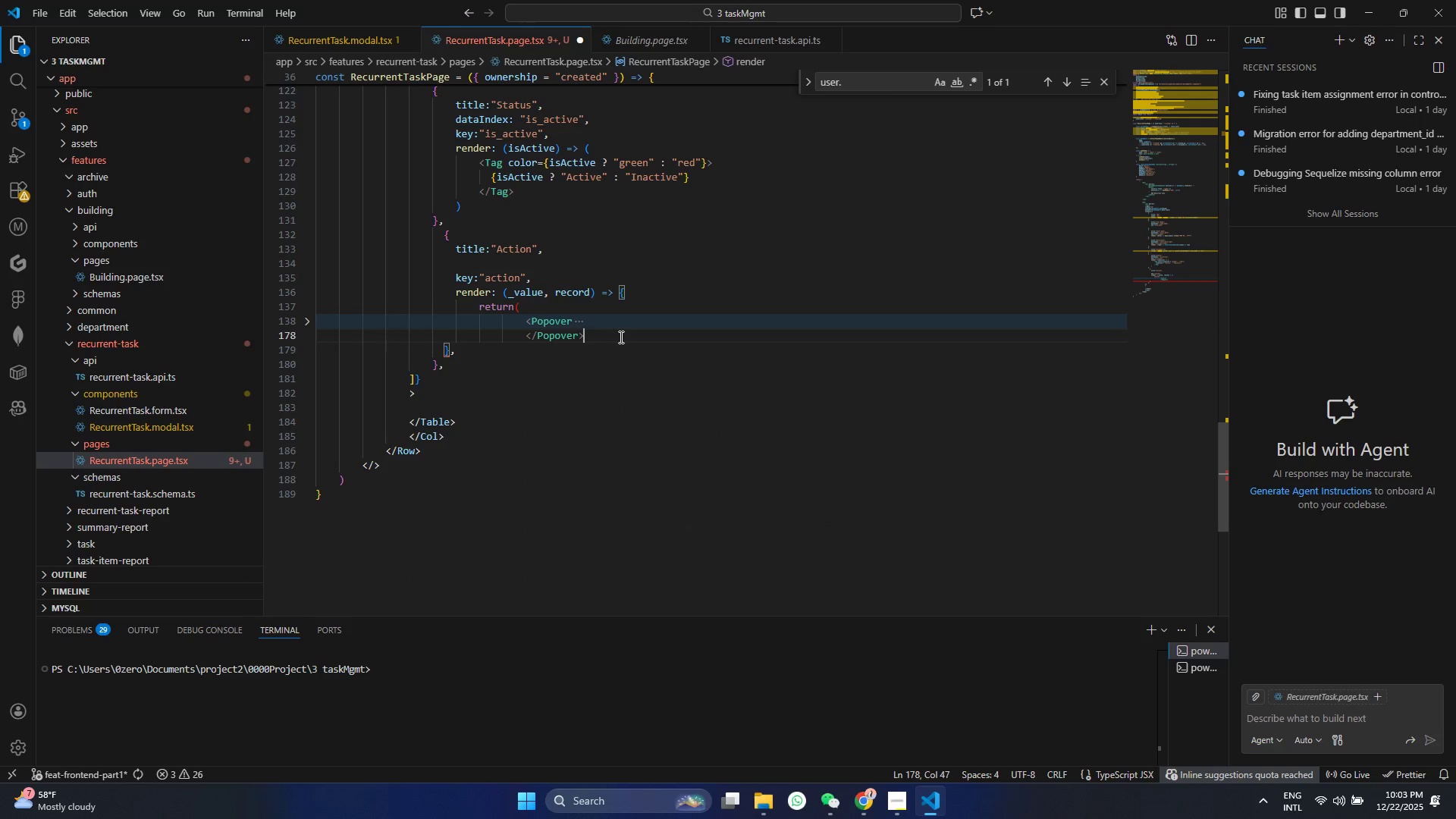 
hold_key(key=ArrowRight, duration=0.47)
 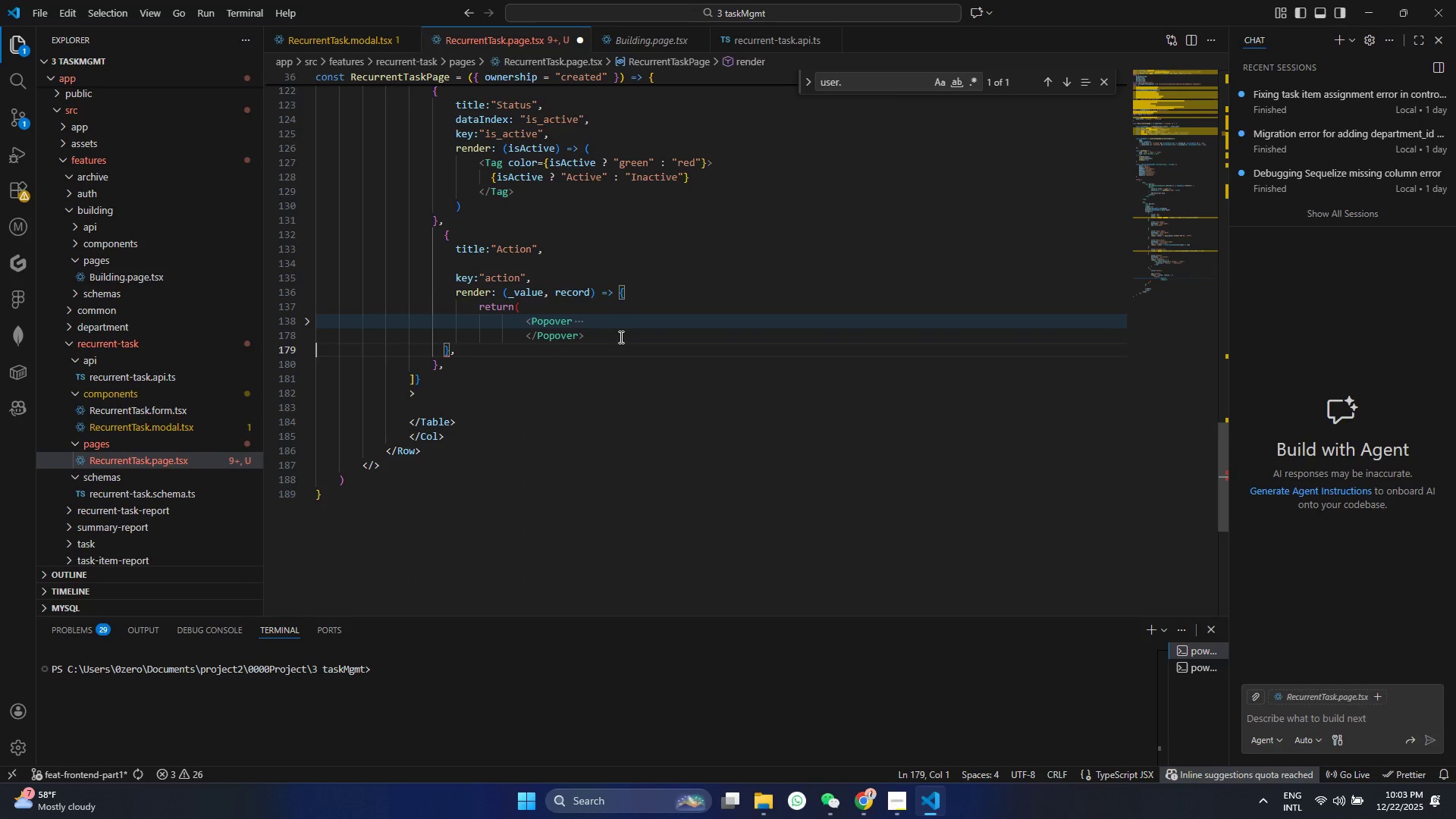 
key(Control+ControlLeft)
 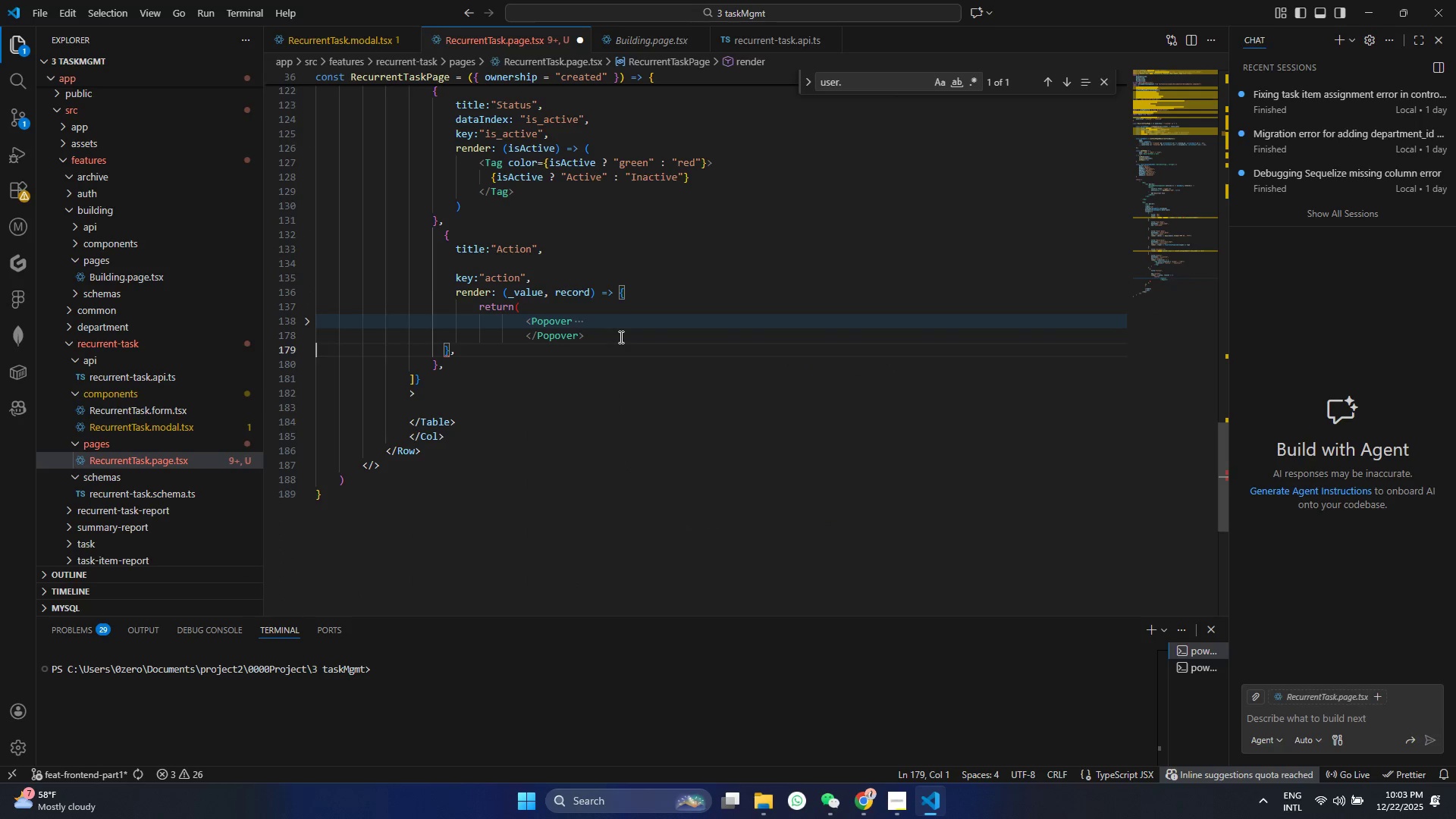 
key(Control+V)
 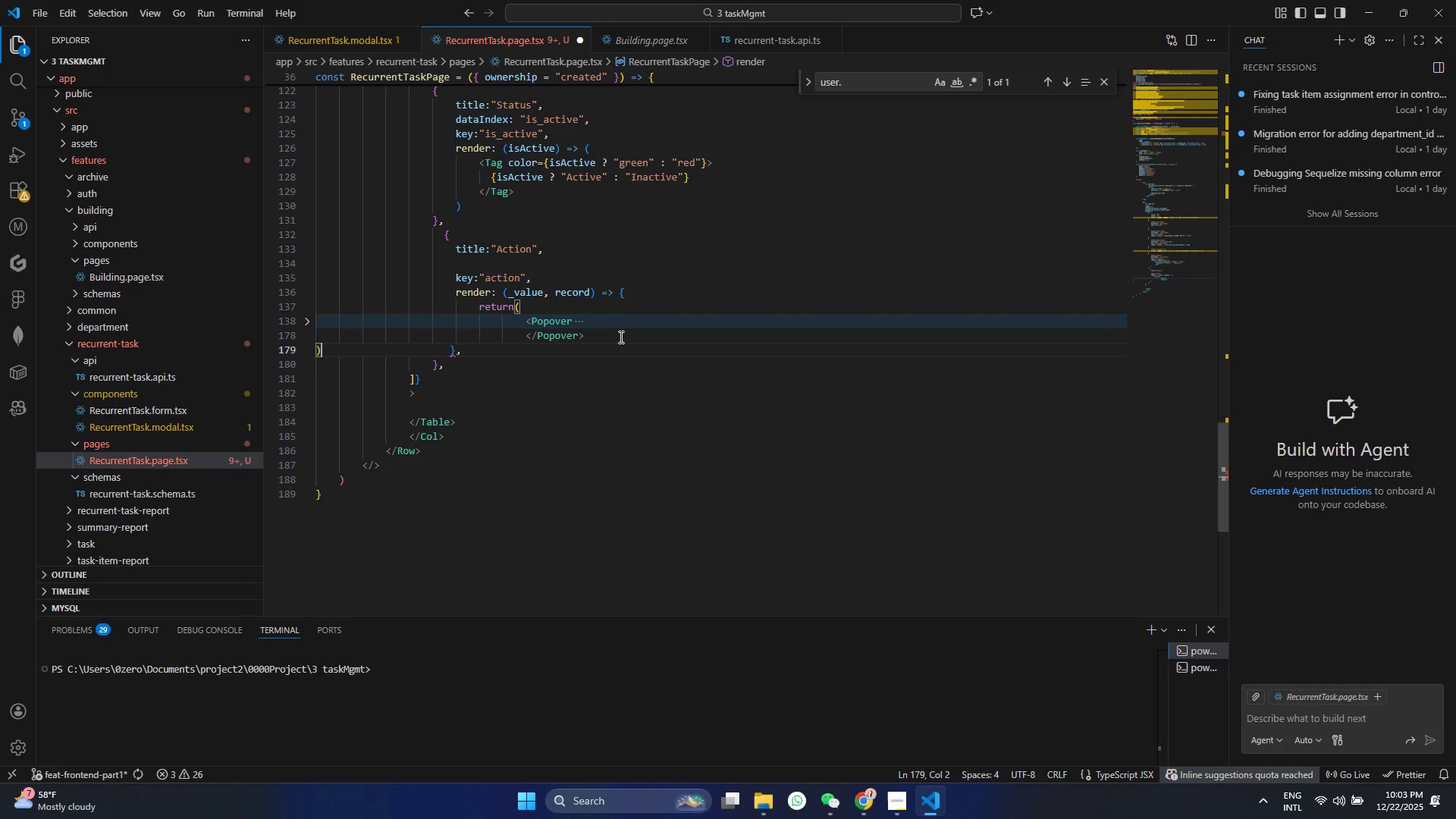 
key(Control+ControlLeft)
 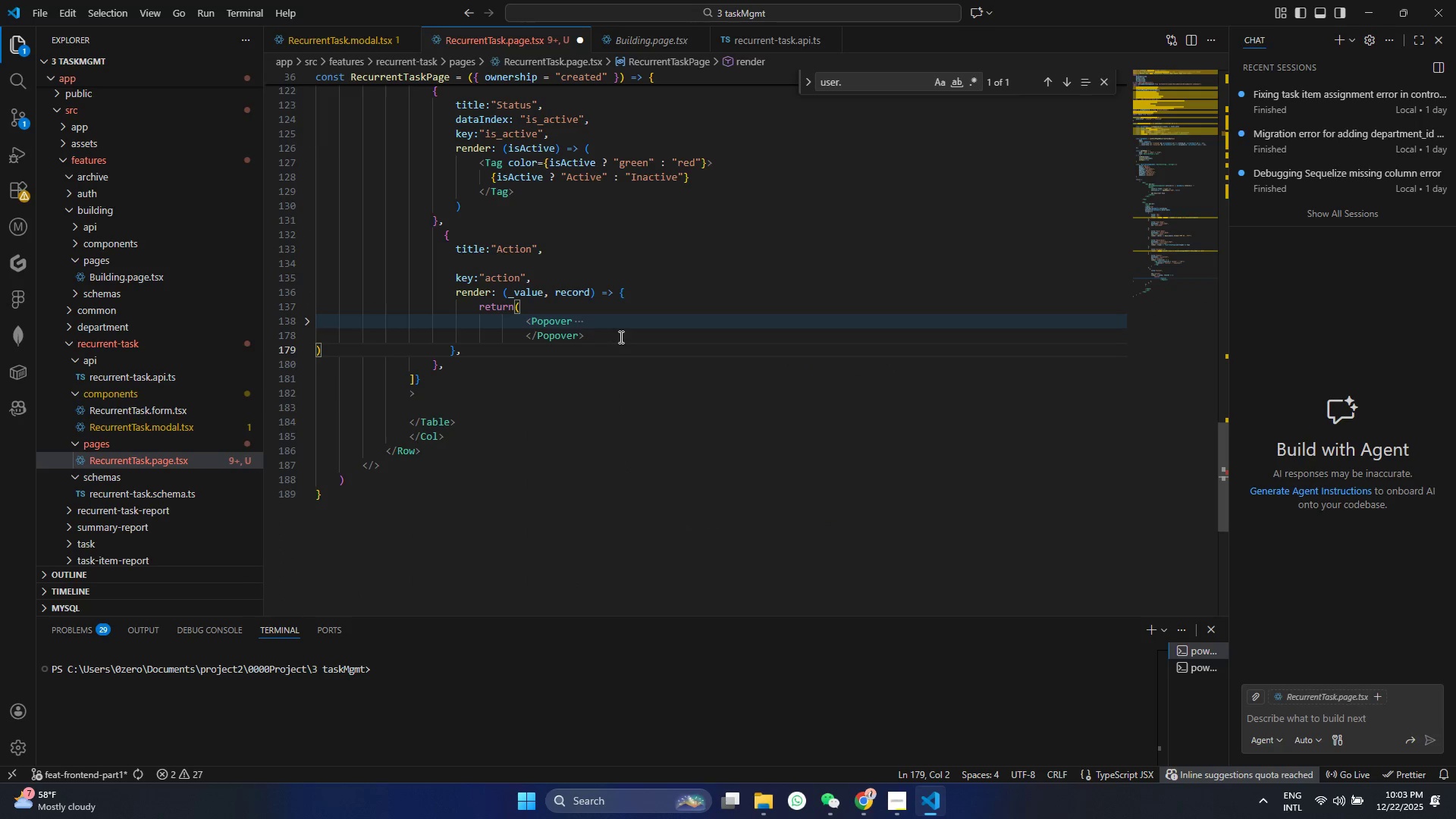 
key(A)
 